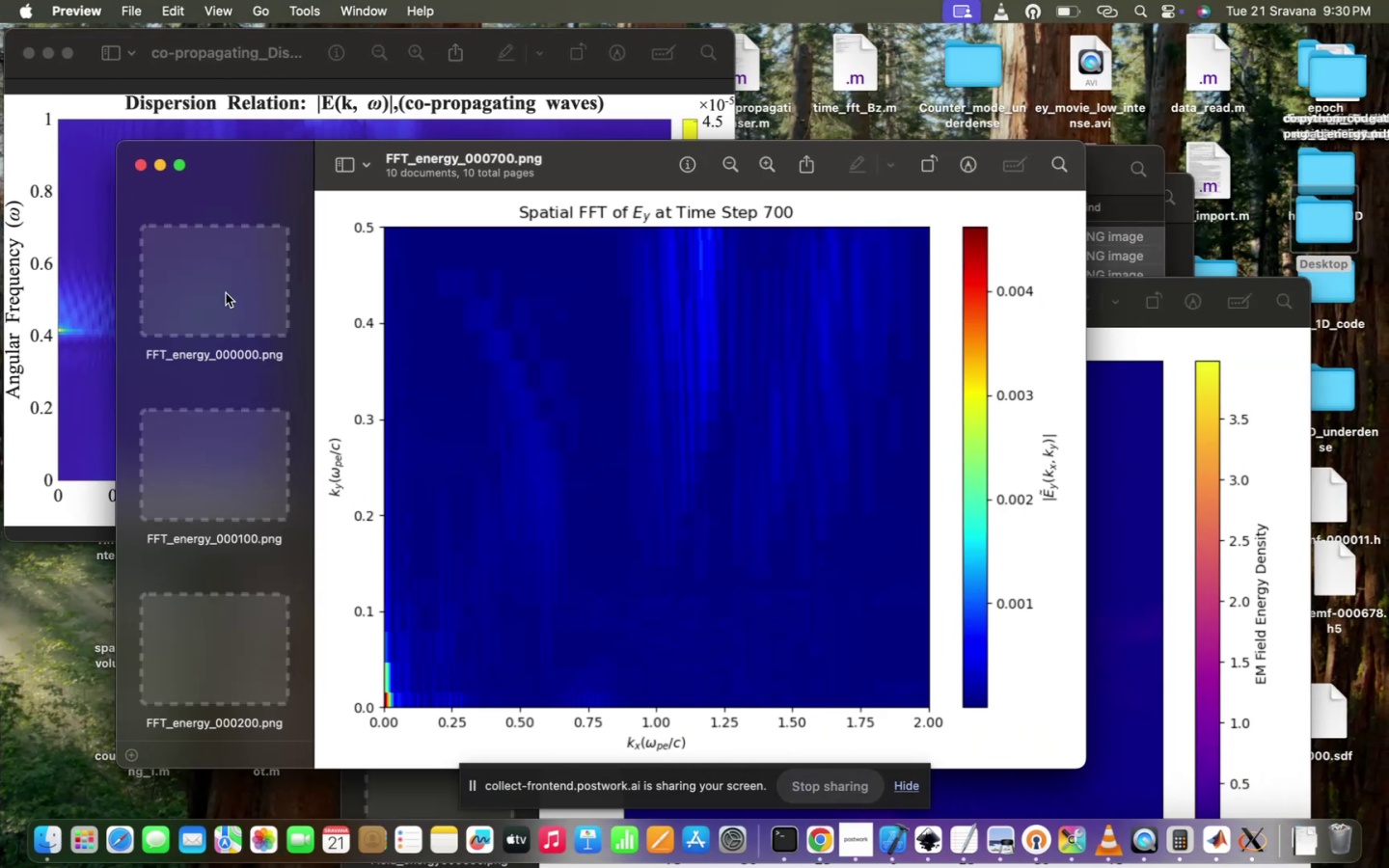 
wait(8.36)
 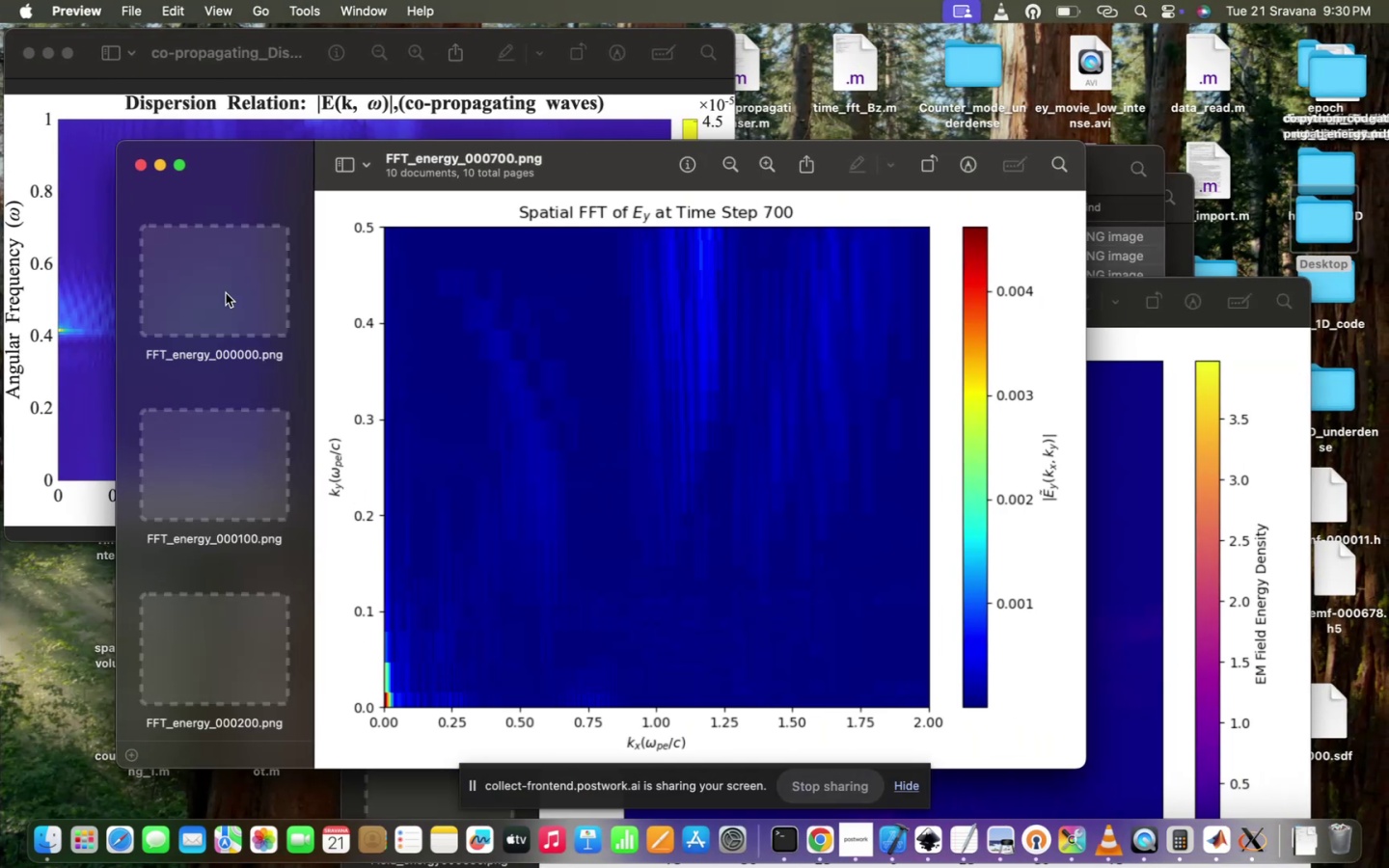 
left_click([442, 708])
 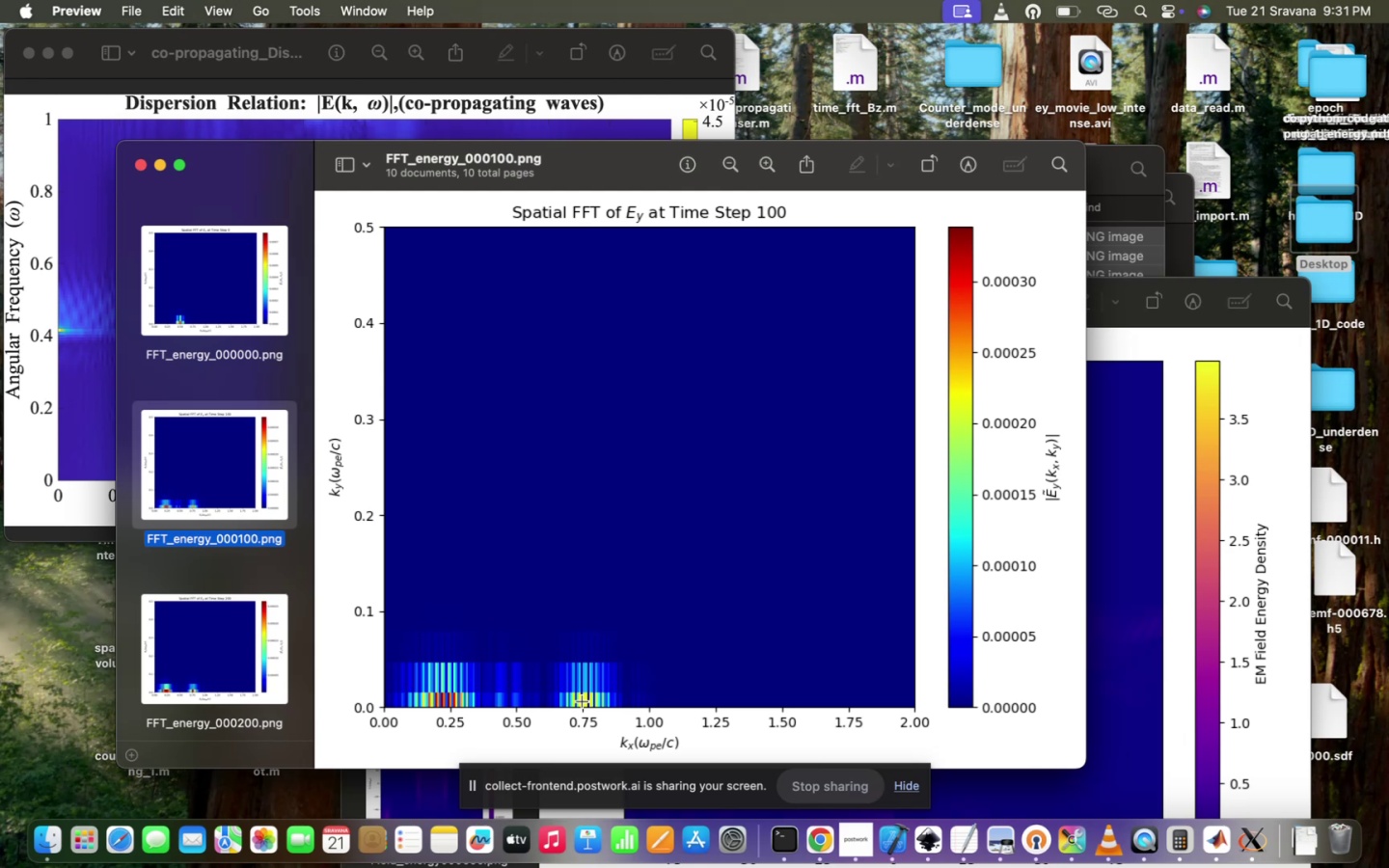 
left_click([583, 701])
 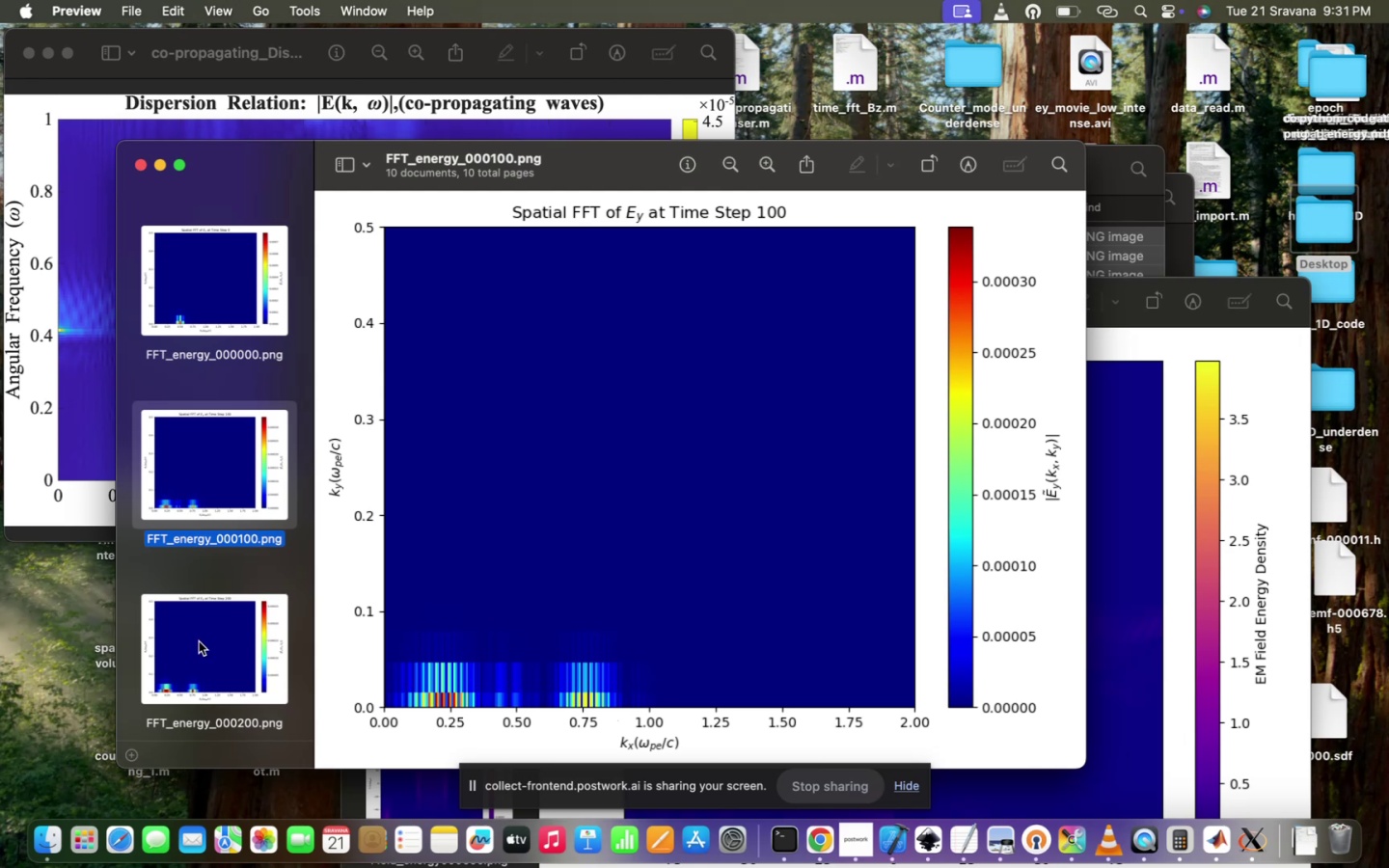 
left_click([199, 641])
 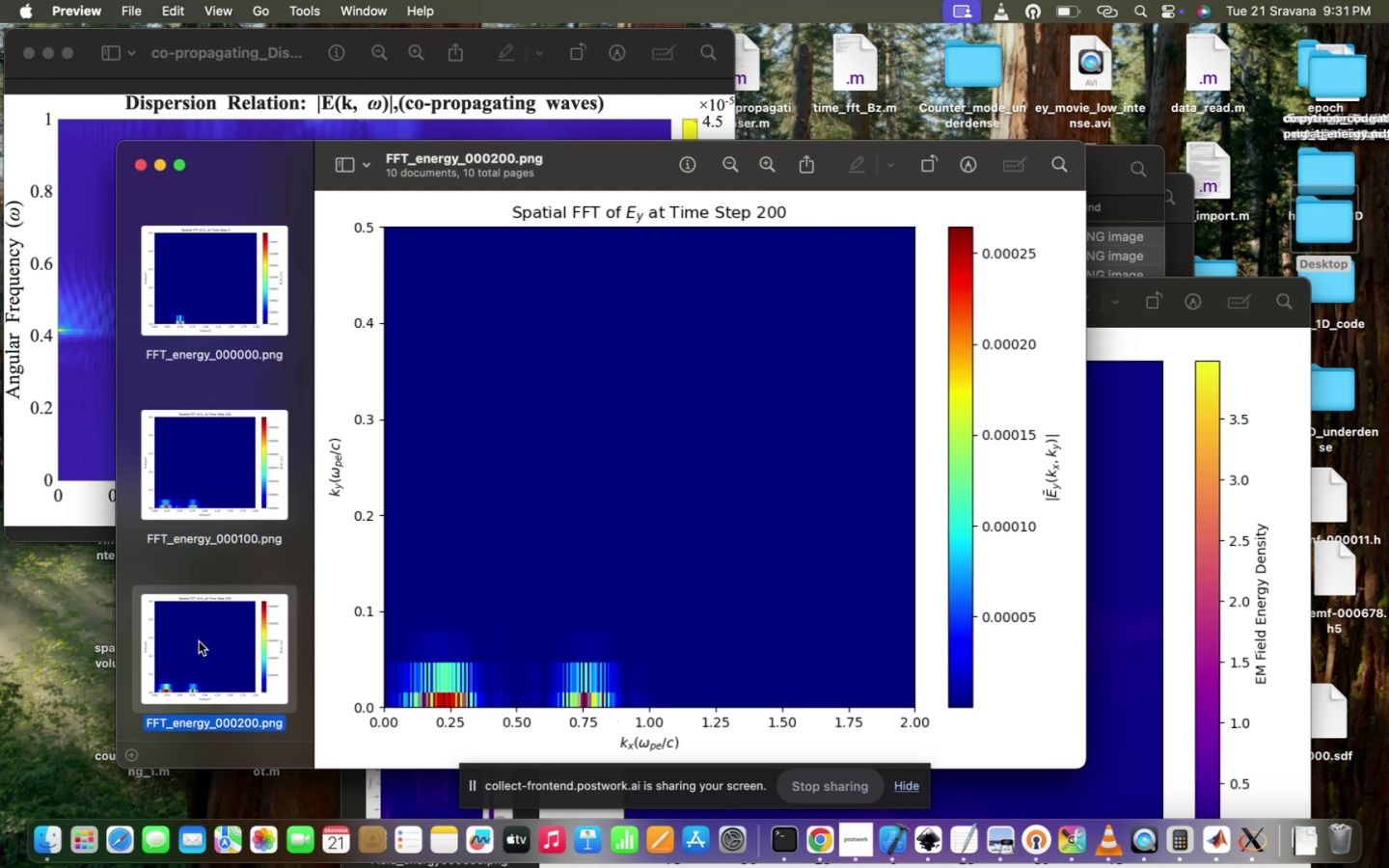 
scroll: coordinate [199, 641], scroll_direction: down, amount: 15.0
 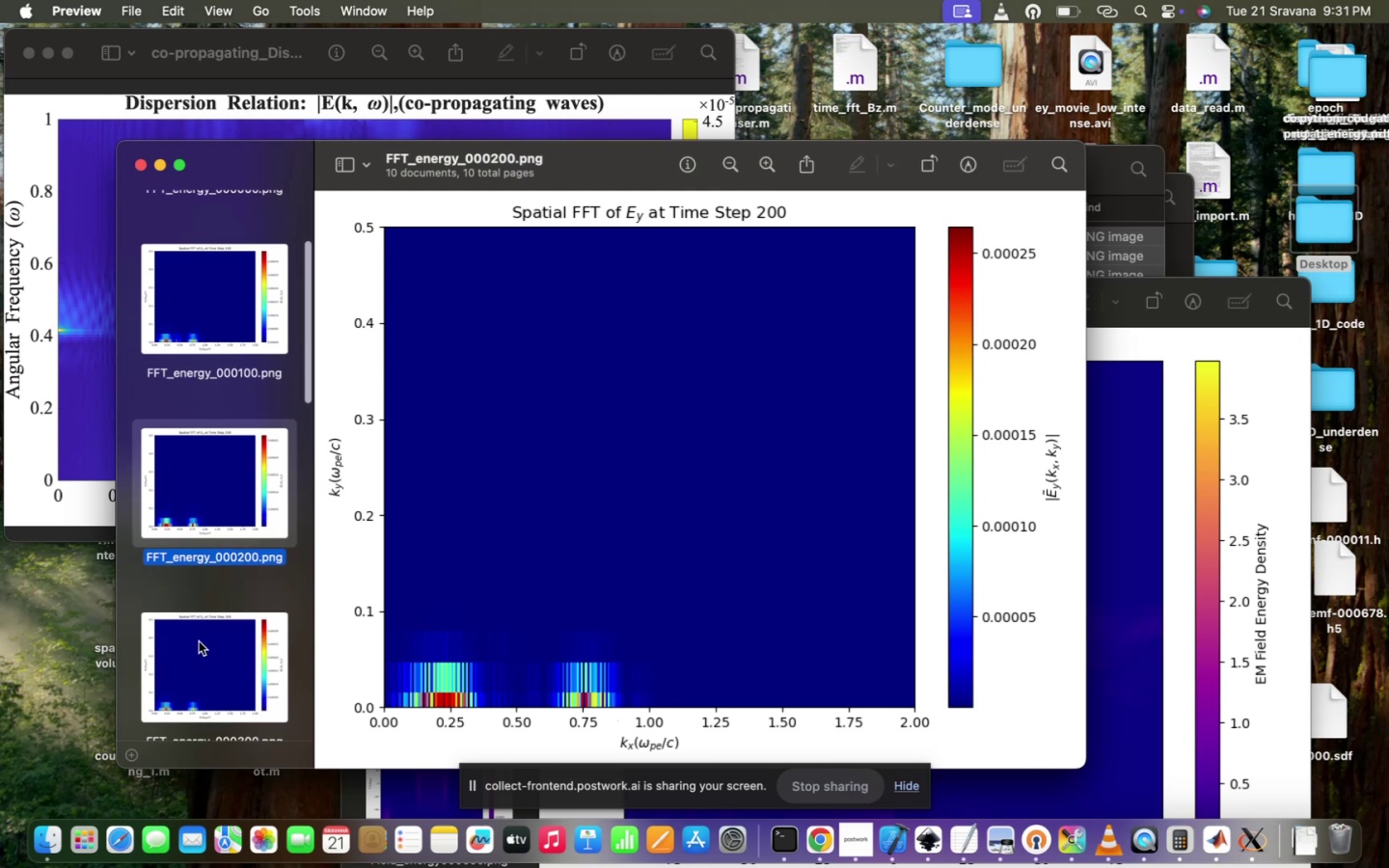 
scroll: coordinate [199, 641], scroll_direction: up, amount: 300.0
 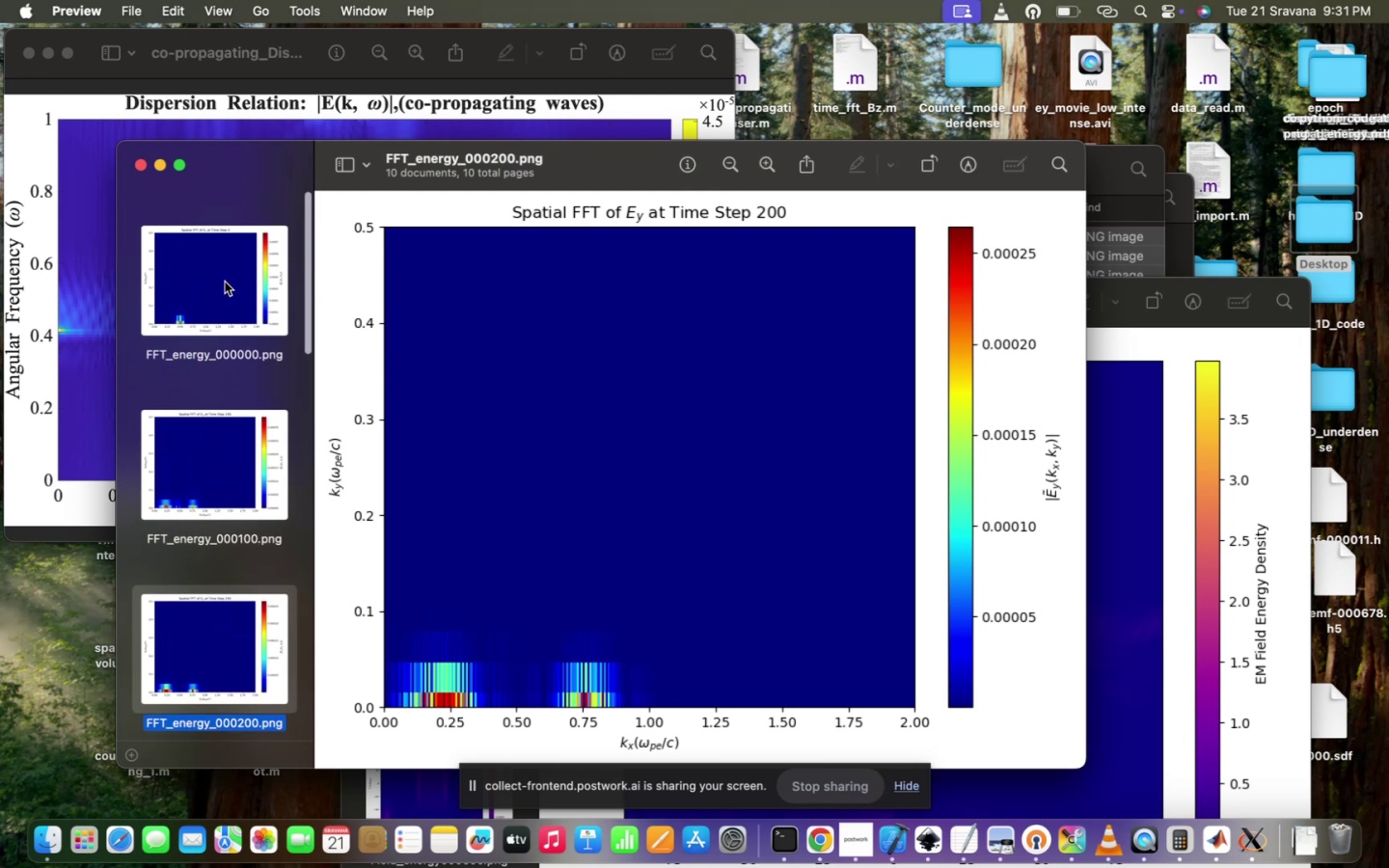 
left_click([225, 282])
 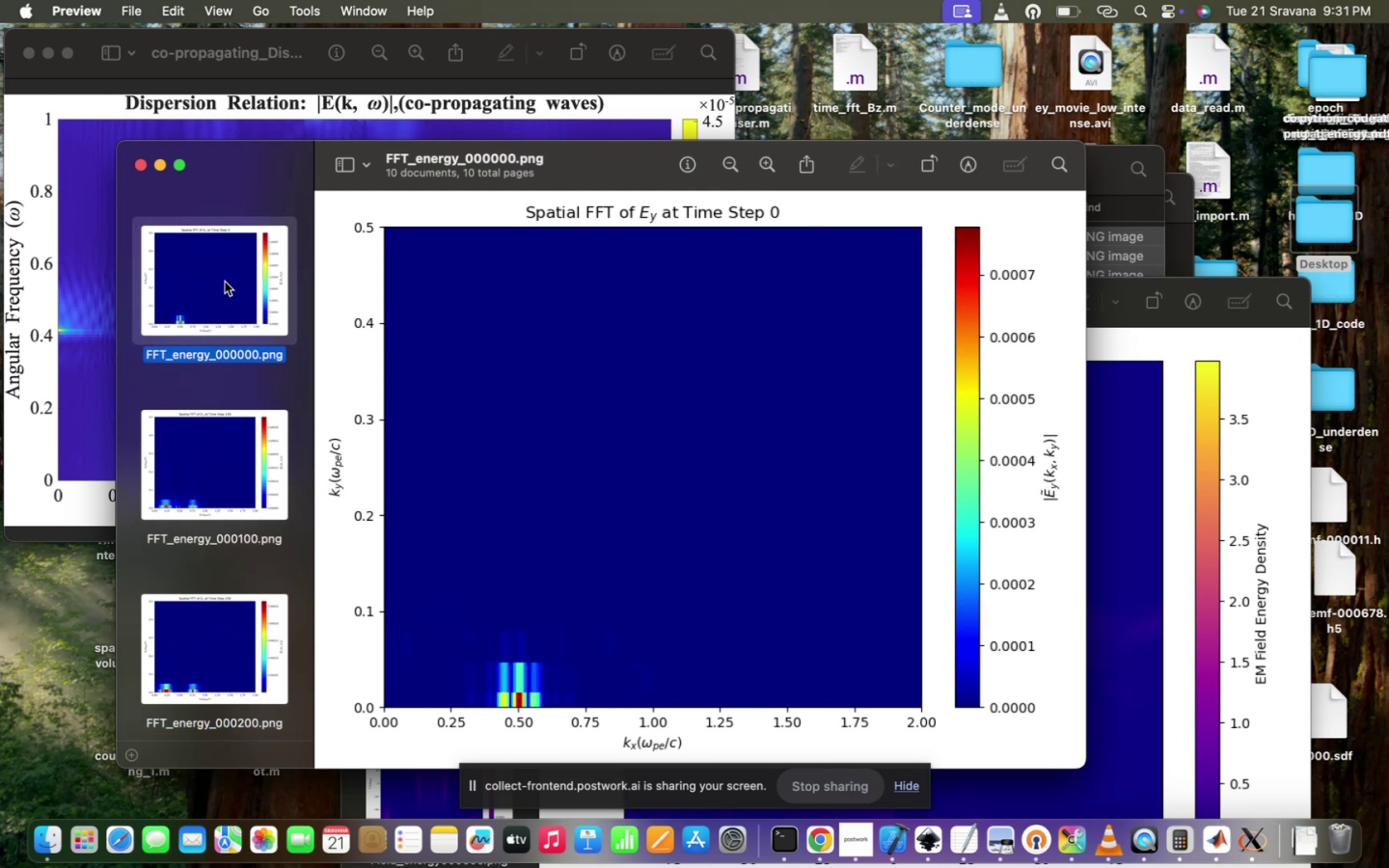 
key(ArrowDown)
 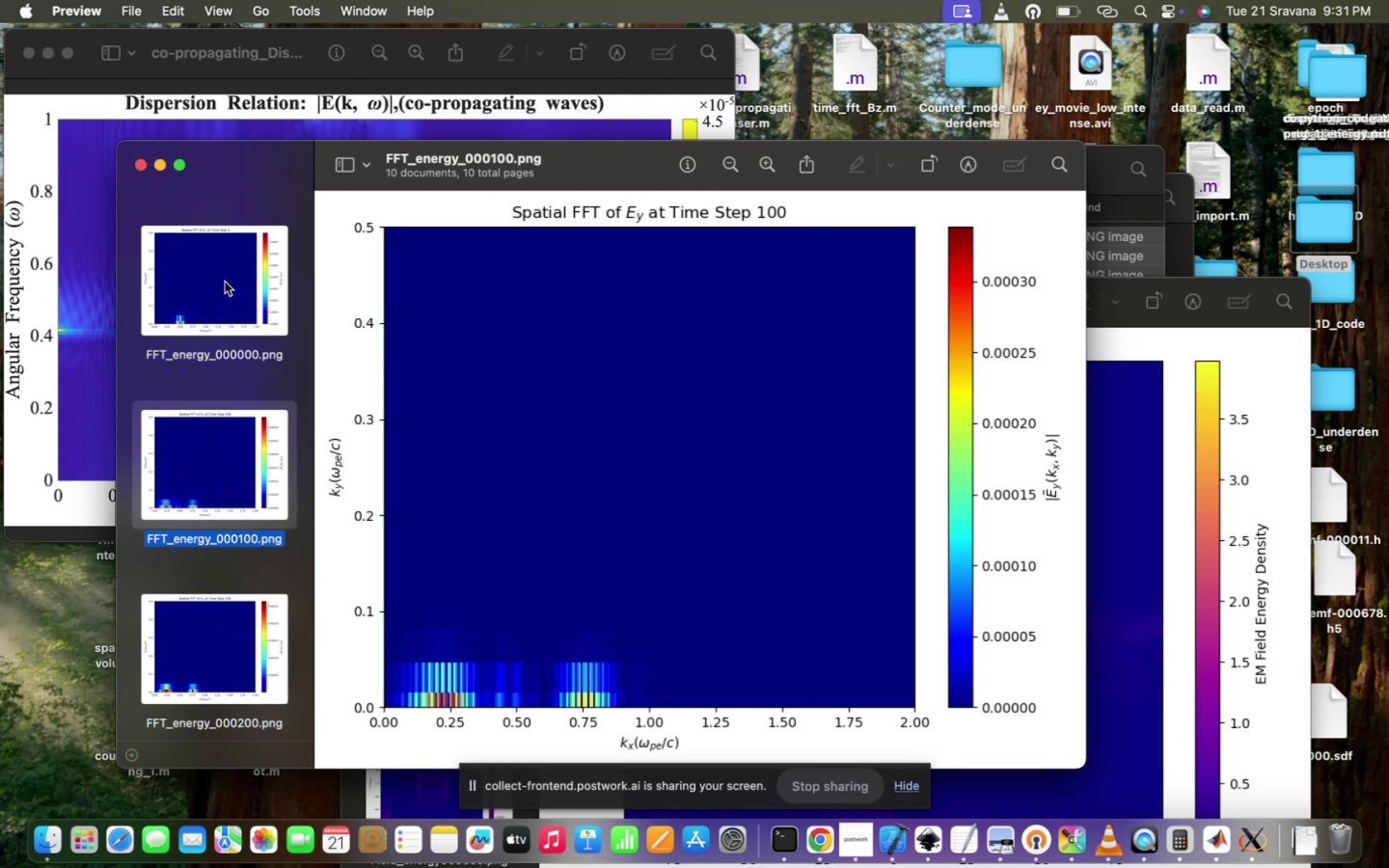 
key(ArrowDown)
 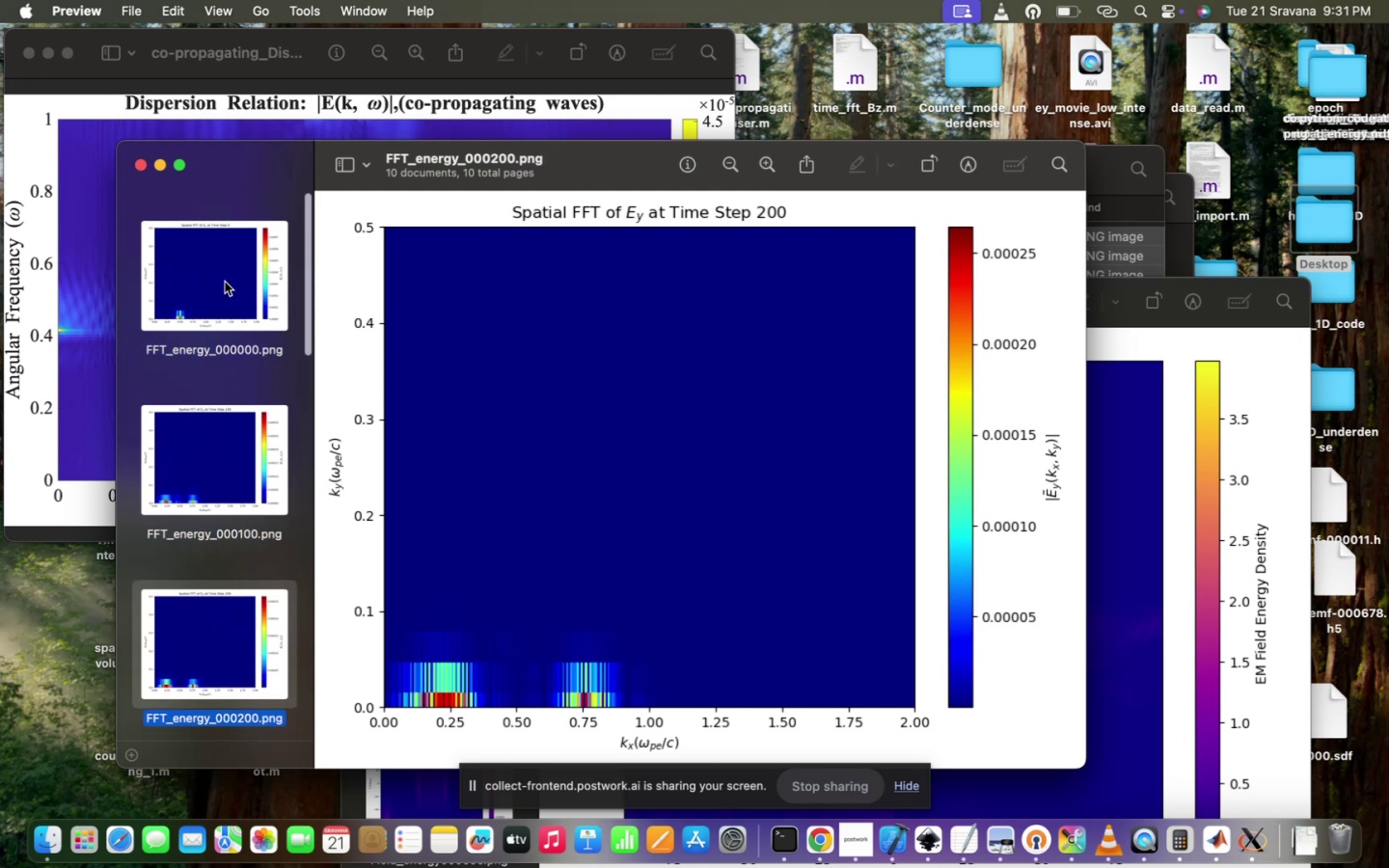 
key(ArrowDown)
 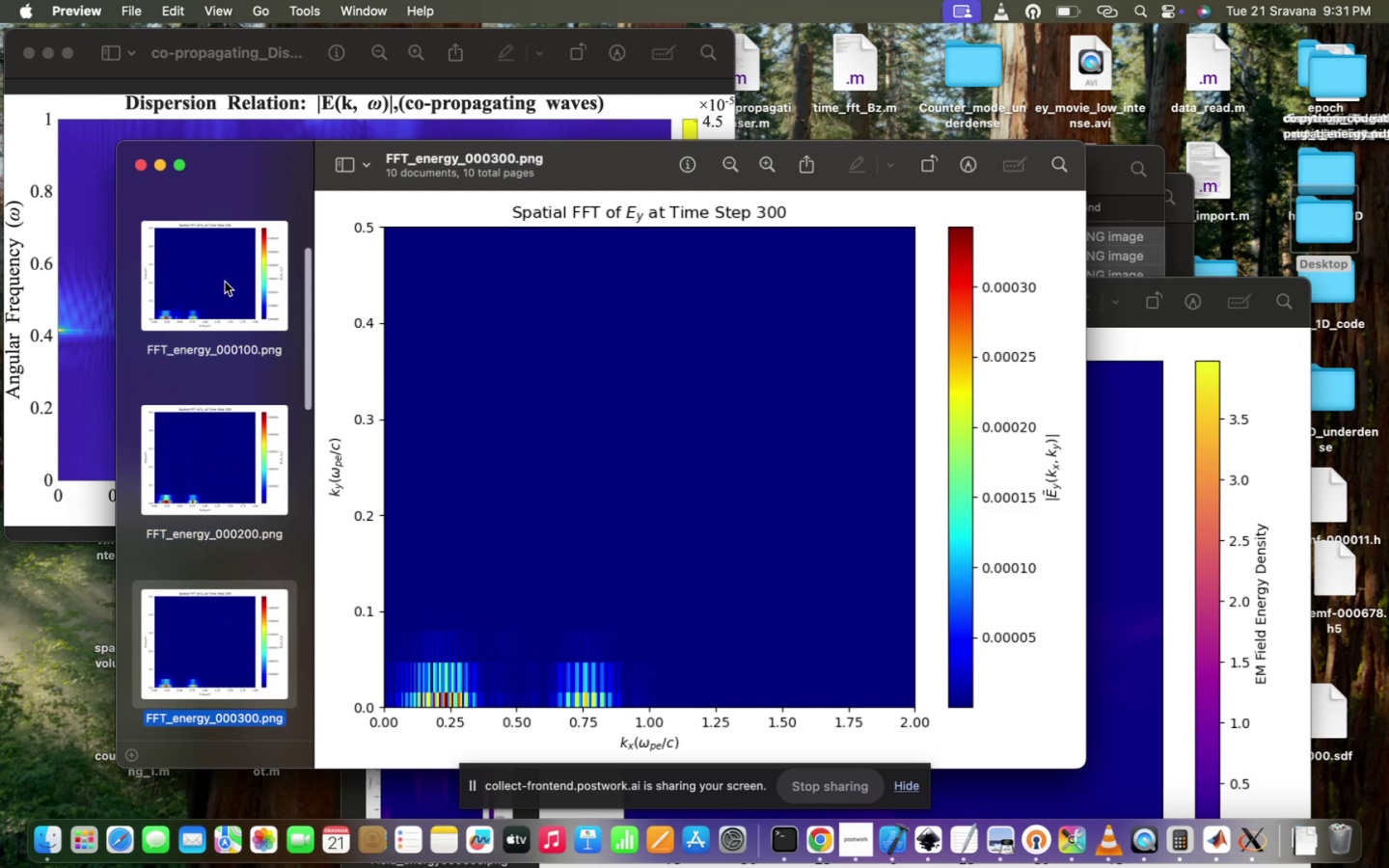 
key(ArrowDown)
 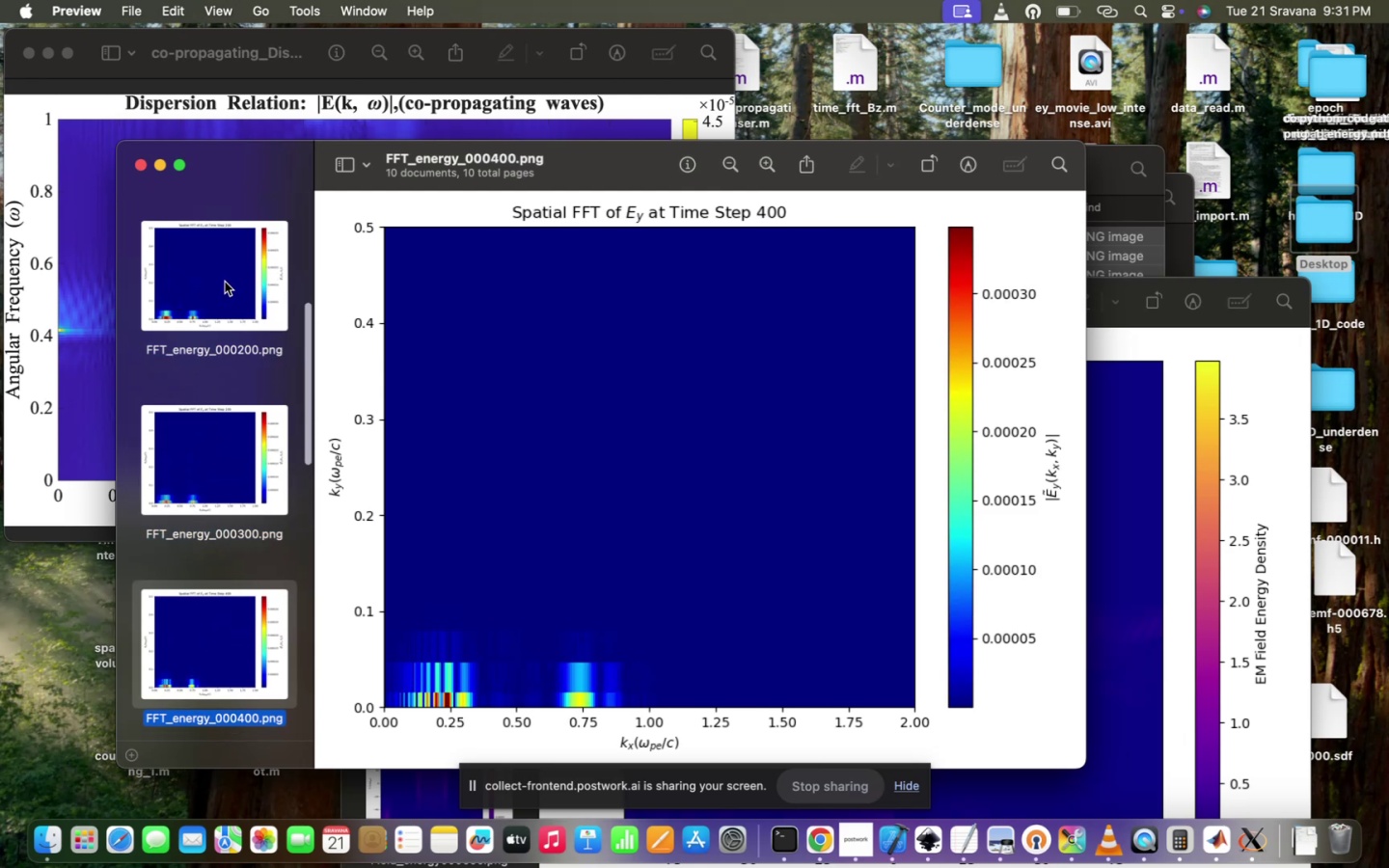 
key(ArrowDown)
 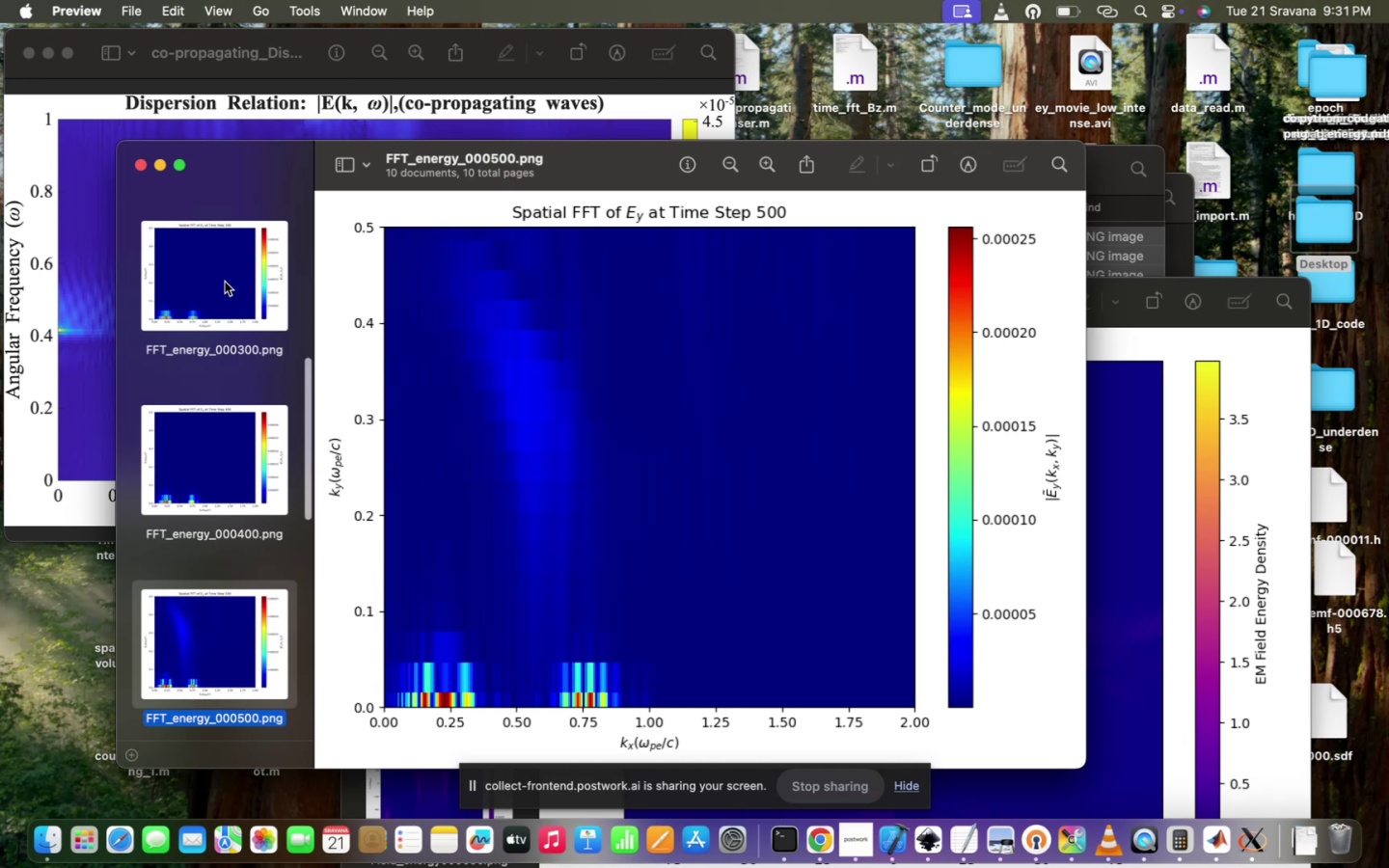 
key(ArrowDown)
 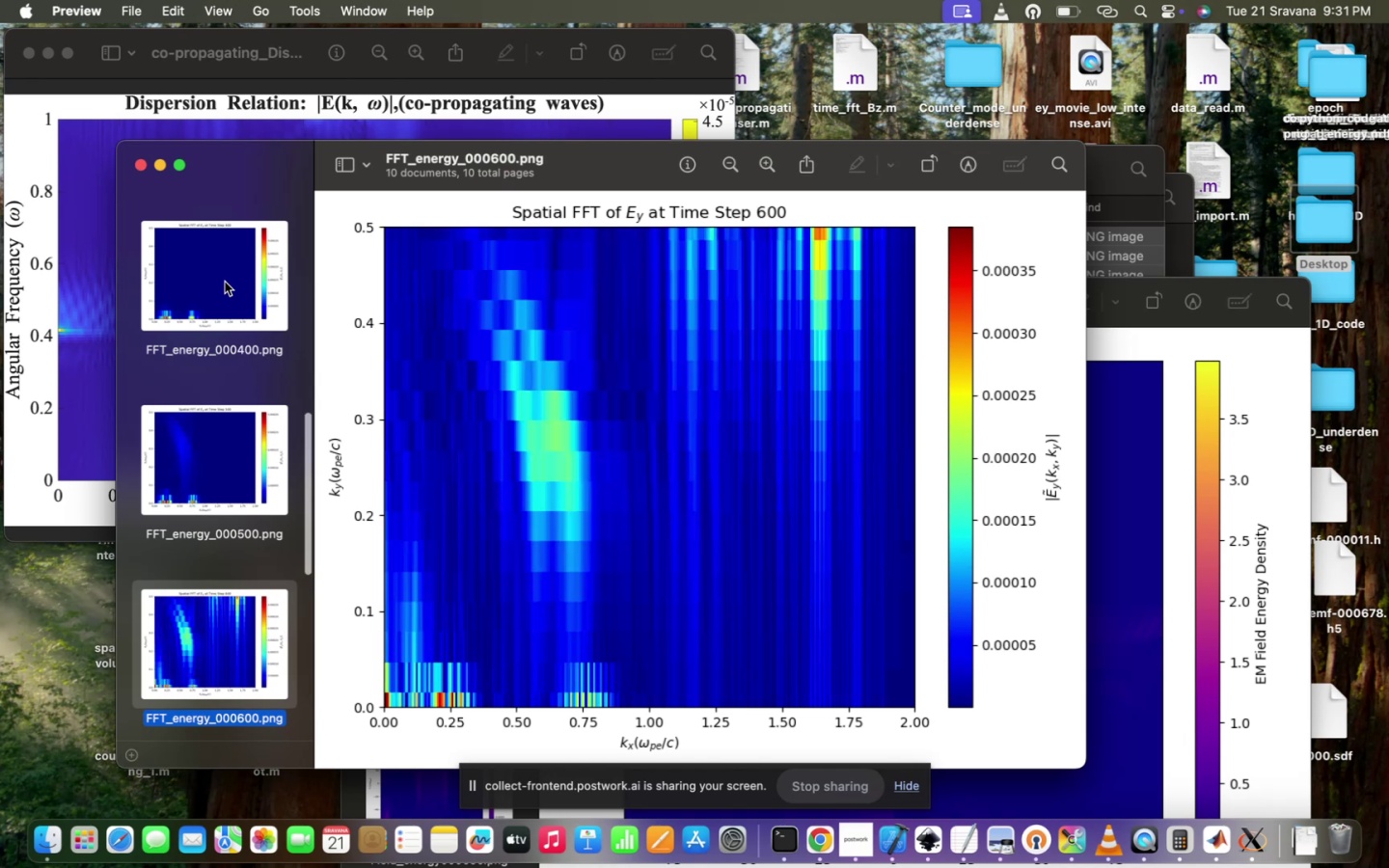 
key(ArrowDown)
 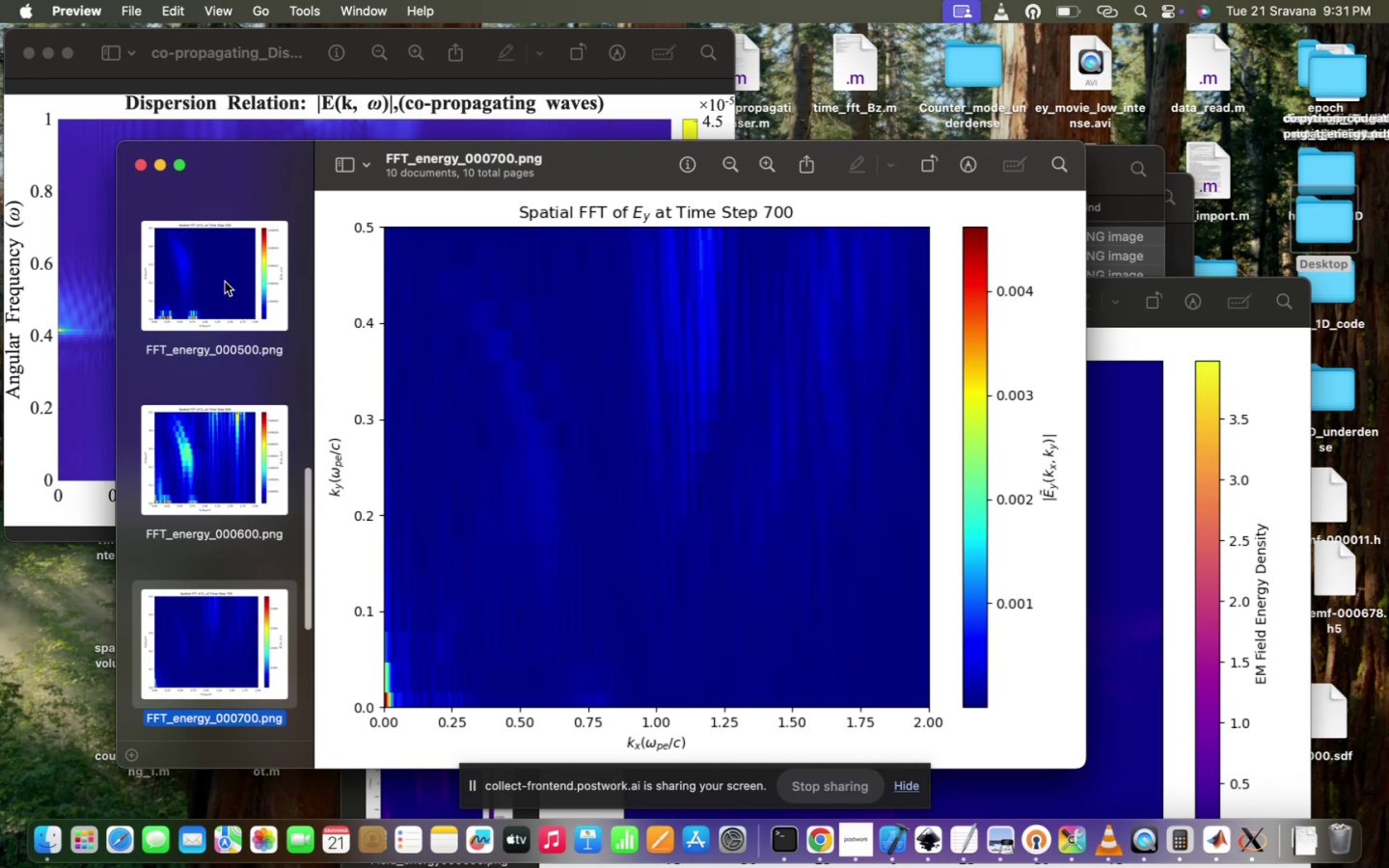 
key(ArrowDown)
 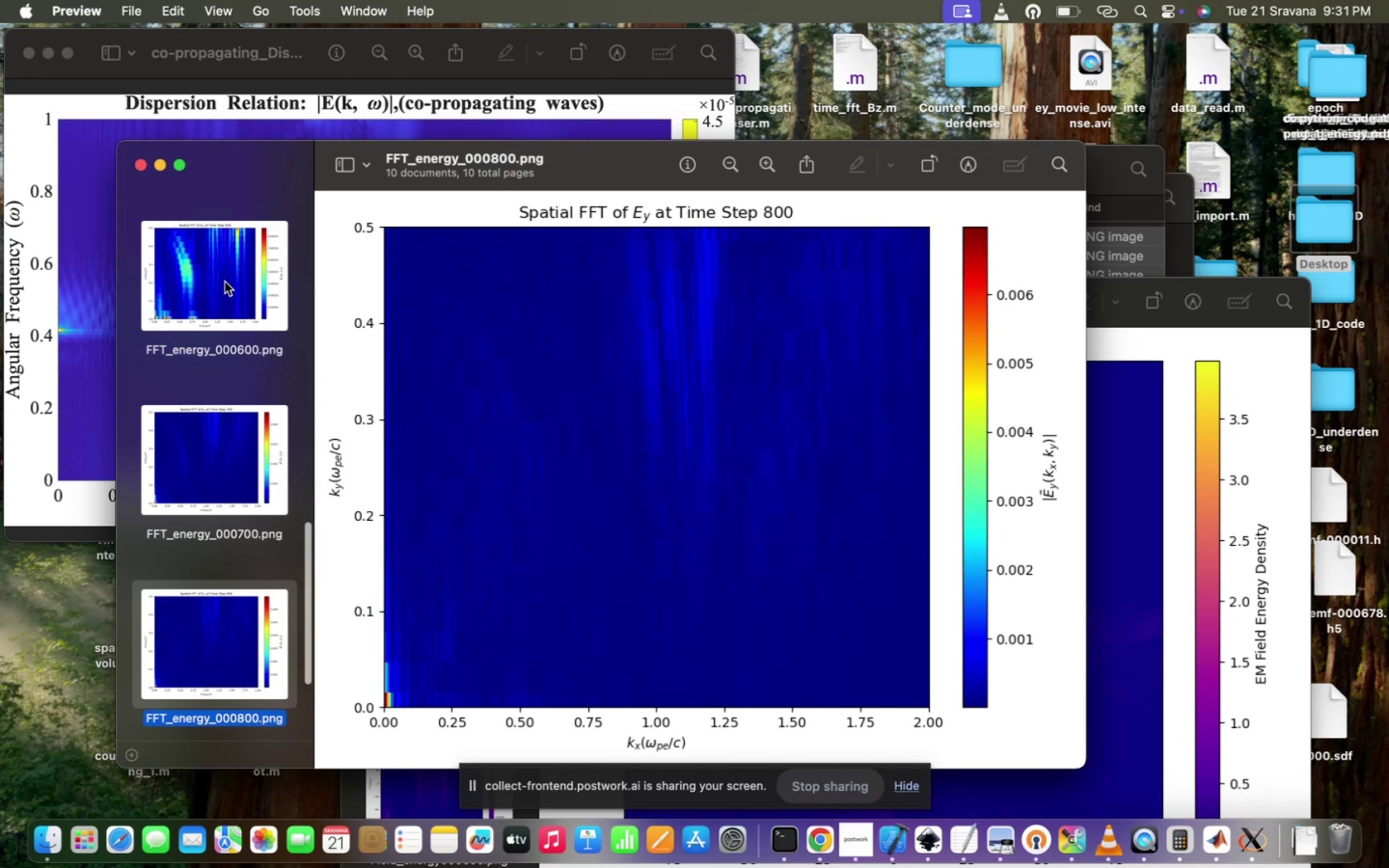 
key(ArrowDown)
 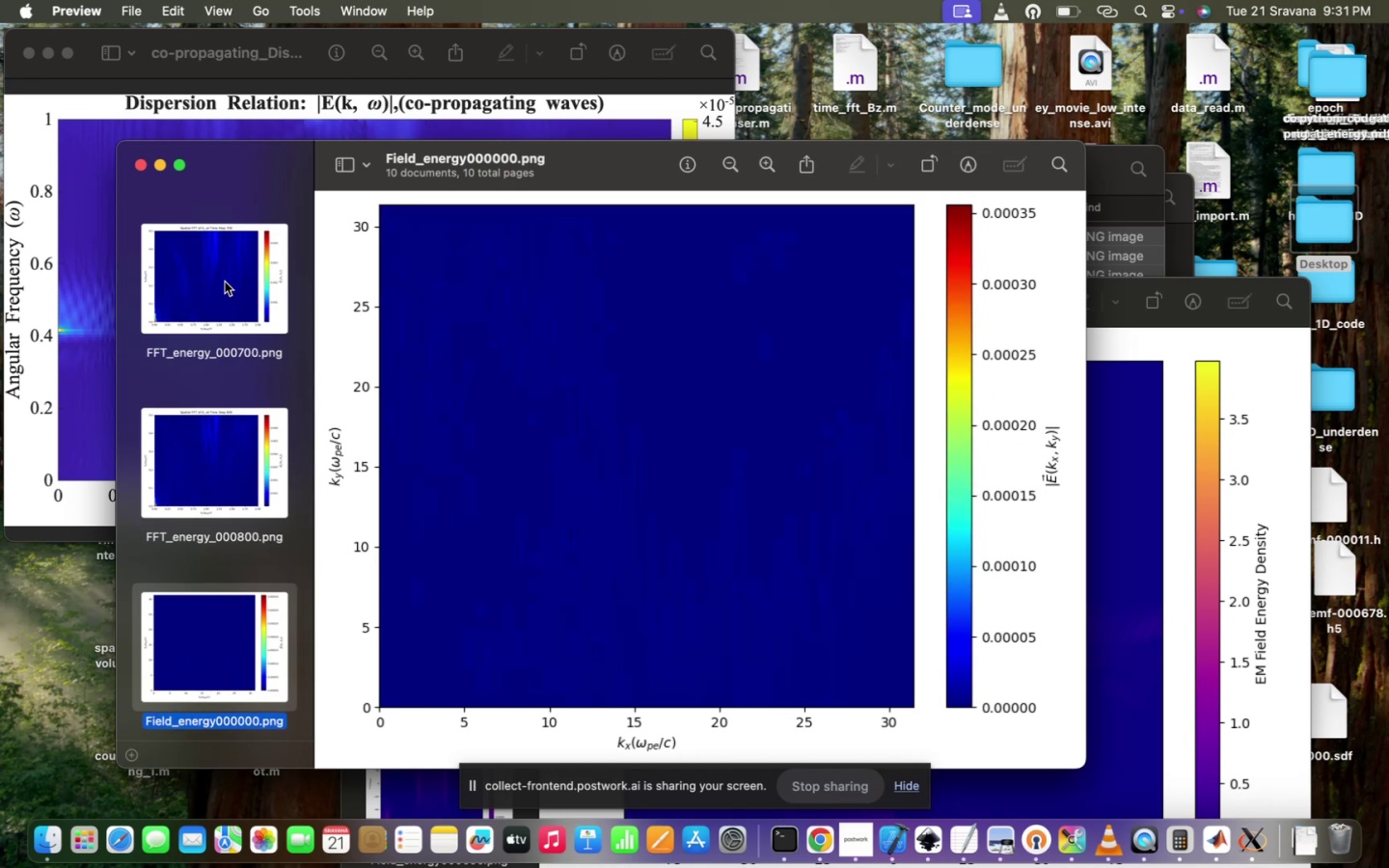 
hold_key(key=ArrowDown, duration=0.76)
 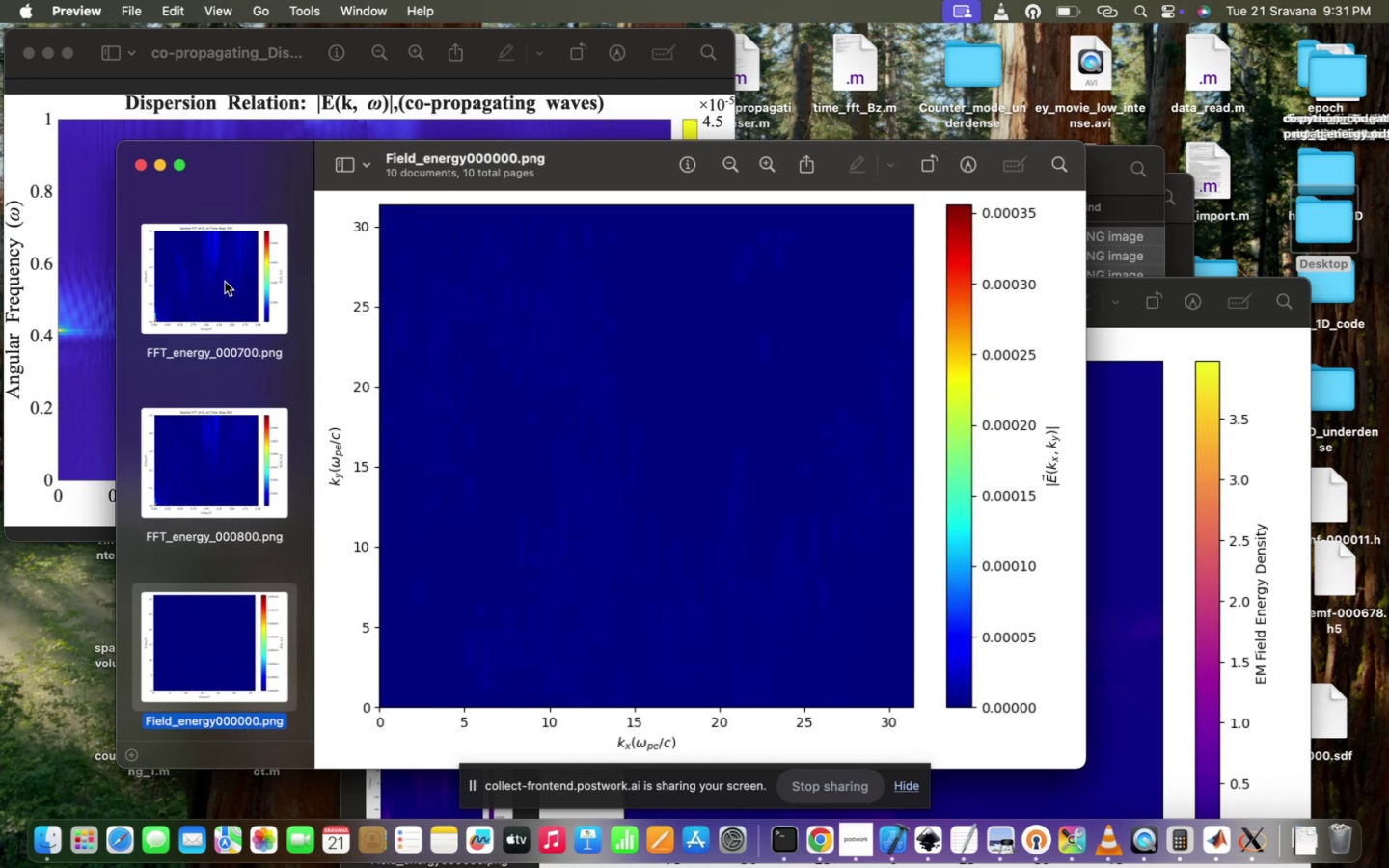 
hold_key(key=ArrowUp, duration=0.36)
 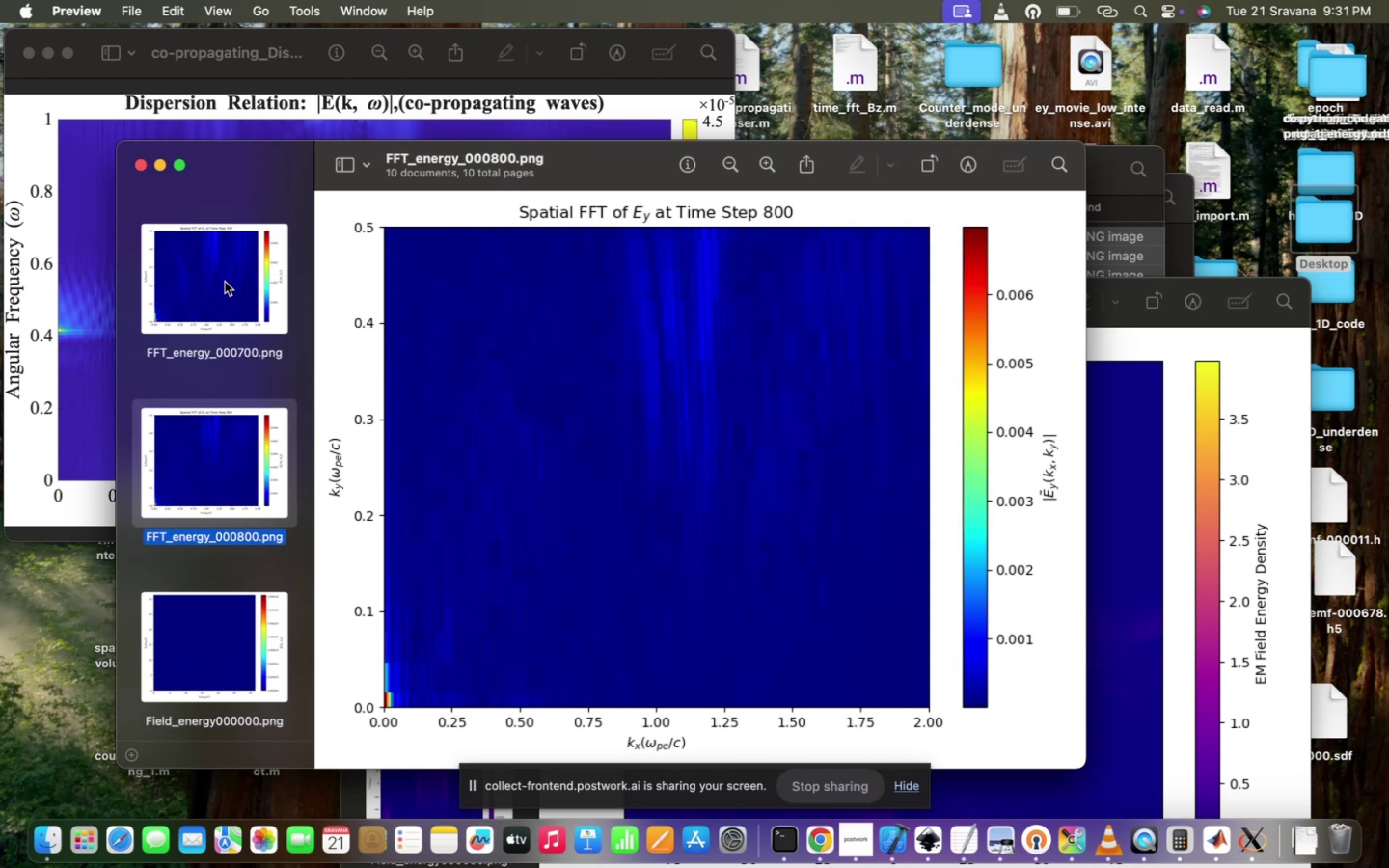 
key(ArrowUp)
 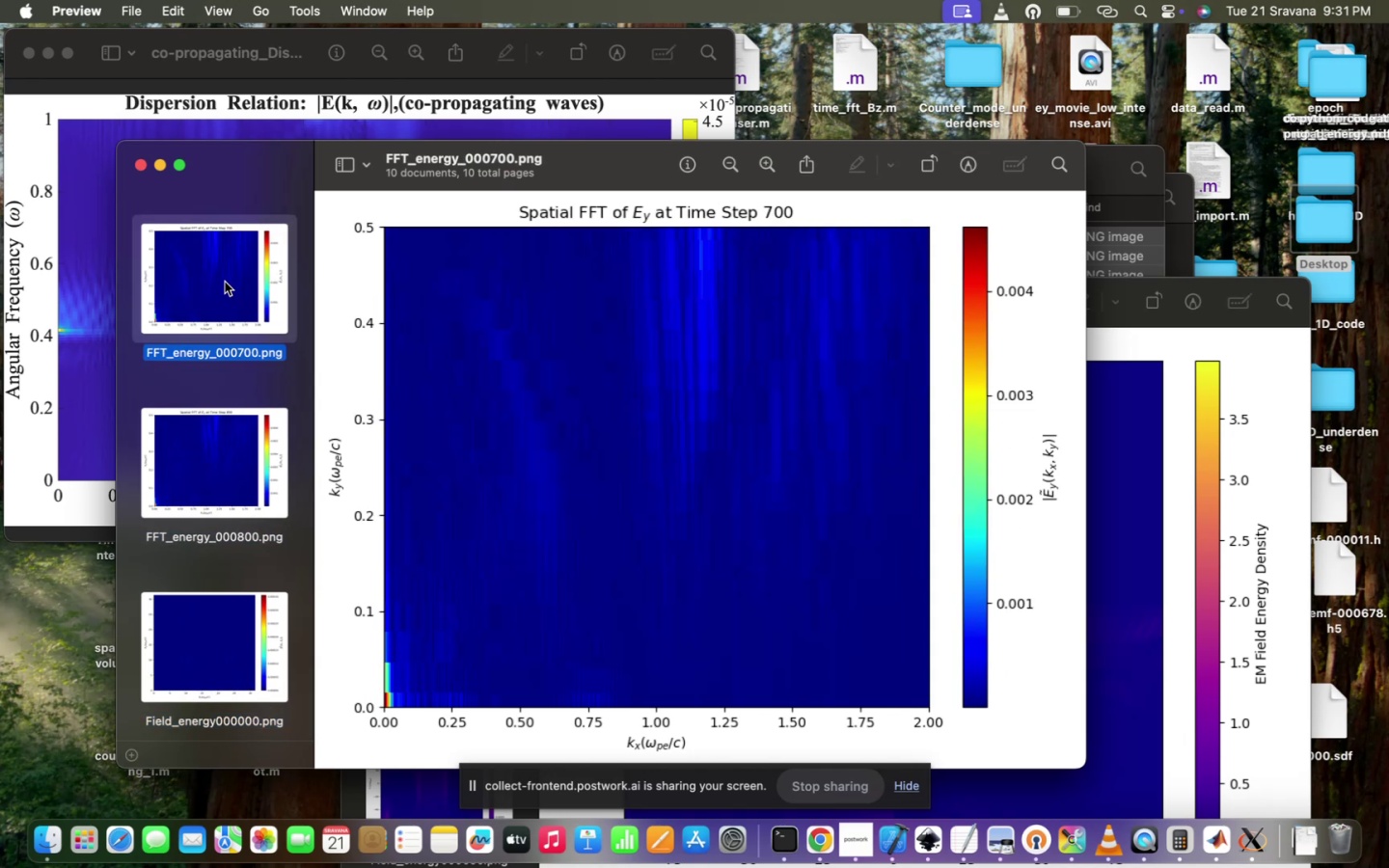 
hold_key(key=ArrowUp, duration=0.33)
 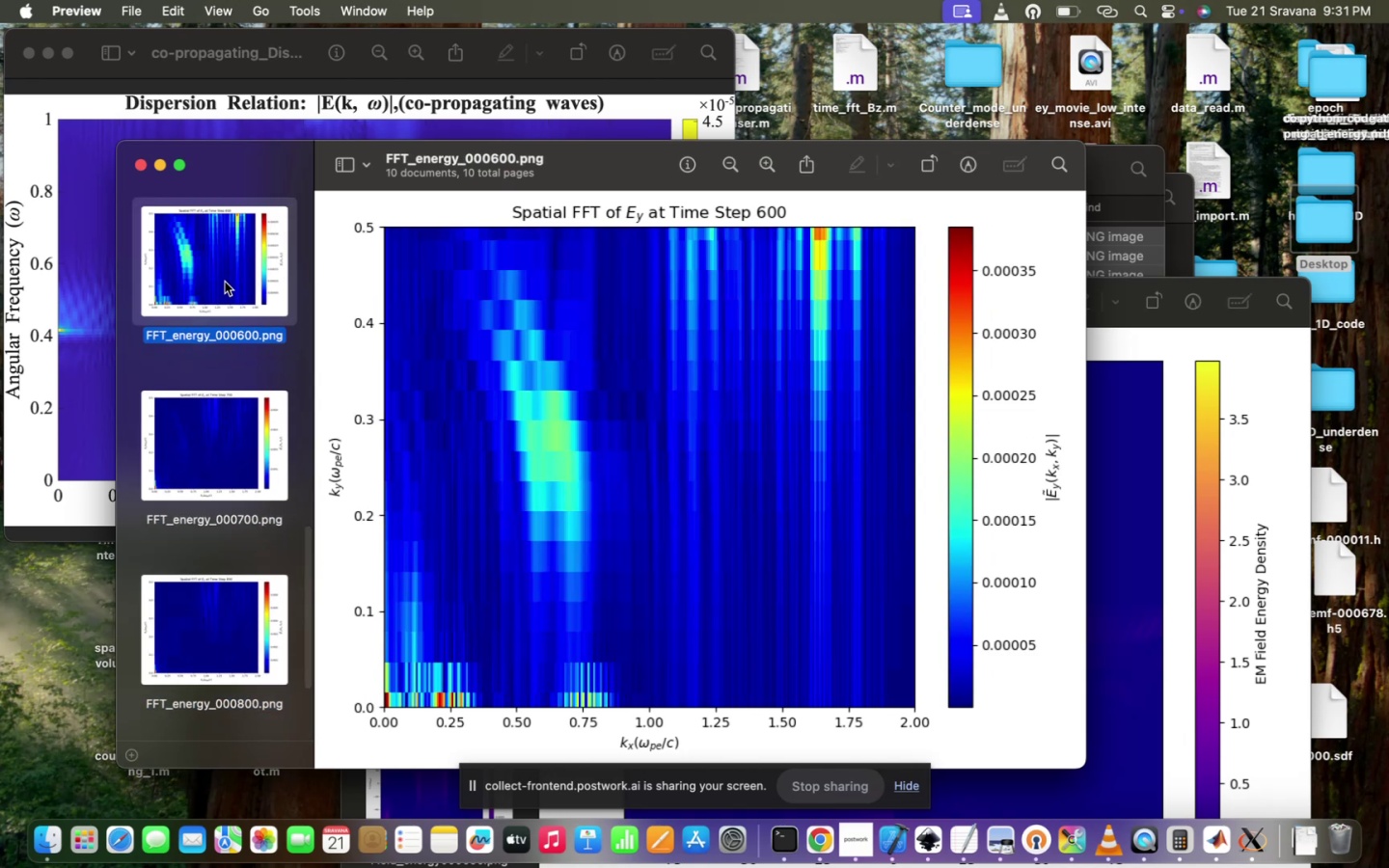 
key(ArrowUp)
 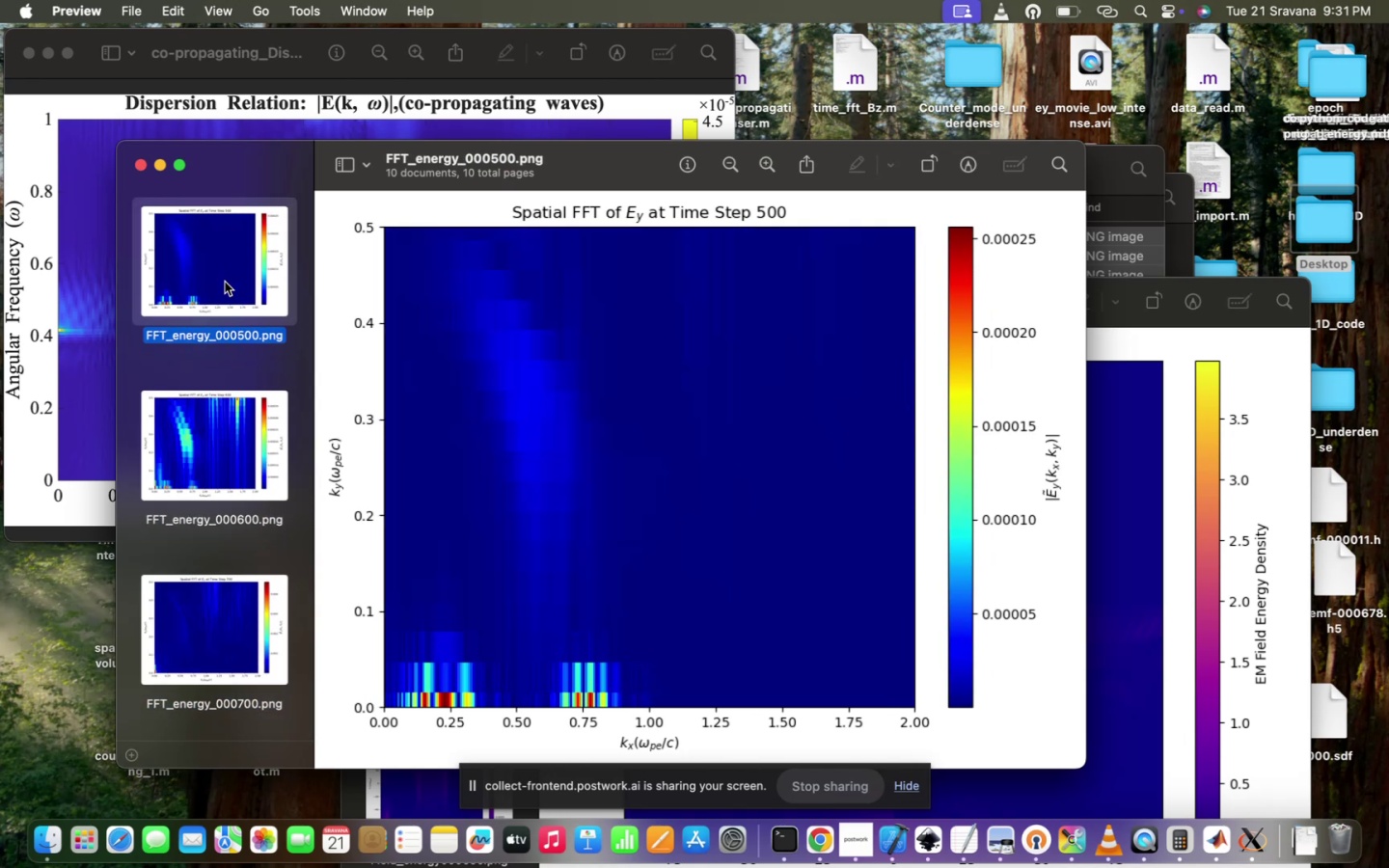 
key(ArrowDown)
 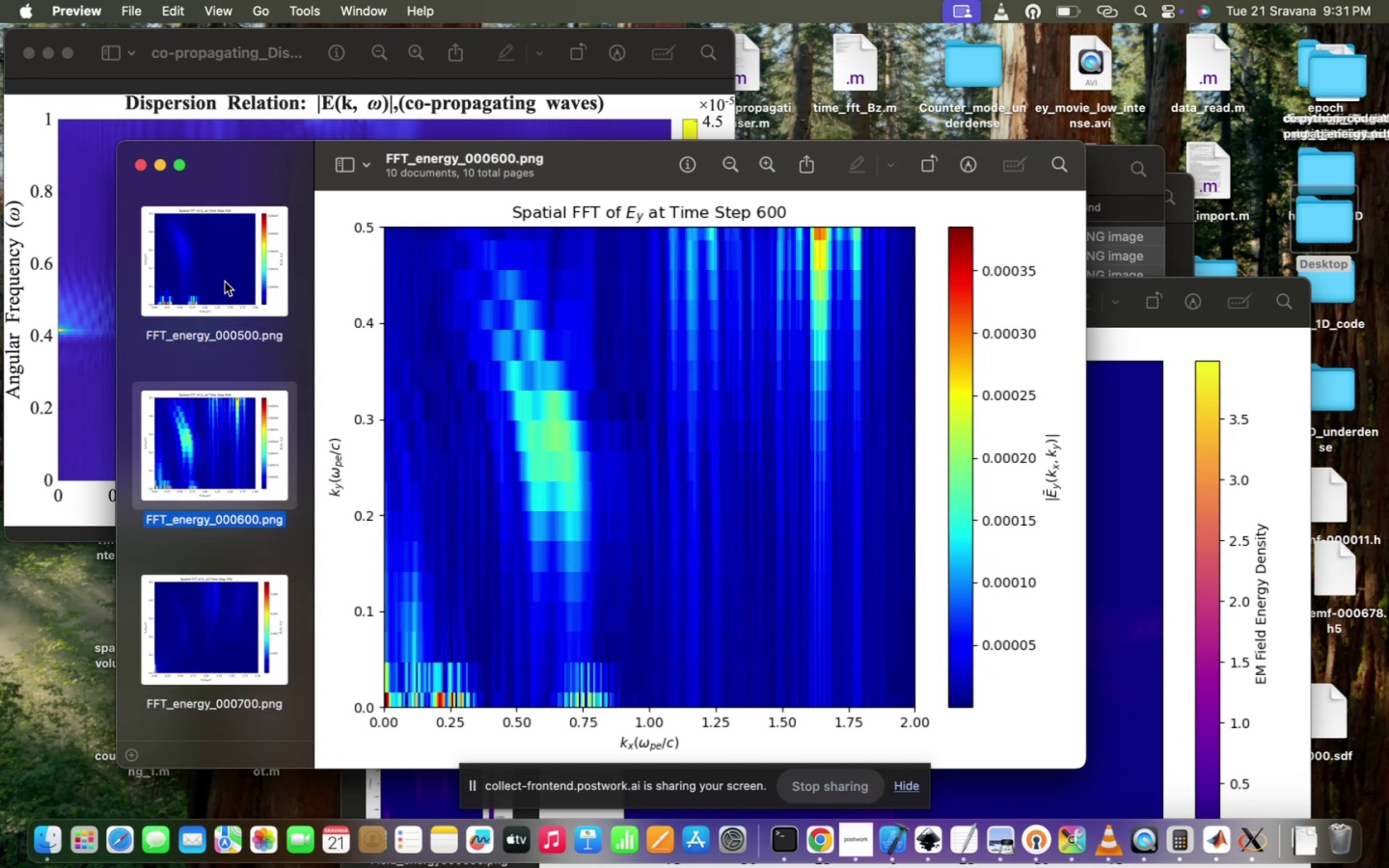 
key(ArrowDown)
 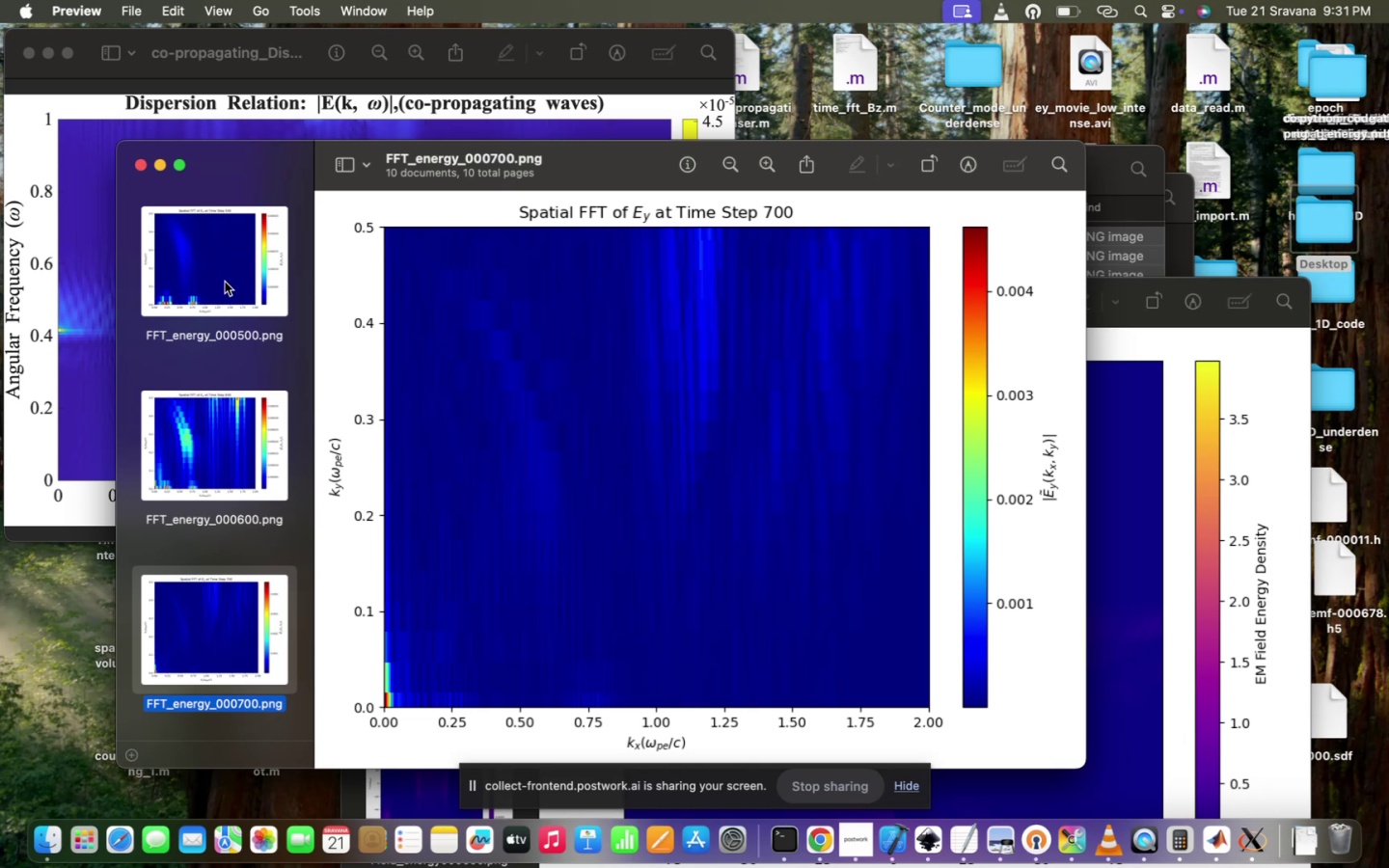 
key(ArrowDown)
 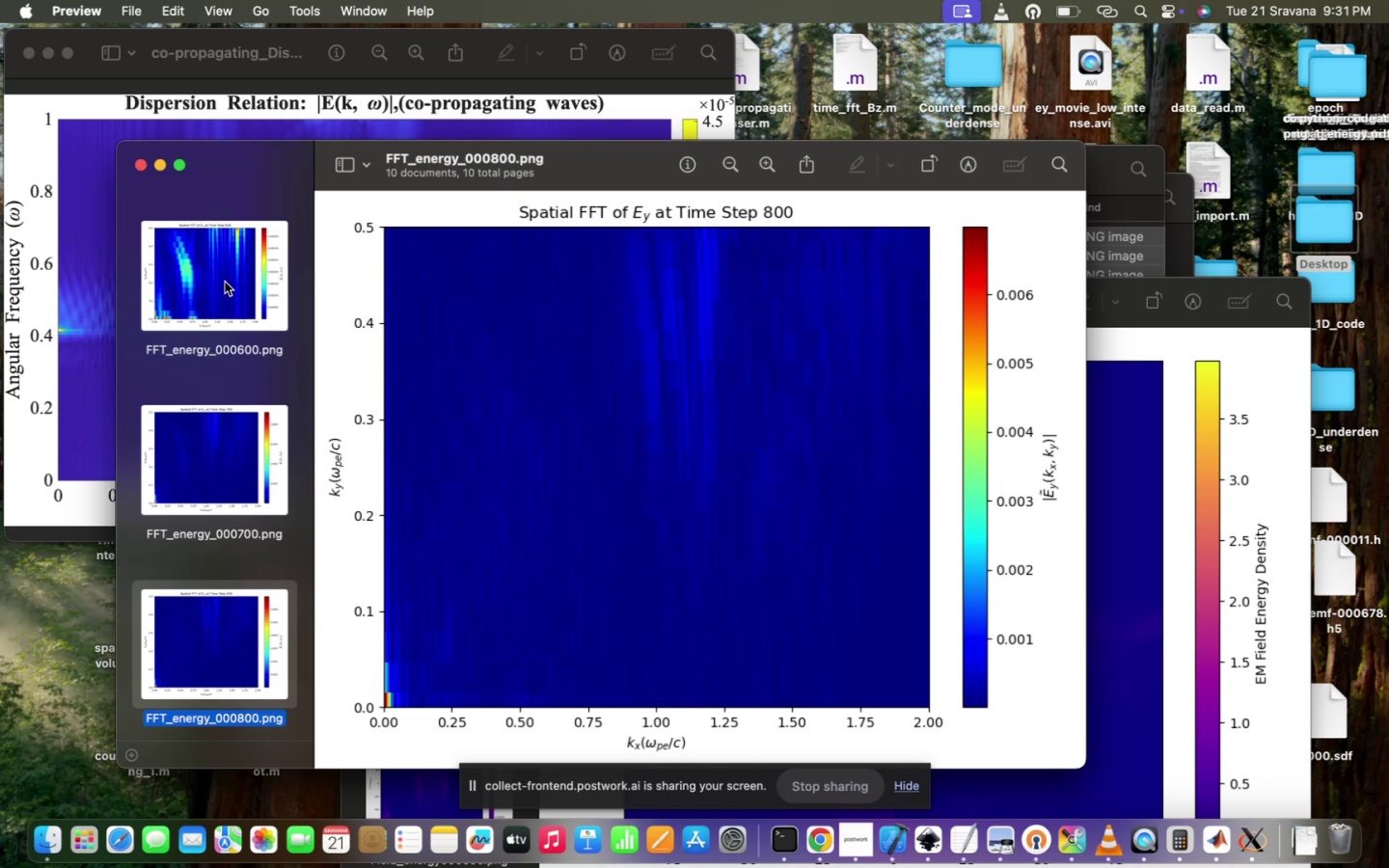 
key(ArrowUp)
 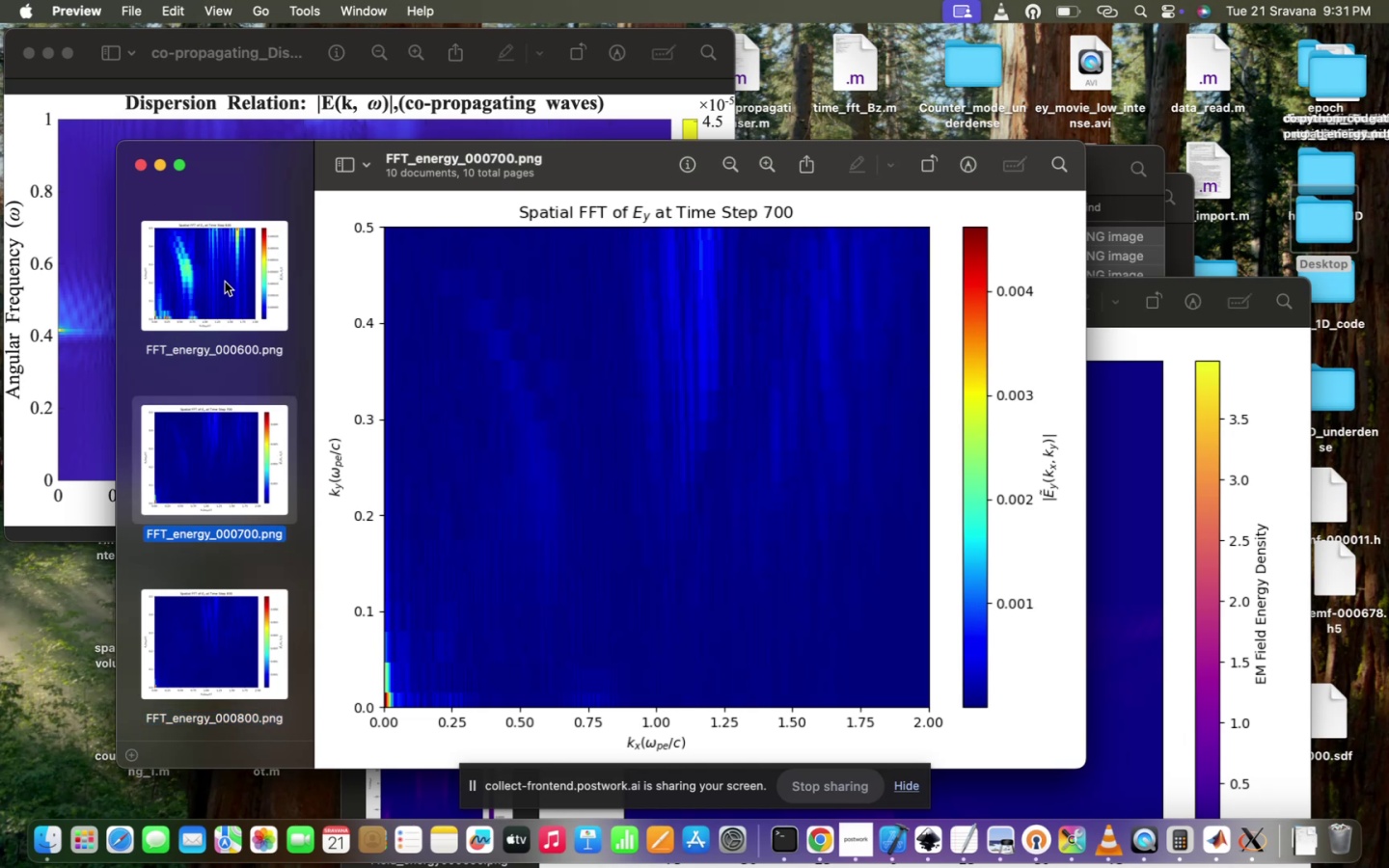 
key(ArrowDown)
 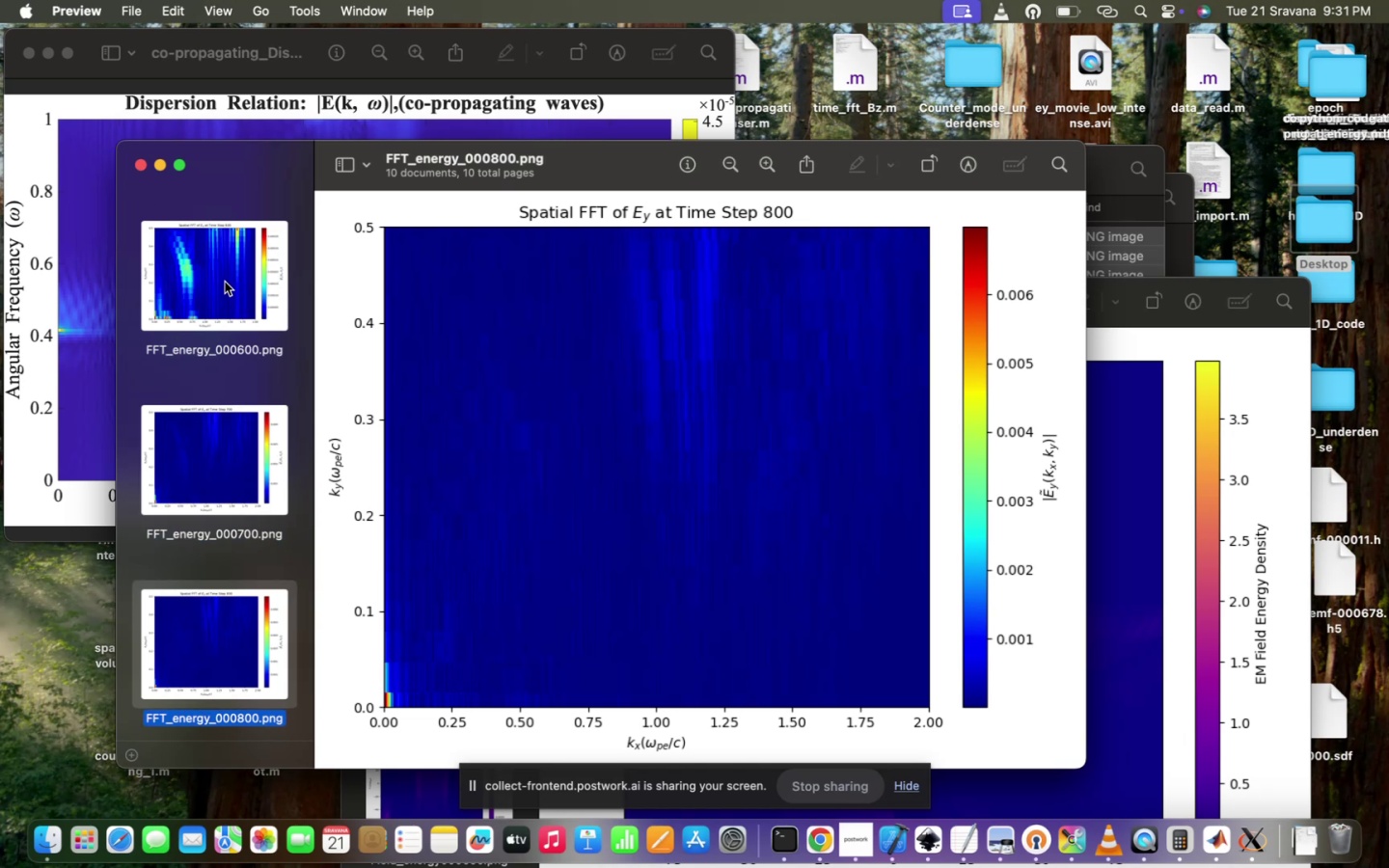 
key(ArrowDown)
 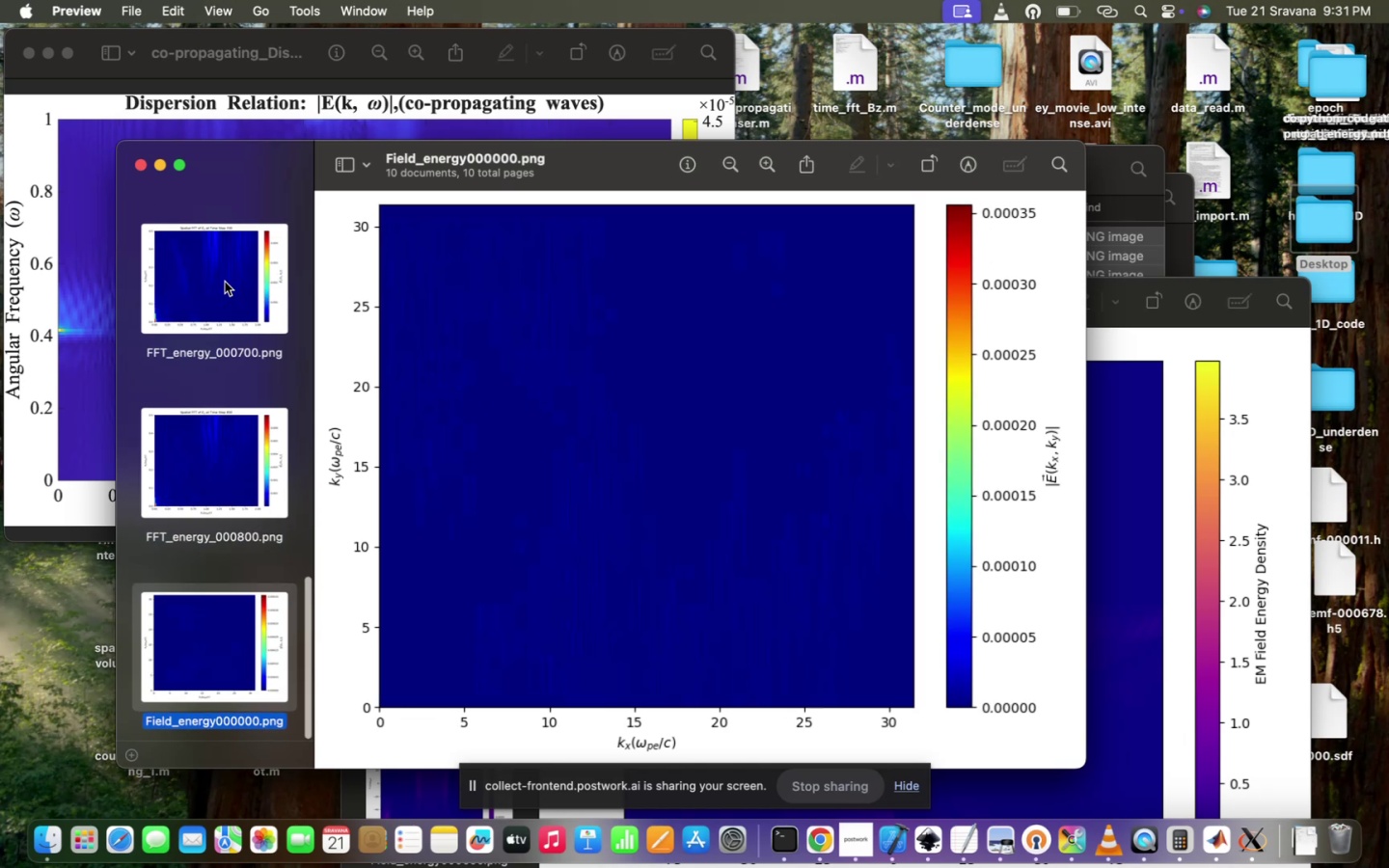 
key(ArrowUp)
 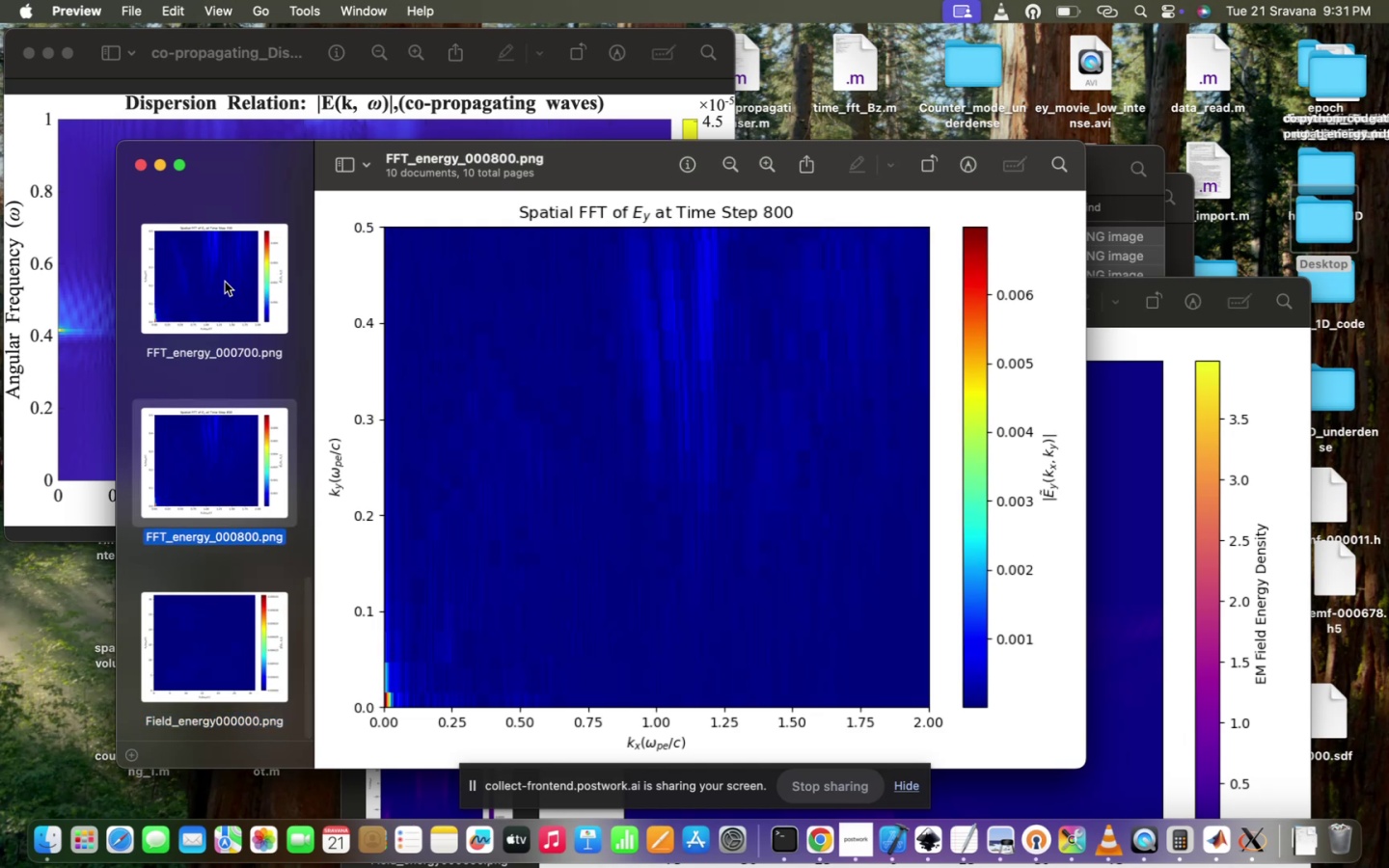 
key(ArrowUp)
 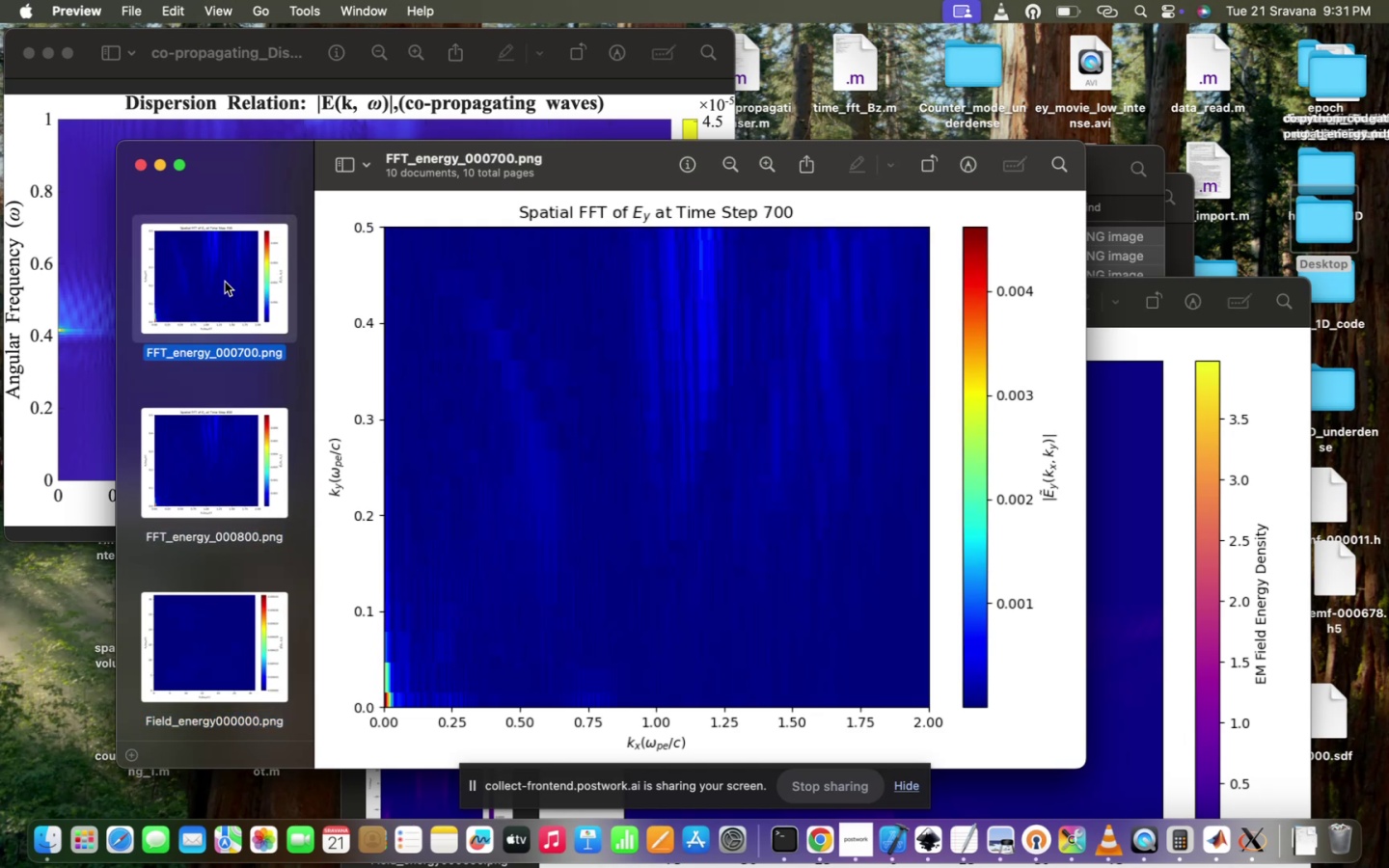 
key(ArrowUp)
 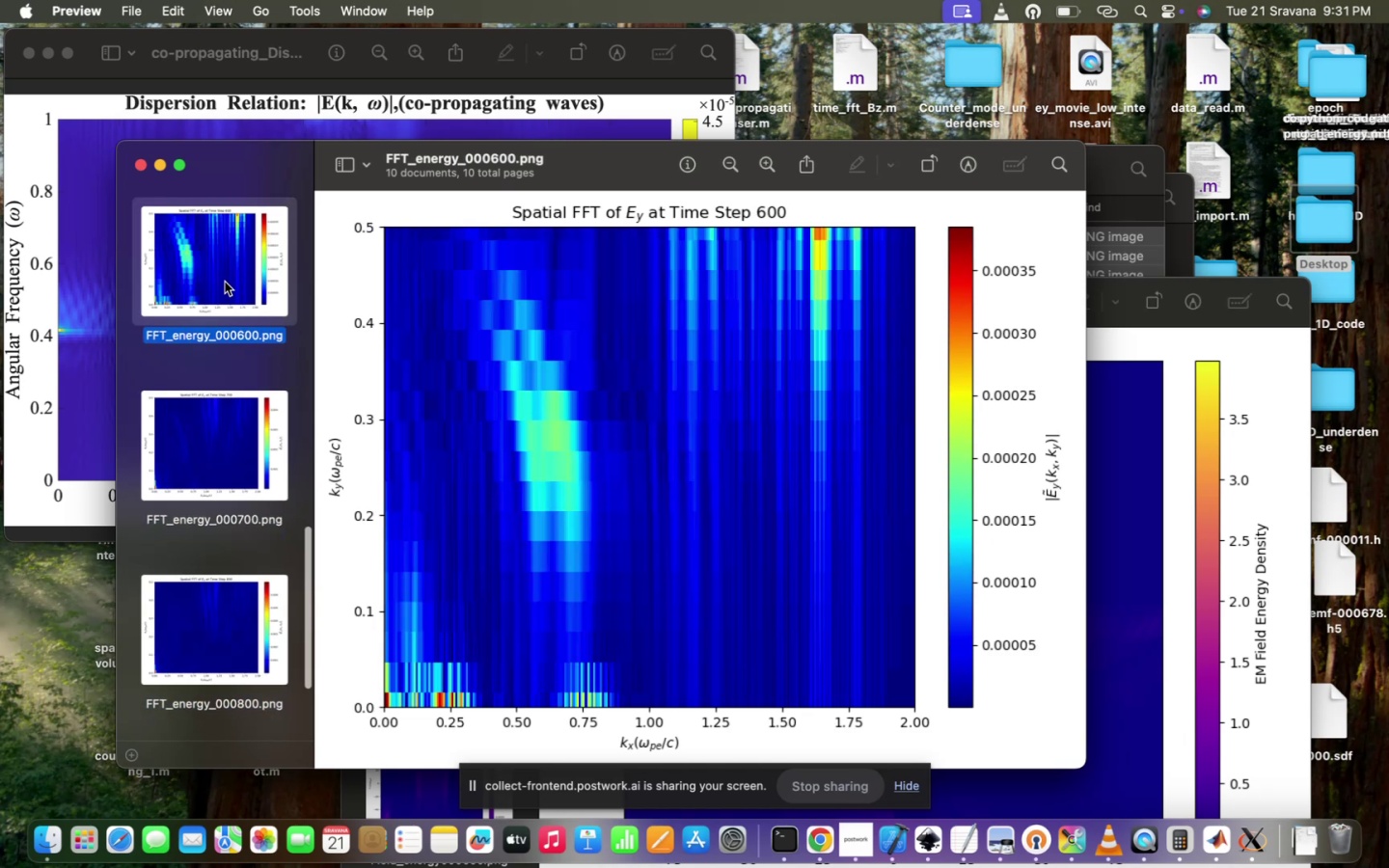 
key(ArrowUp)
 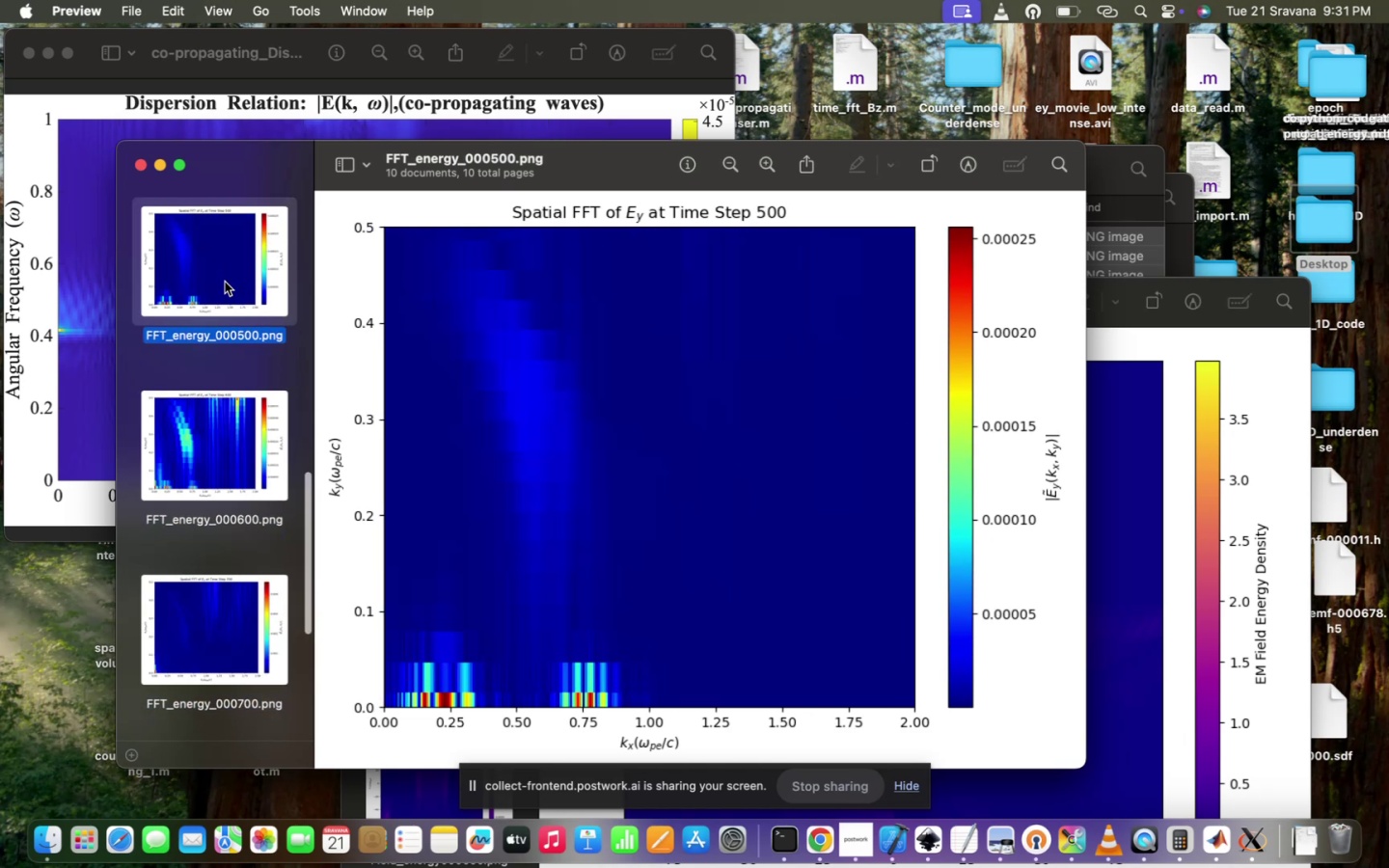 
key(ArrowUp)
 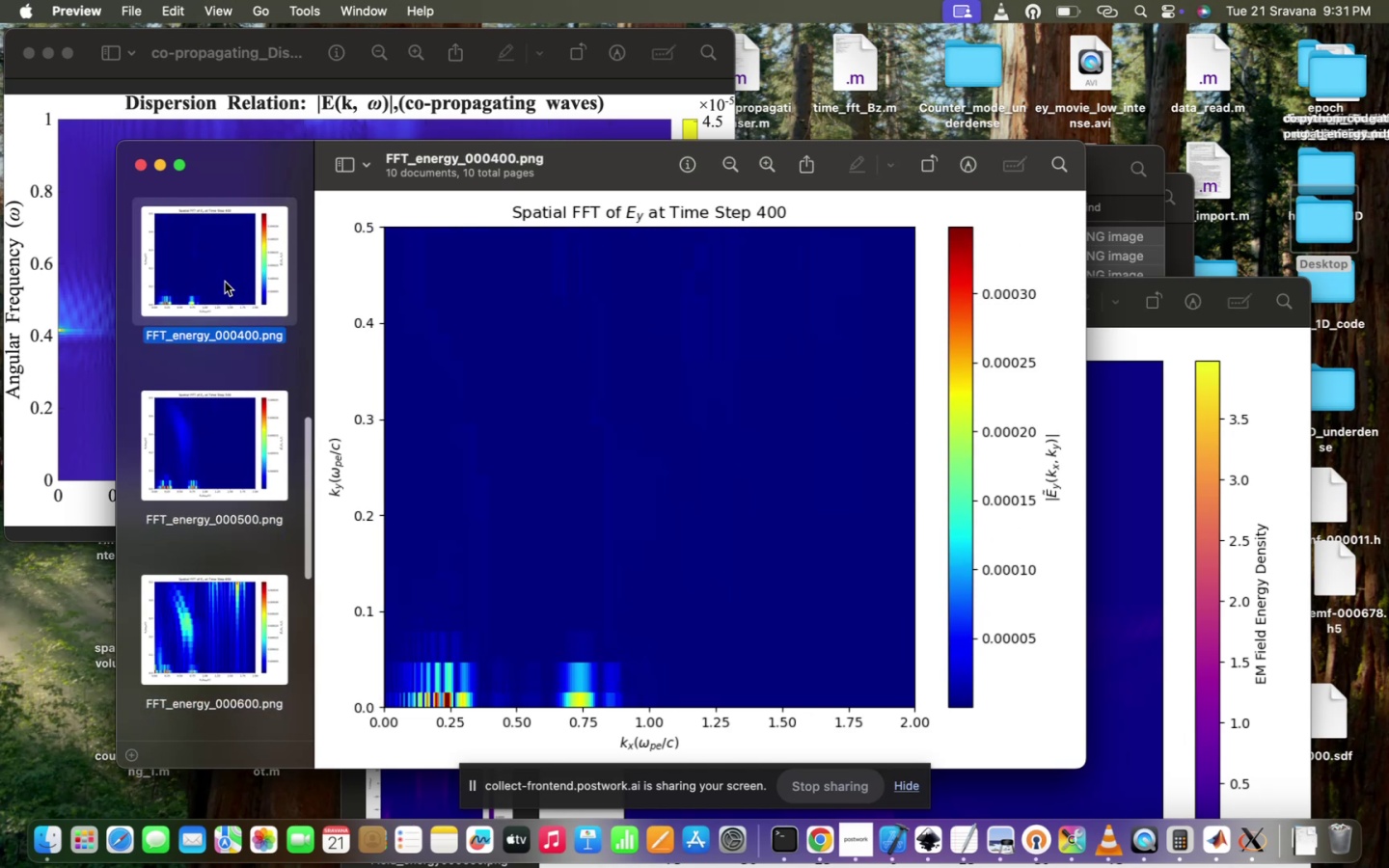 
key(ArrowUp)
 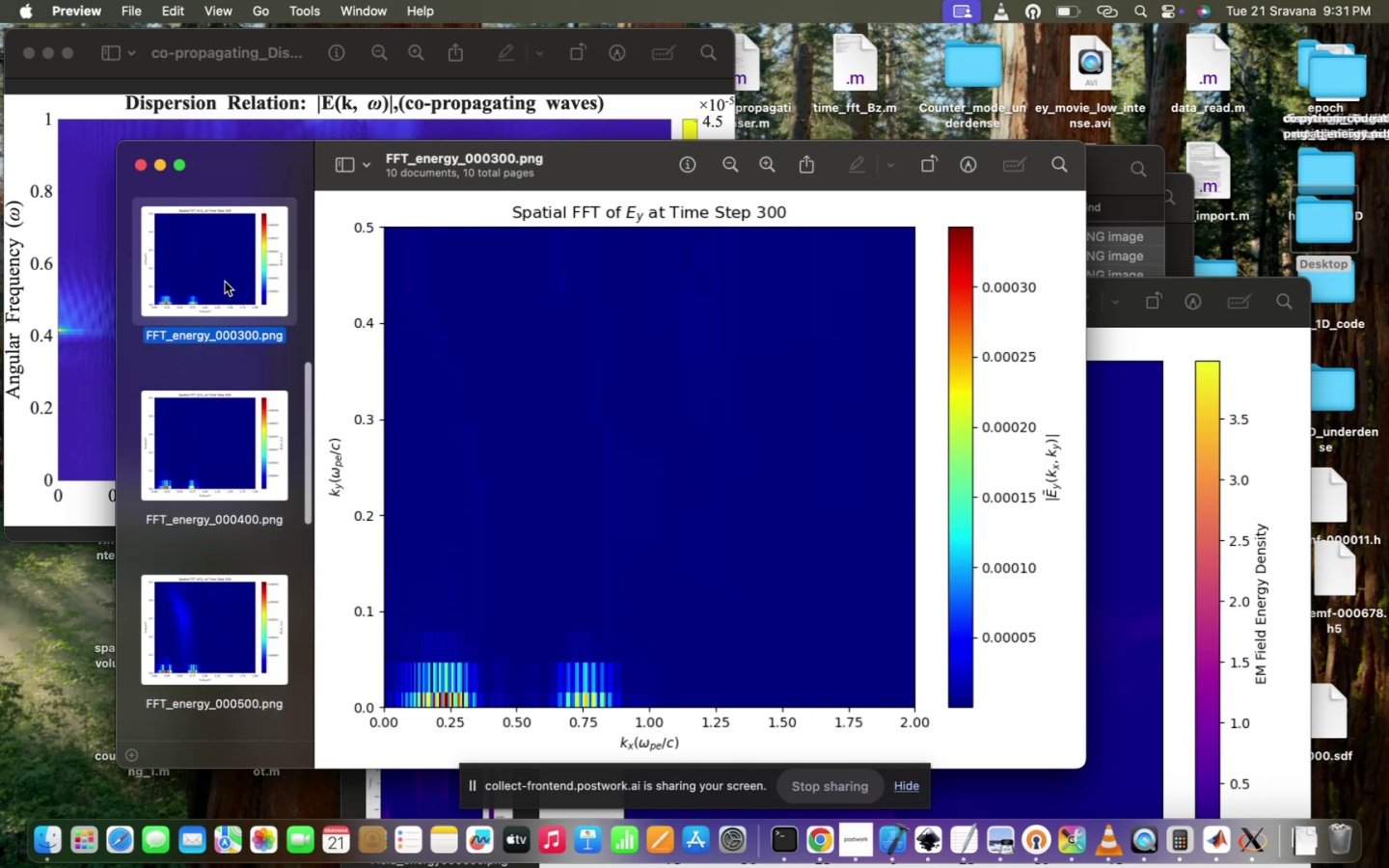 
key(ArrowUp)
 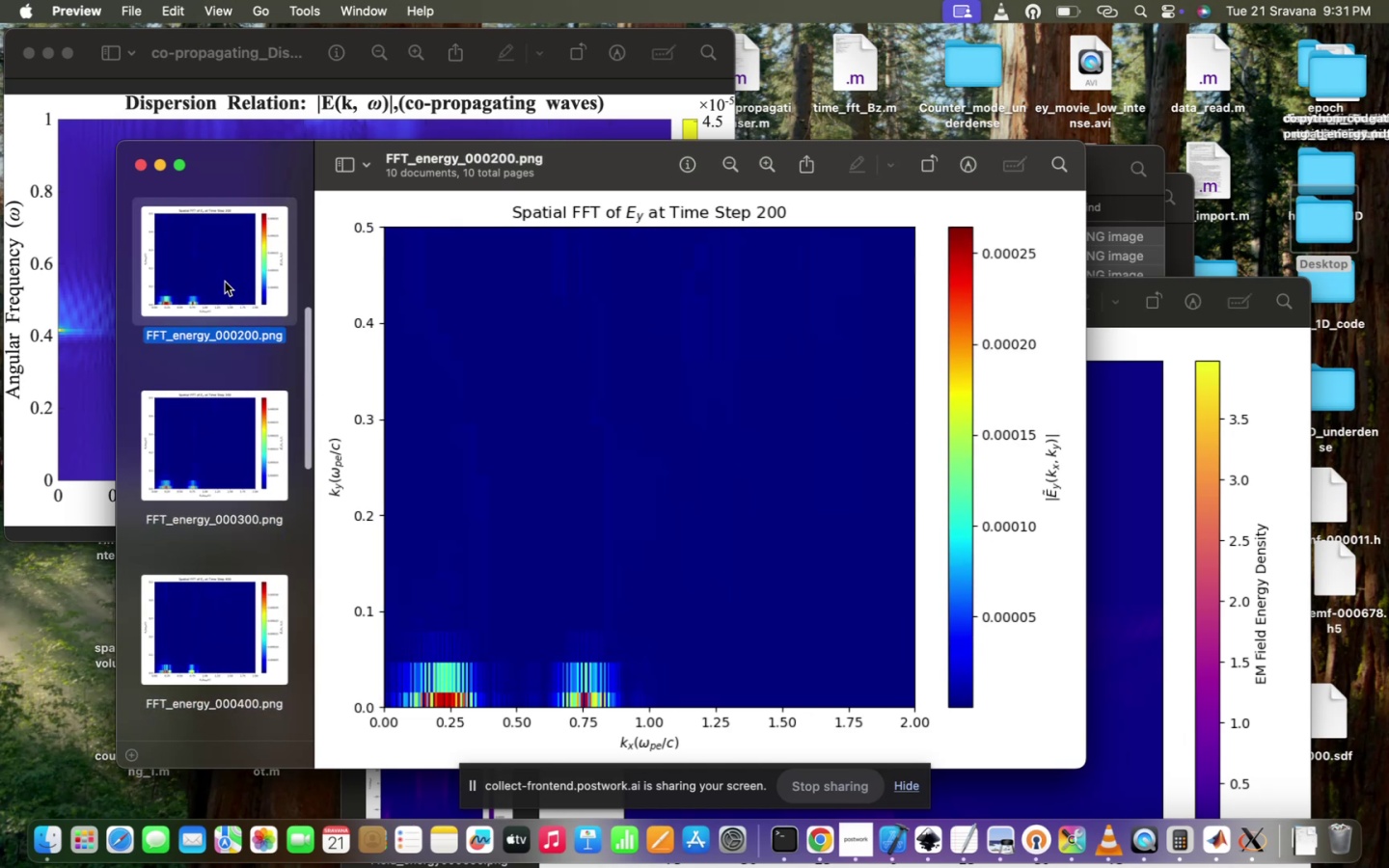 
key(ArrowUp)
 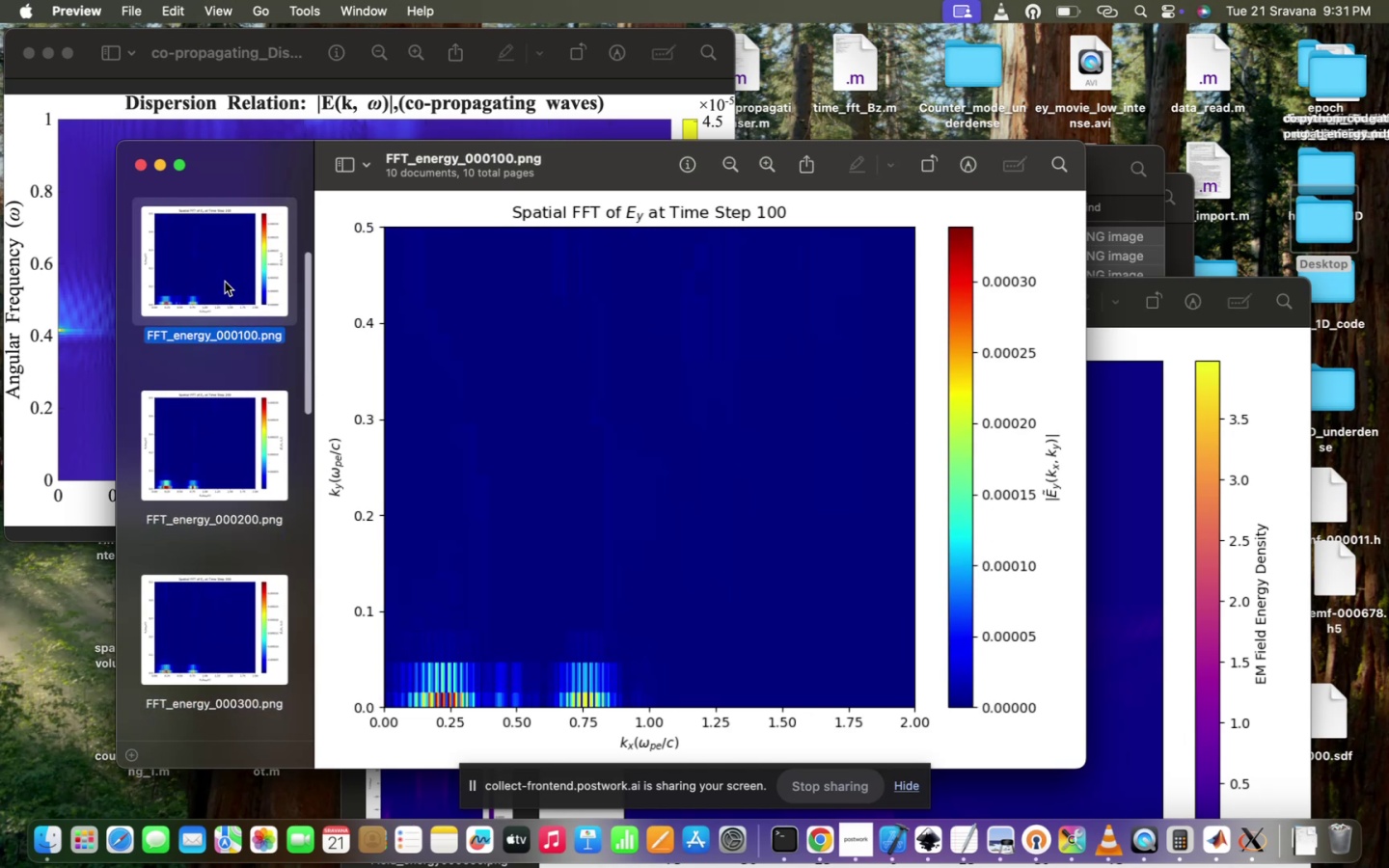 
key(ArrowUp)
 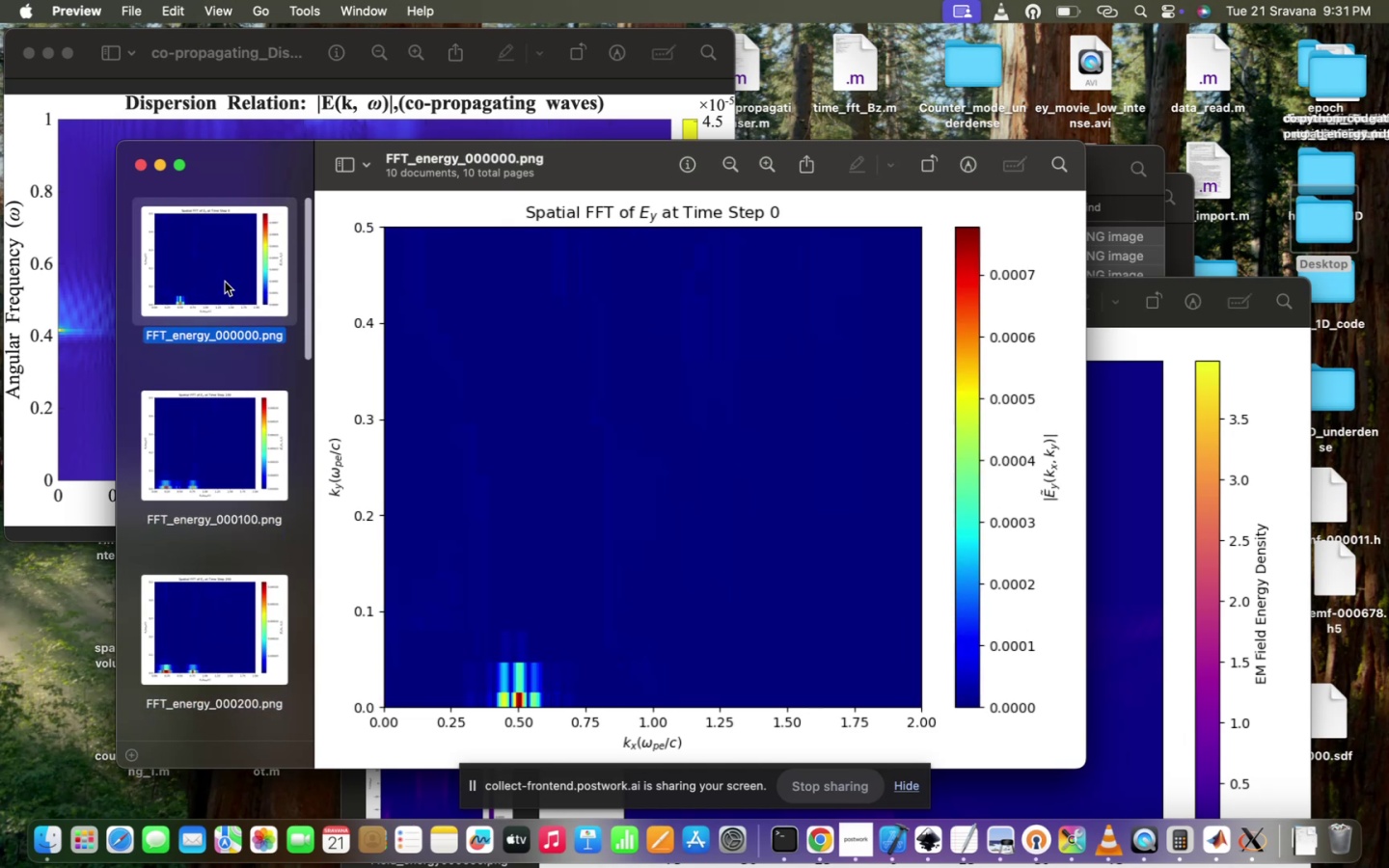 
key(ArrowUp)
 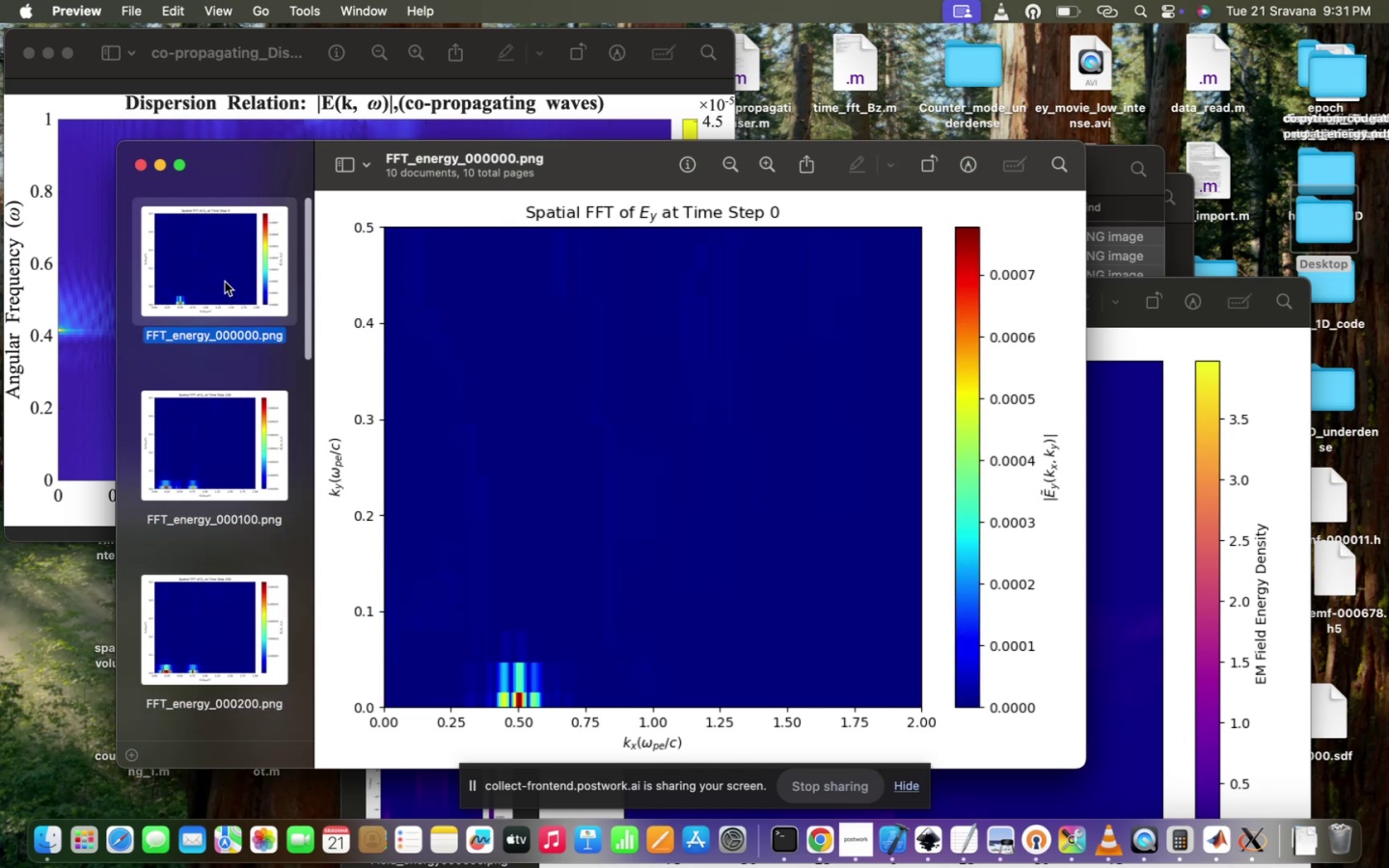 
key(ArrowUp)
 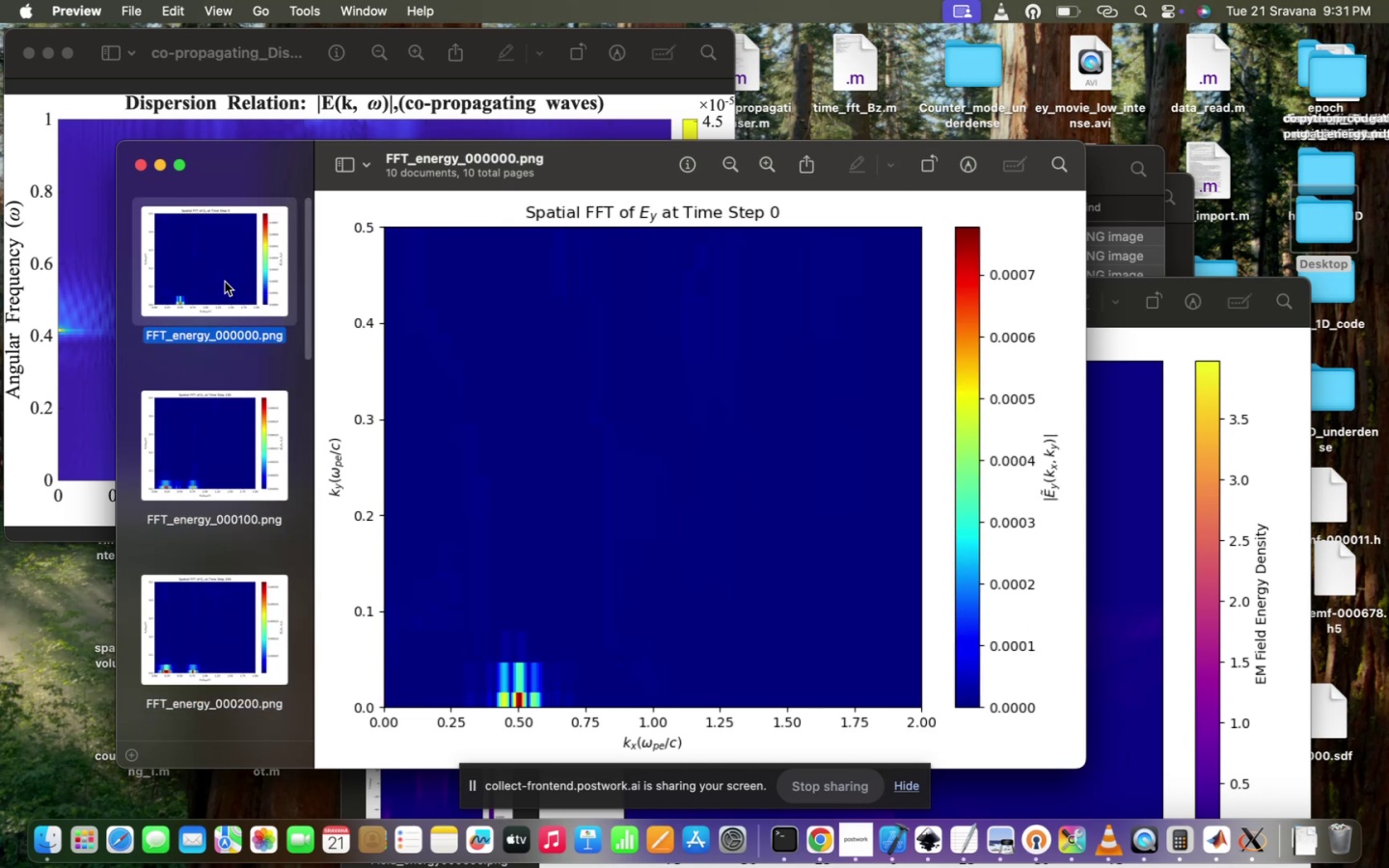 
key(ArrowUp)
 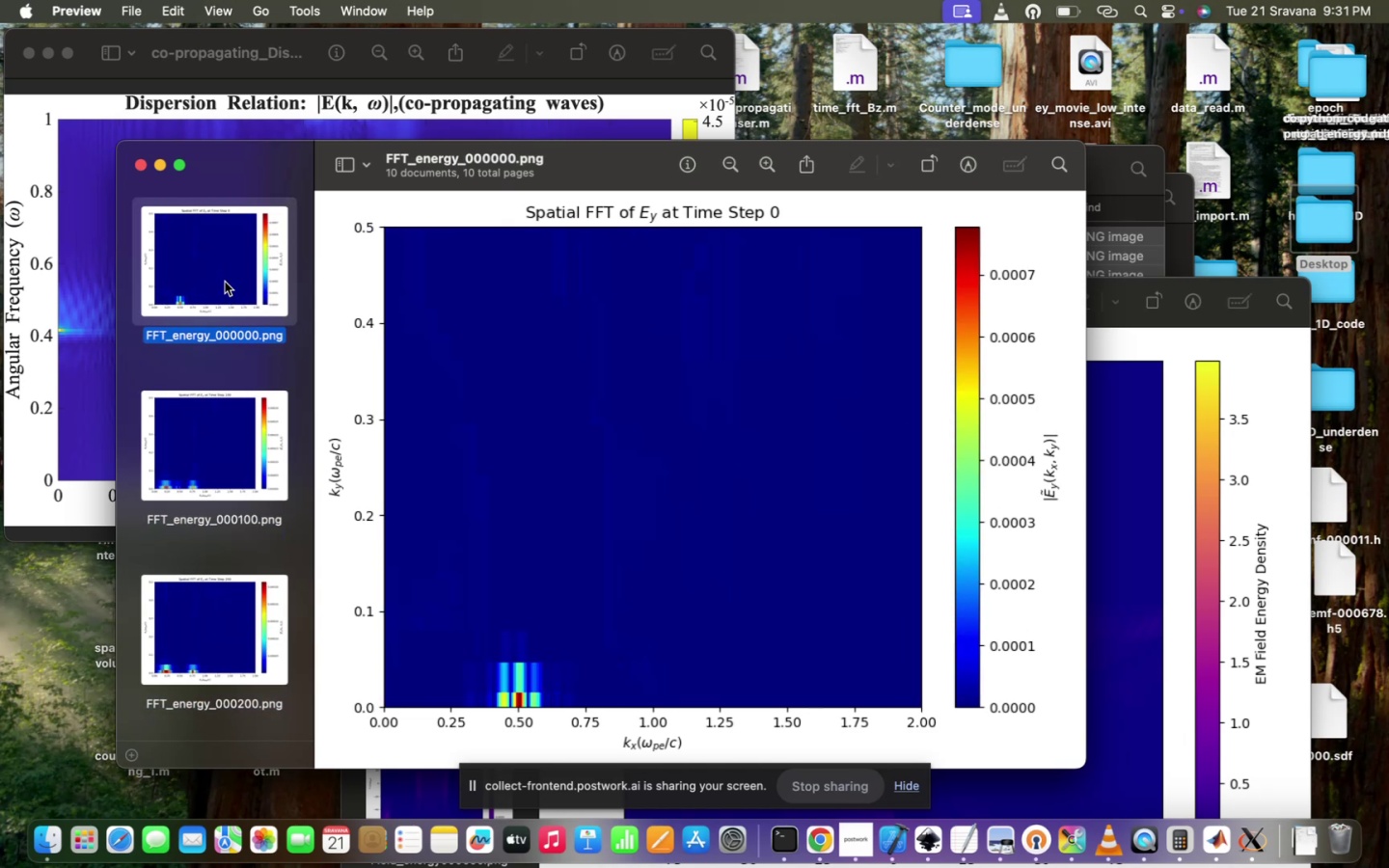 
hold_key(key=ArrowDown, duration=0.31)
 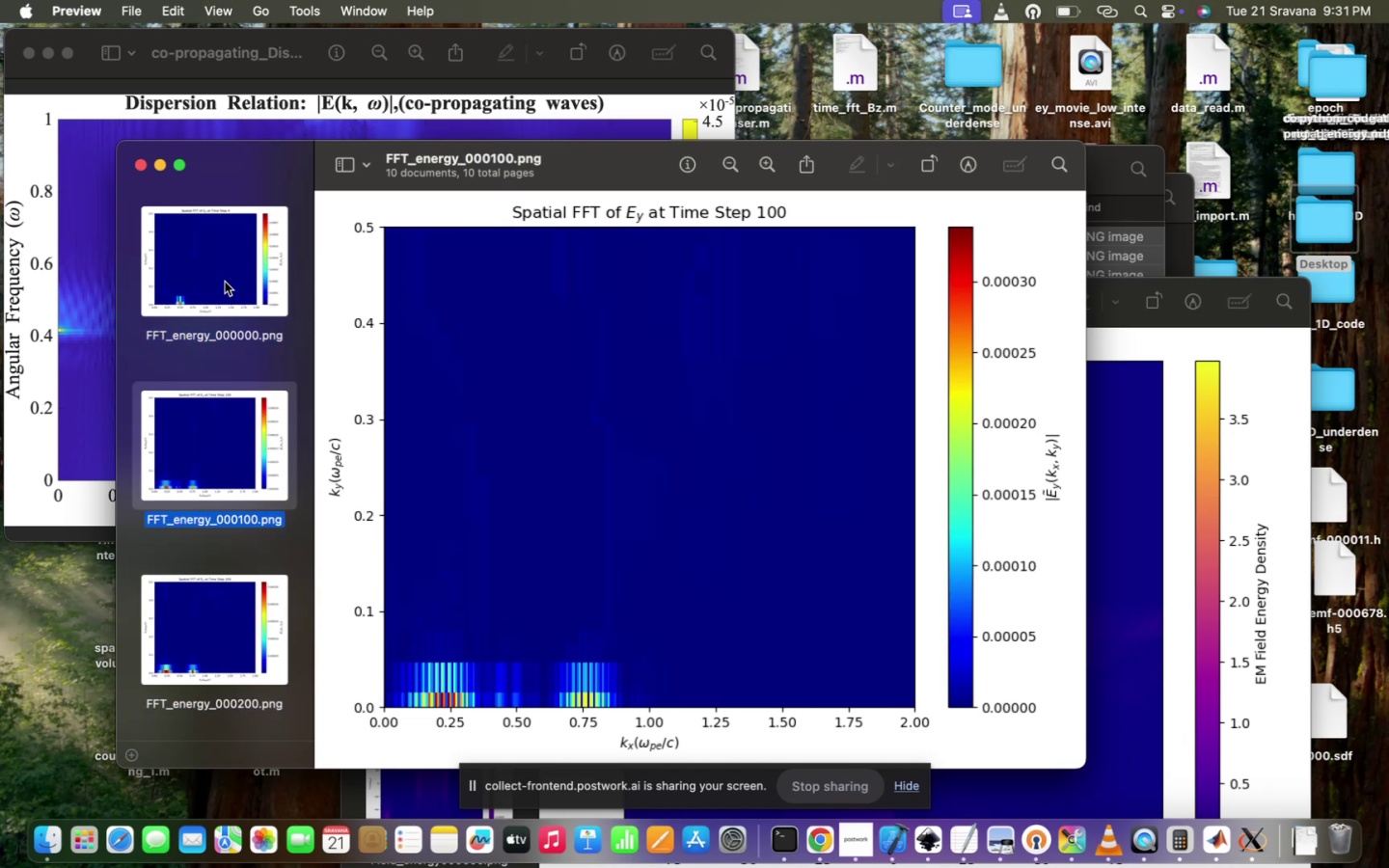 
left_click([225, 282])
 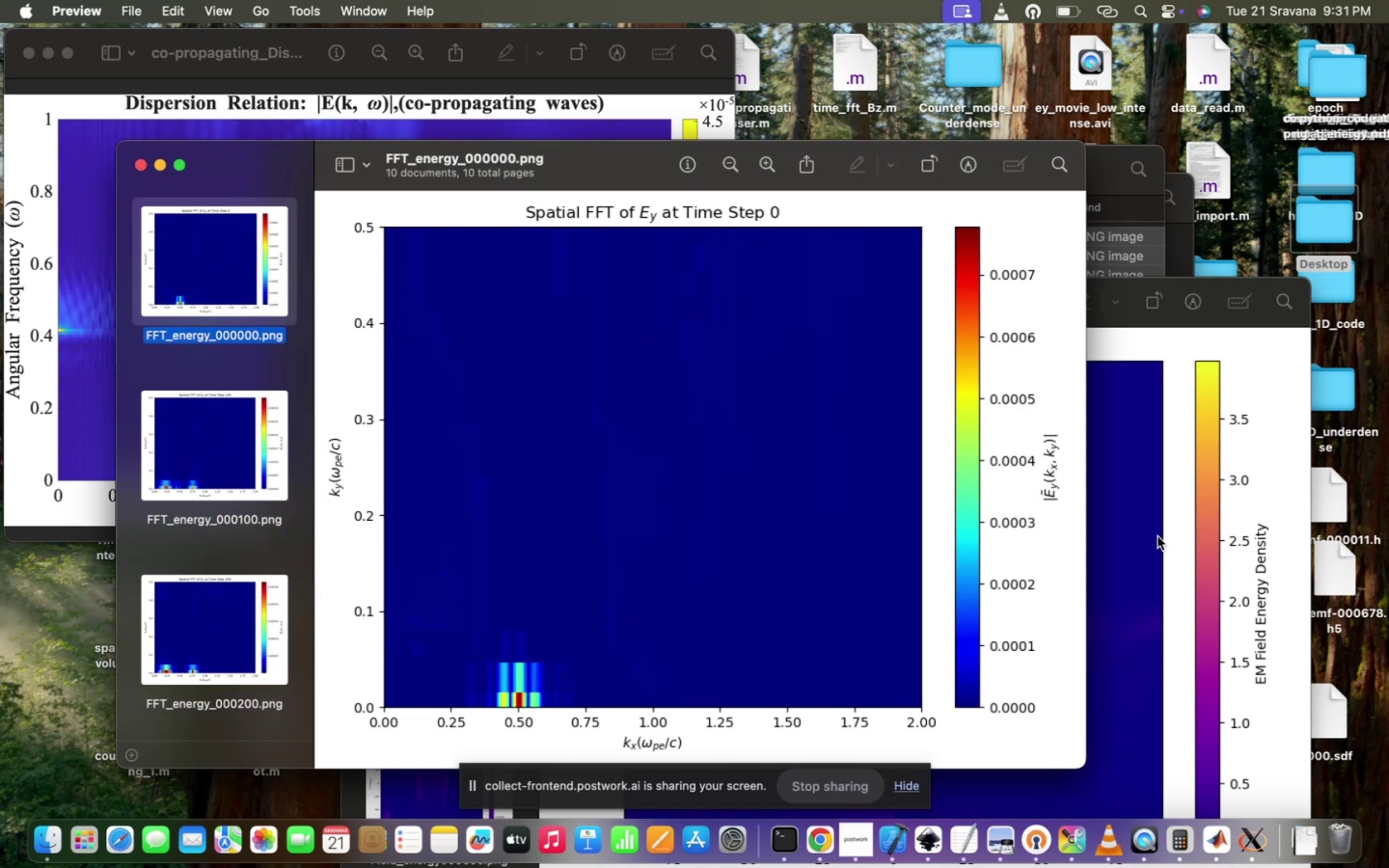 
left_click([1158, 536])
 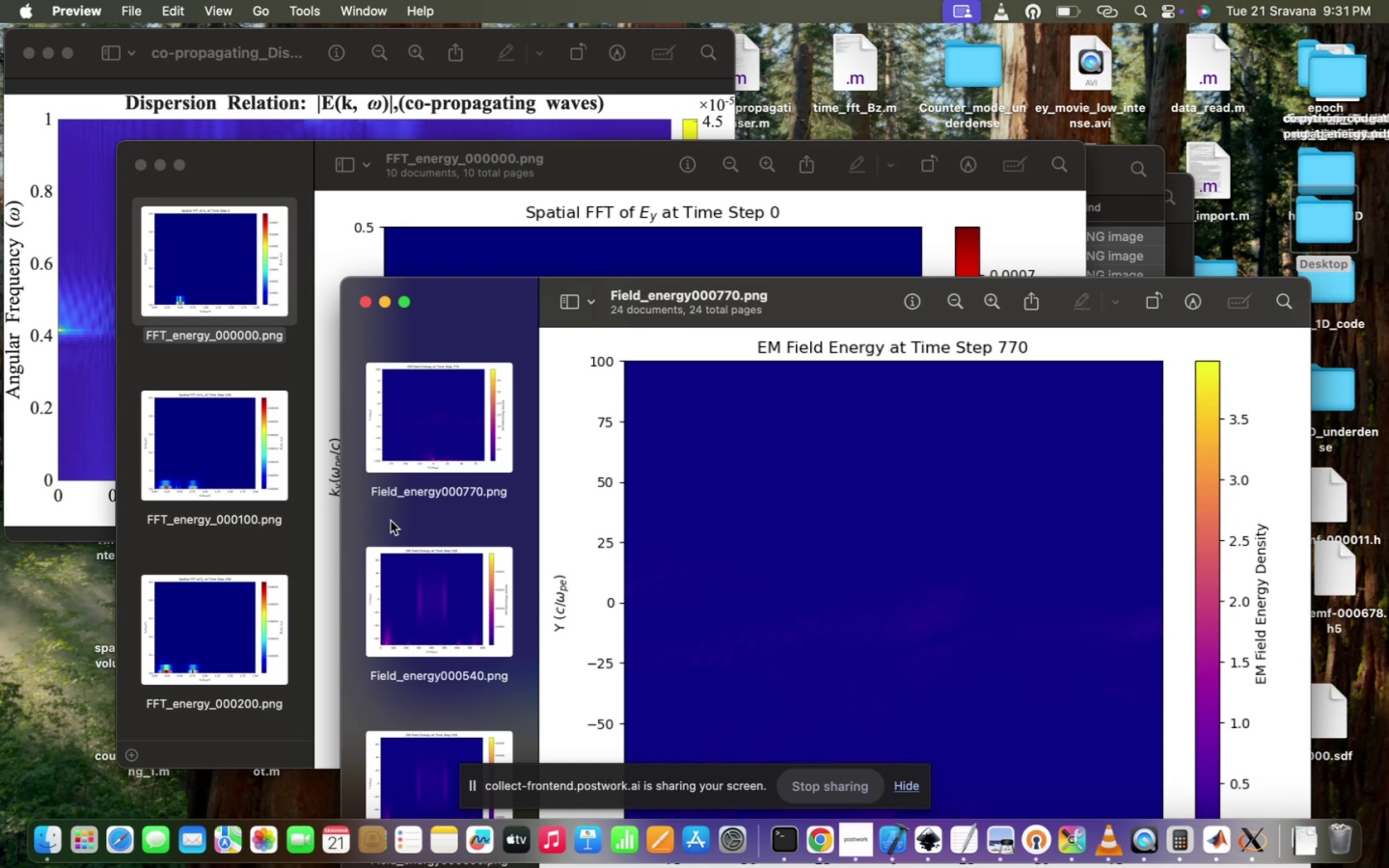 
left_click([391, 521])
 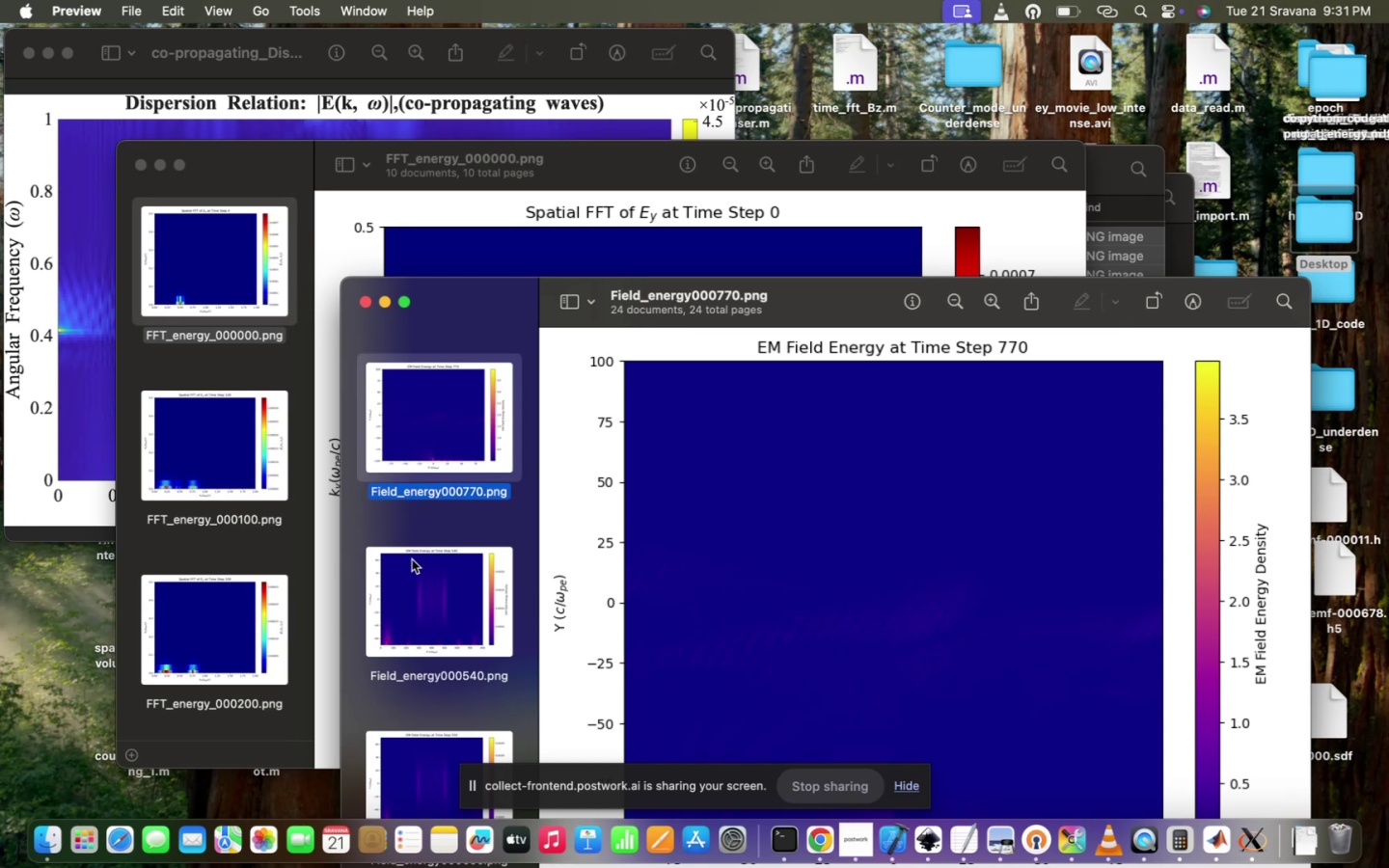 
triple_click([412, 591])
 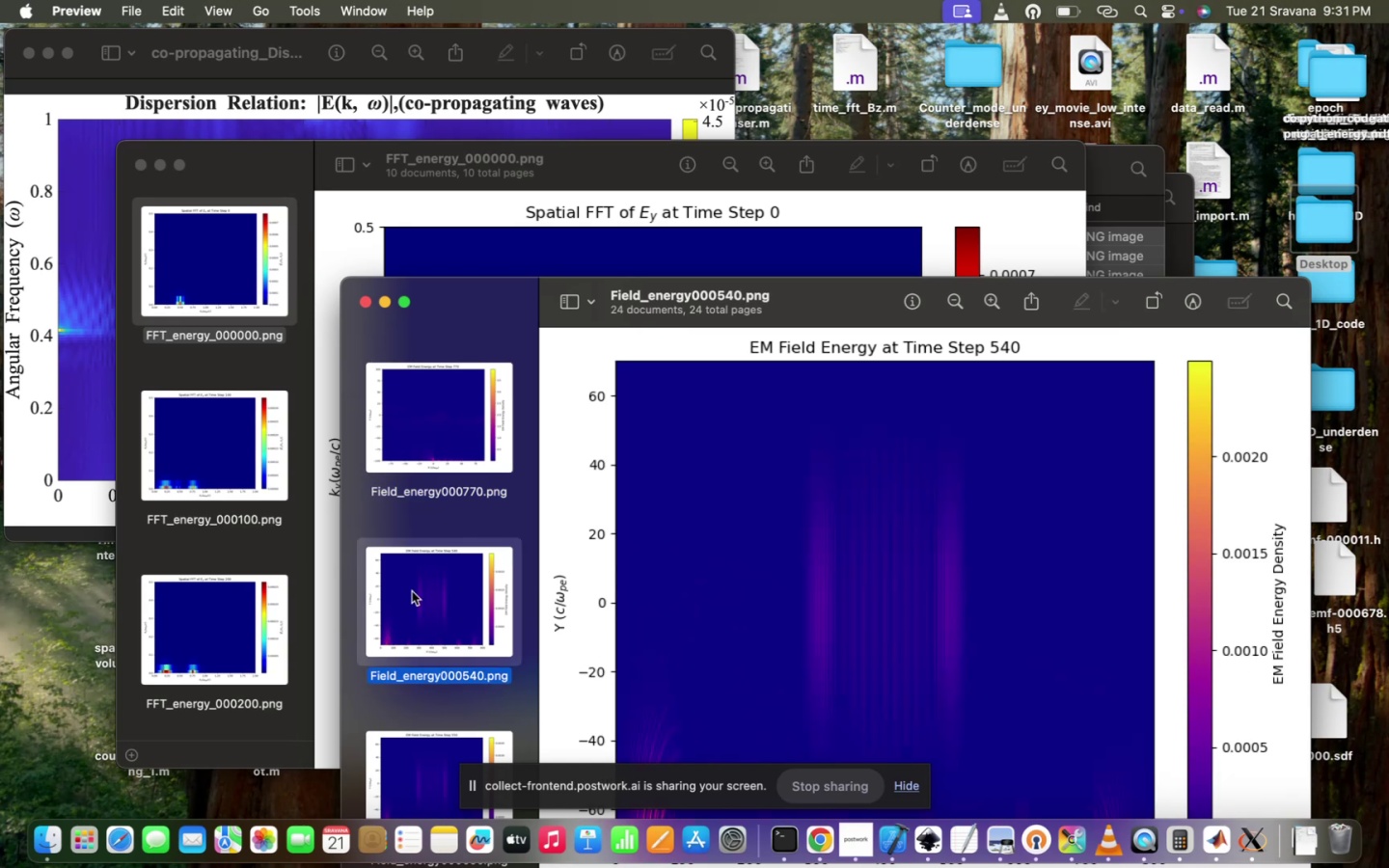 
scroll: coordinate [412, 591], scroll_direction: down, amount: 149.0
 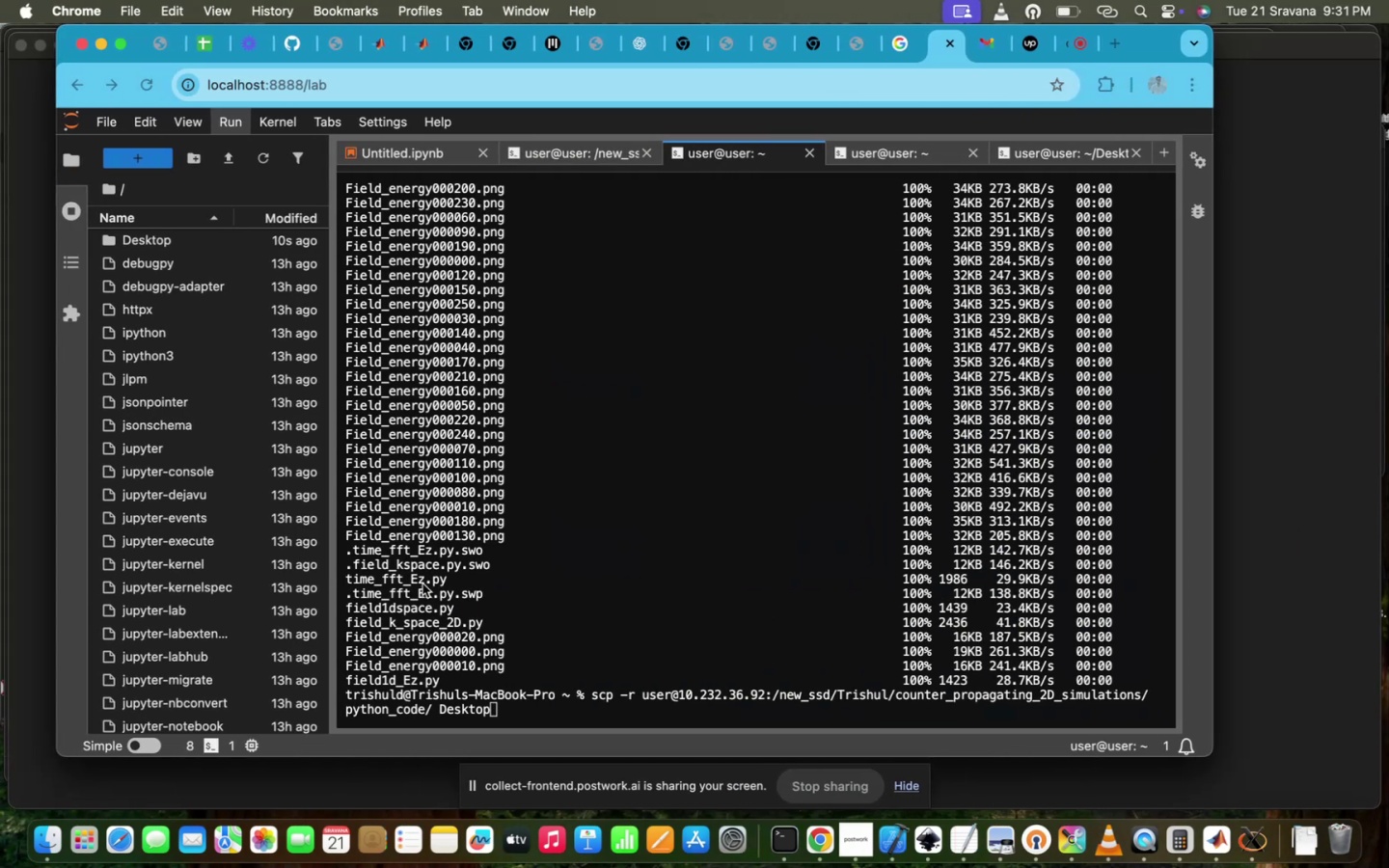 
left_click([622, 595])
 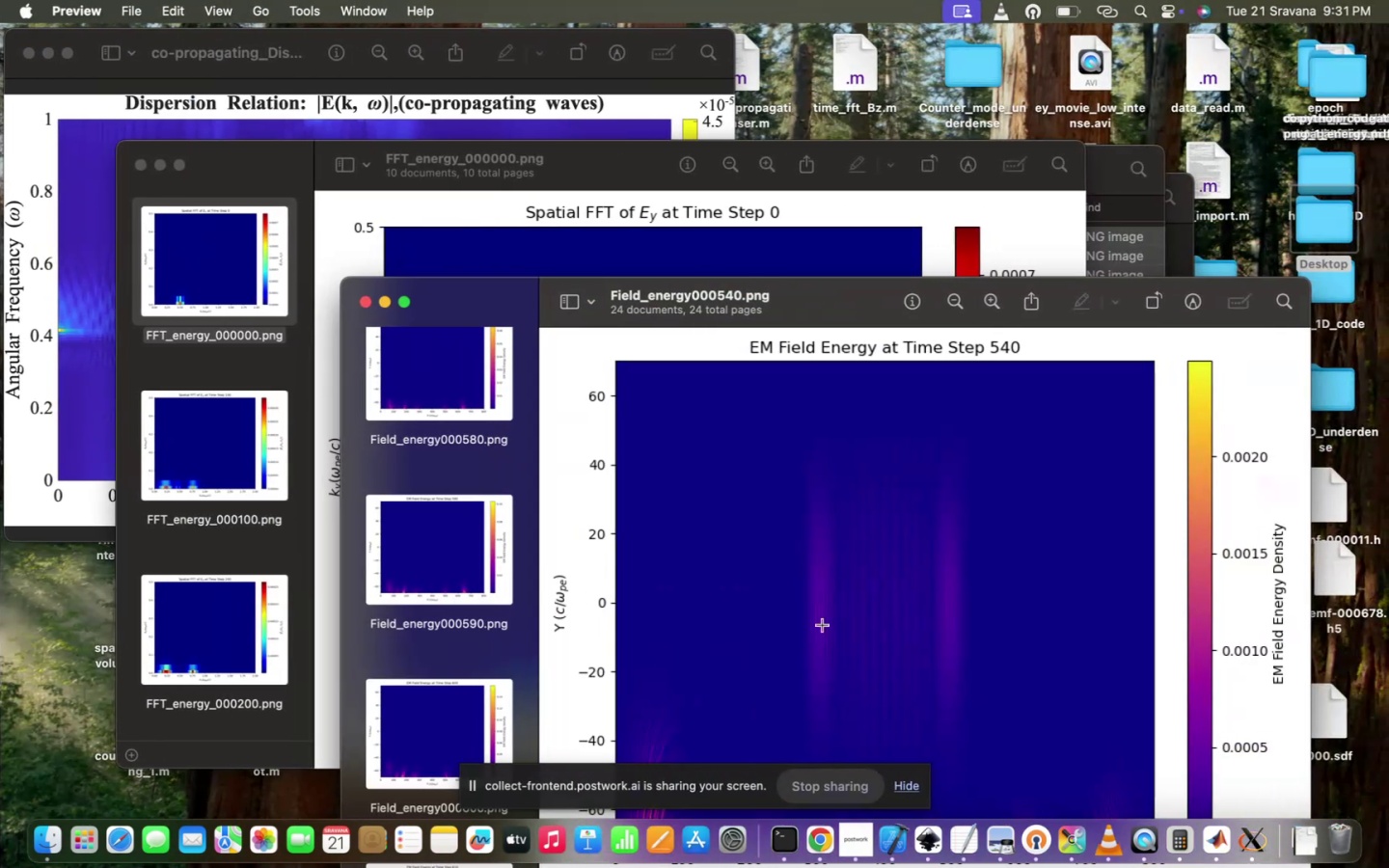 
left_click([823, 625])
 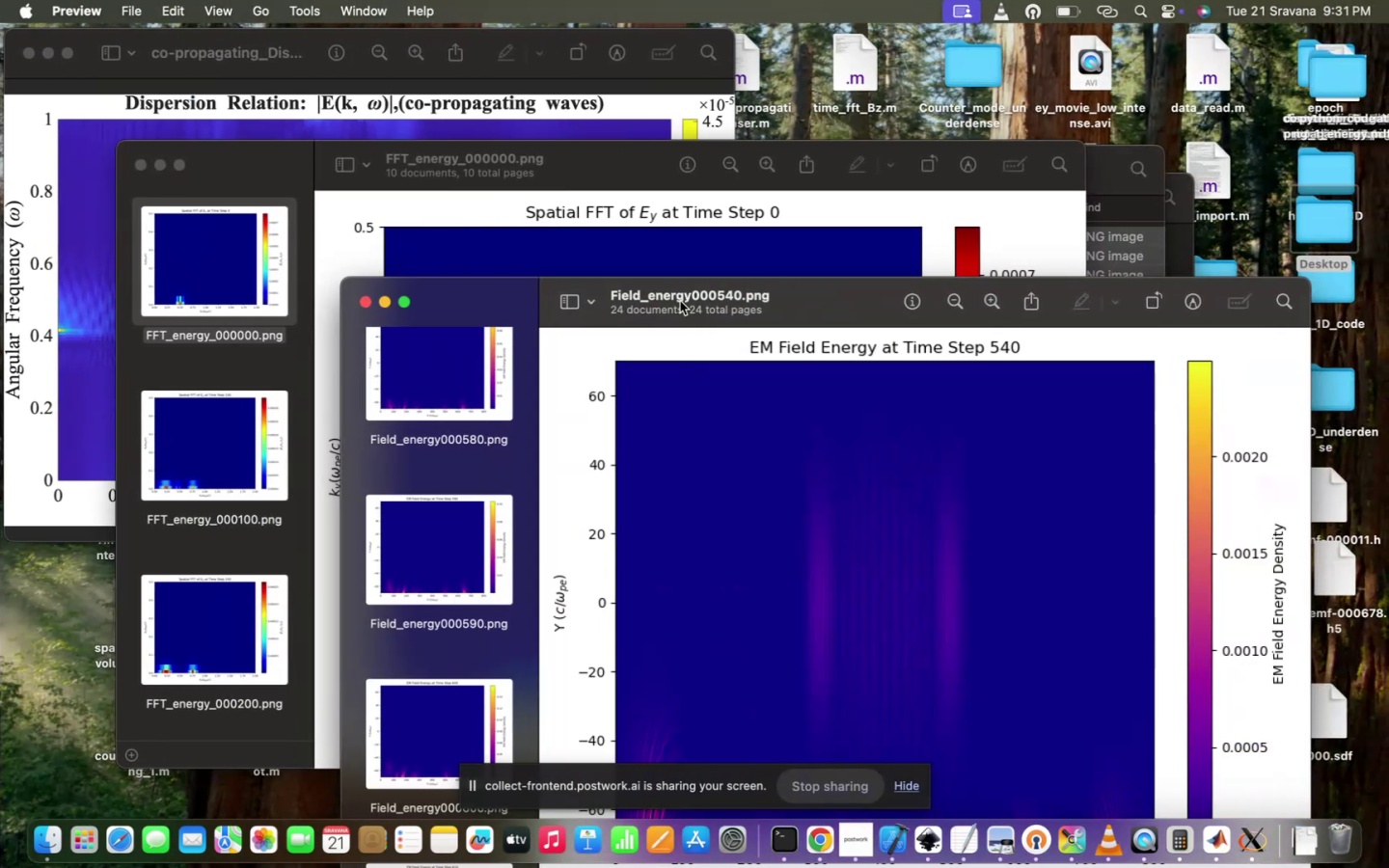 
left_click_drag(start_coordinate=[676, 294], to_coordinate=[682, 160])
 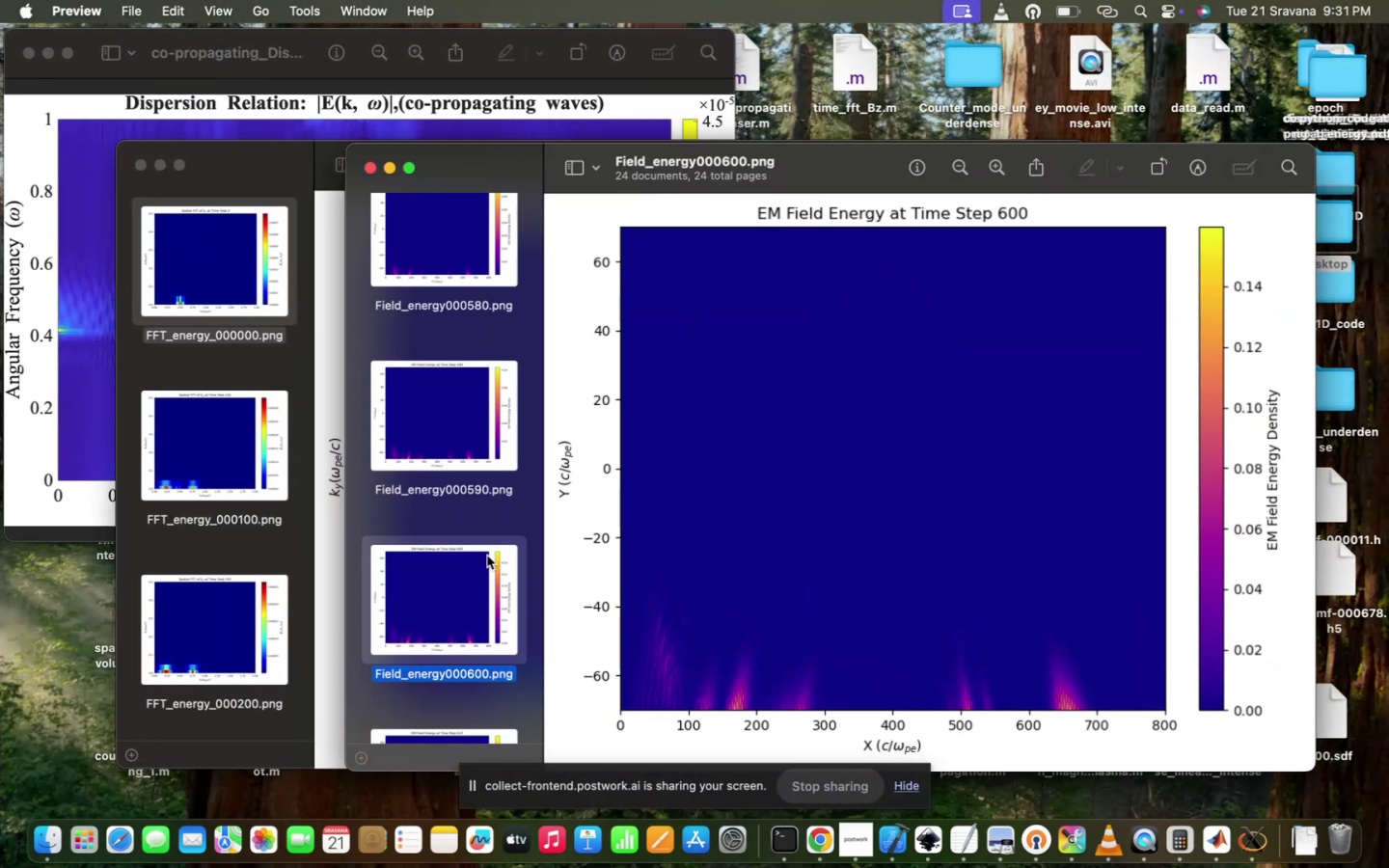 
double_click([487, 396])
 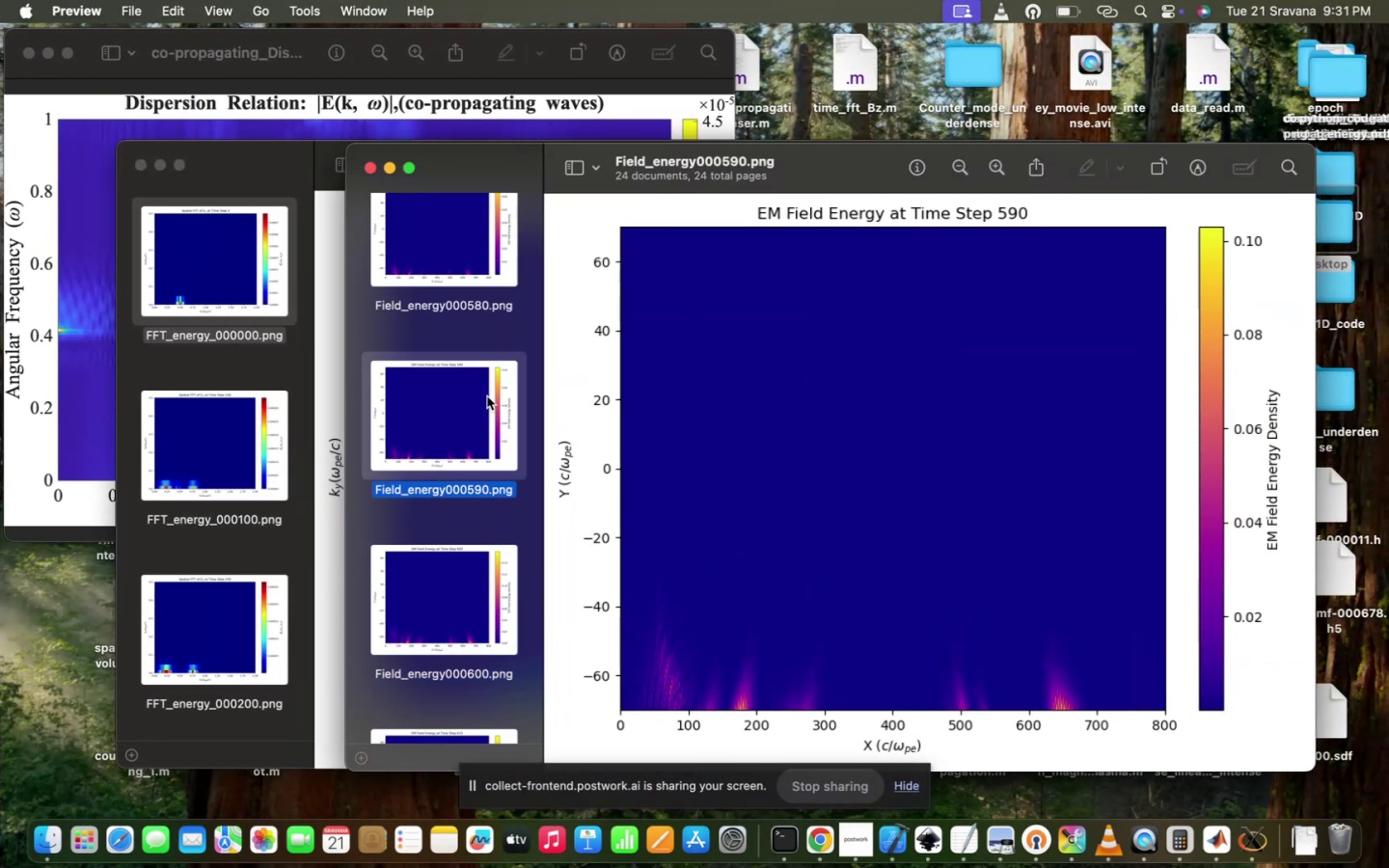 
scroll: coordinate [487, 396], scroll_direction: down, amount: 10.0
 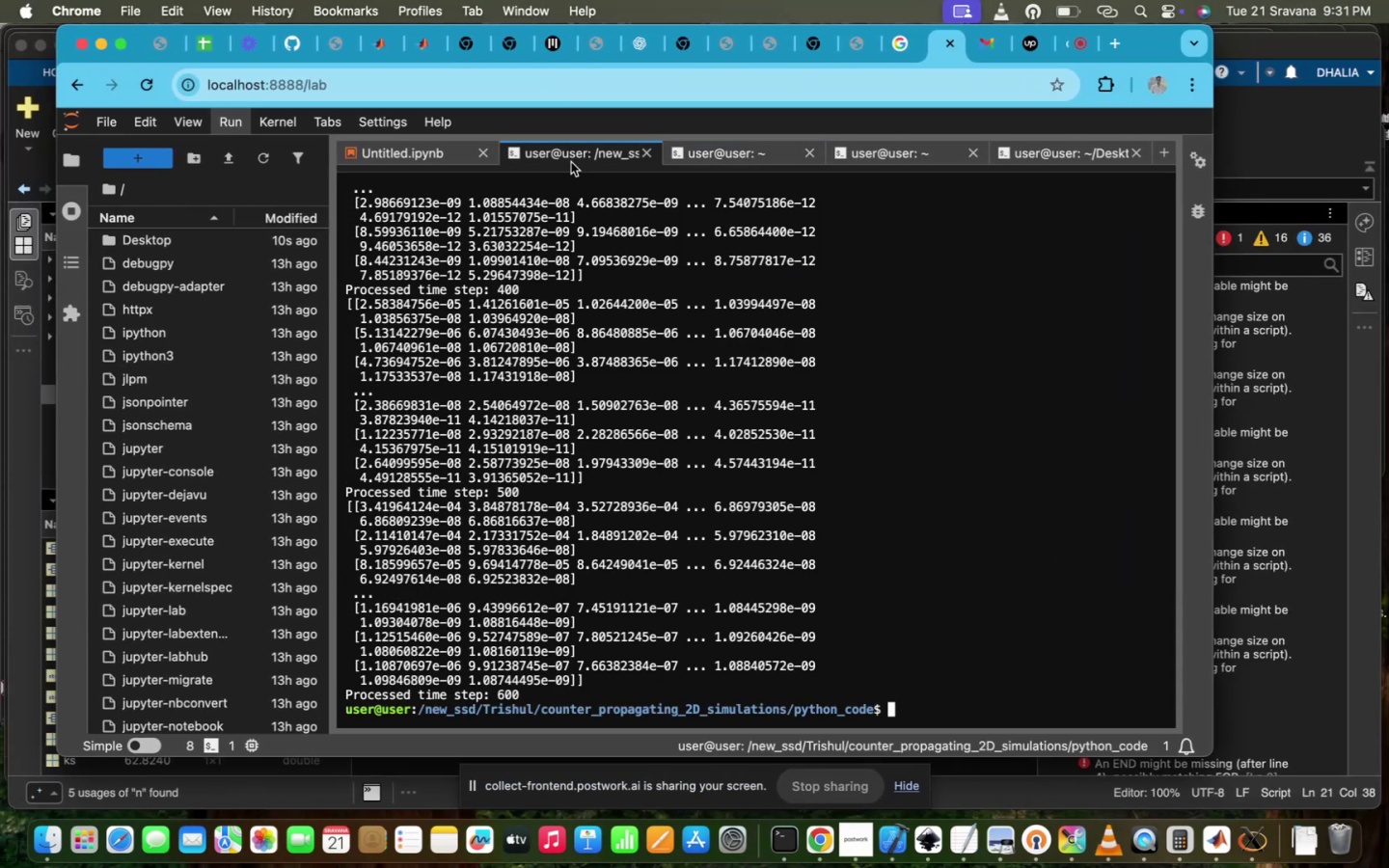 
key(ArrowUp)
 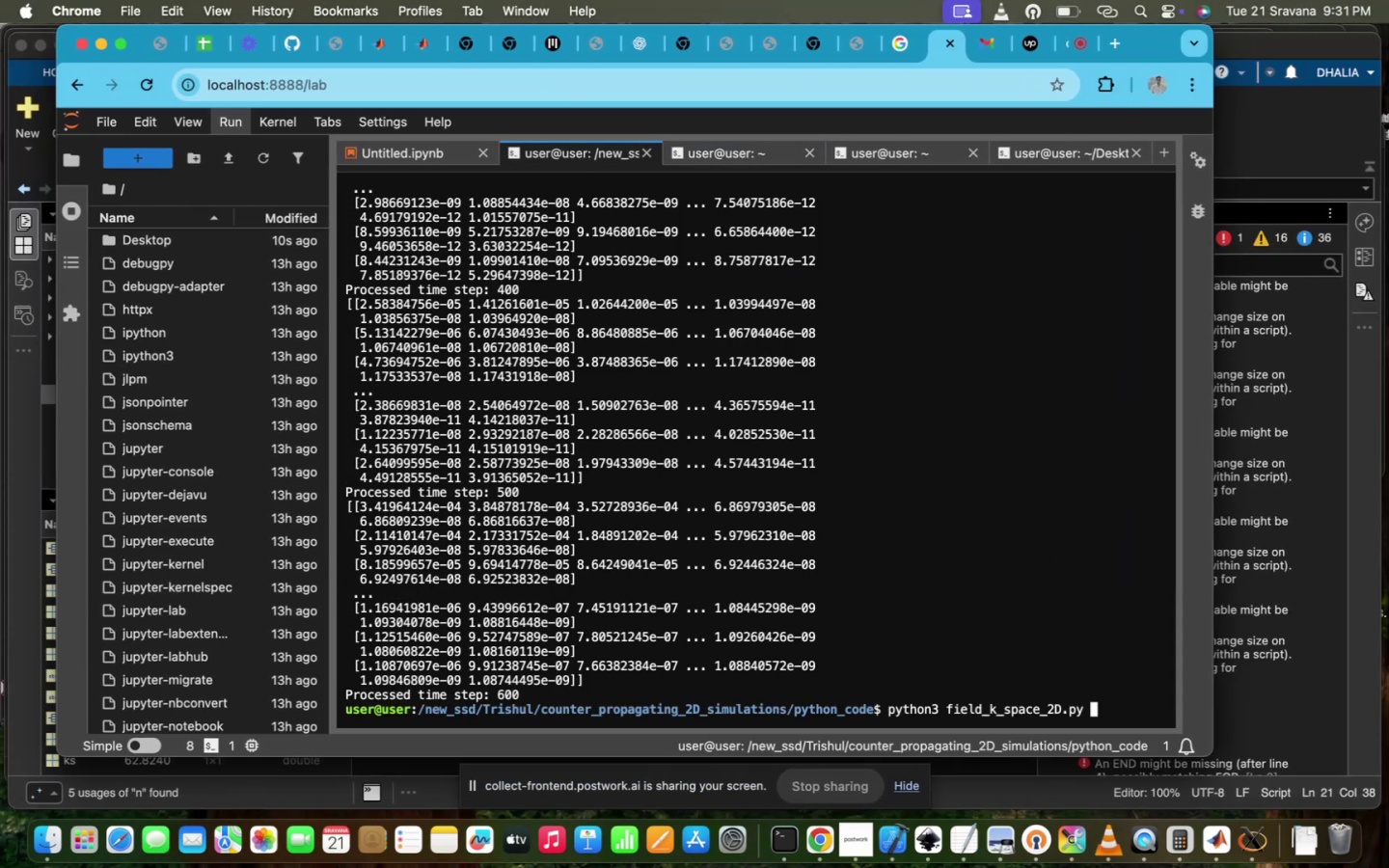 
key(ArrowDown)
 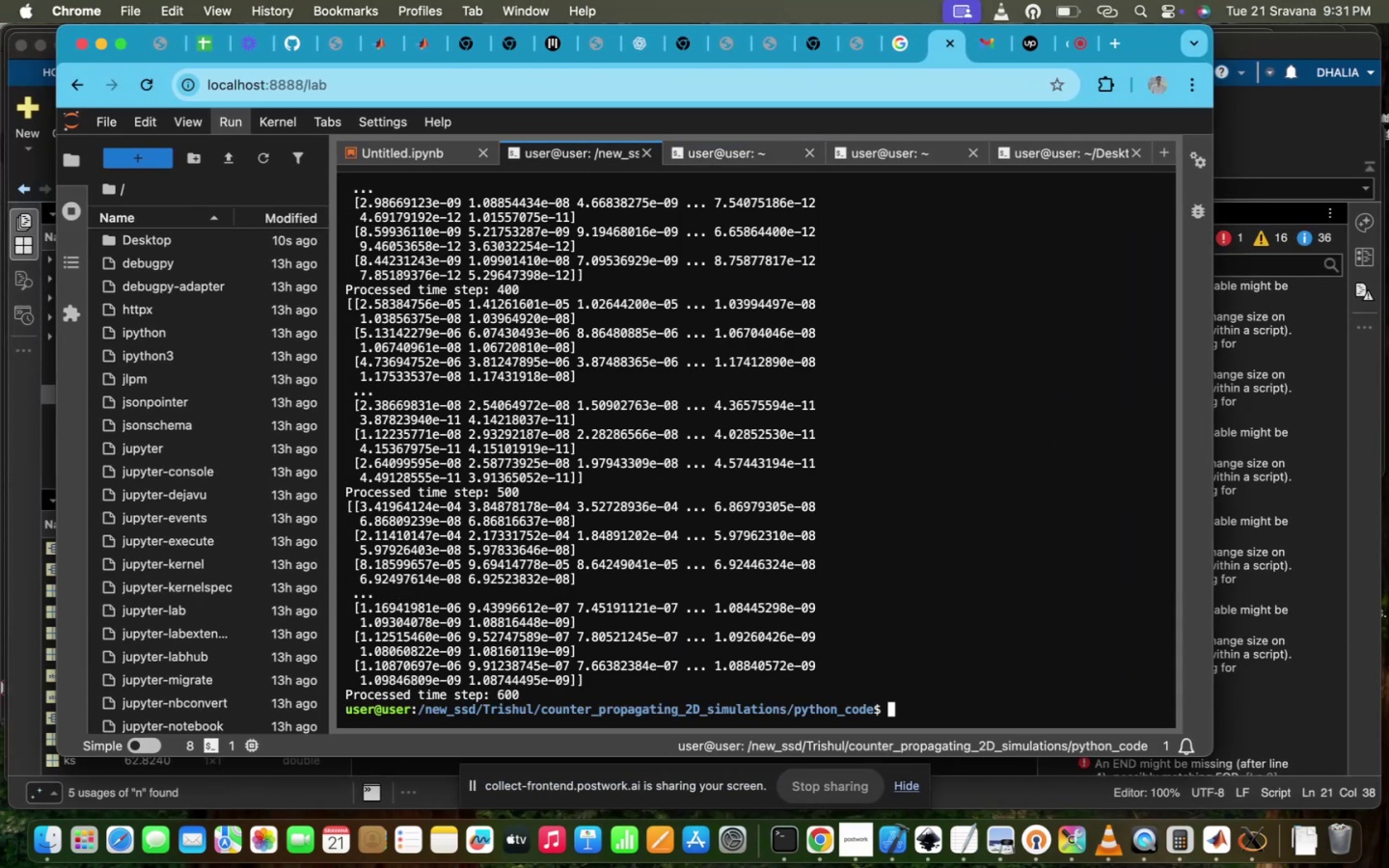 
key(ArrowDown)
 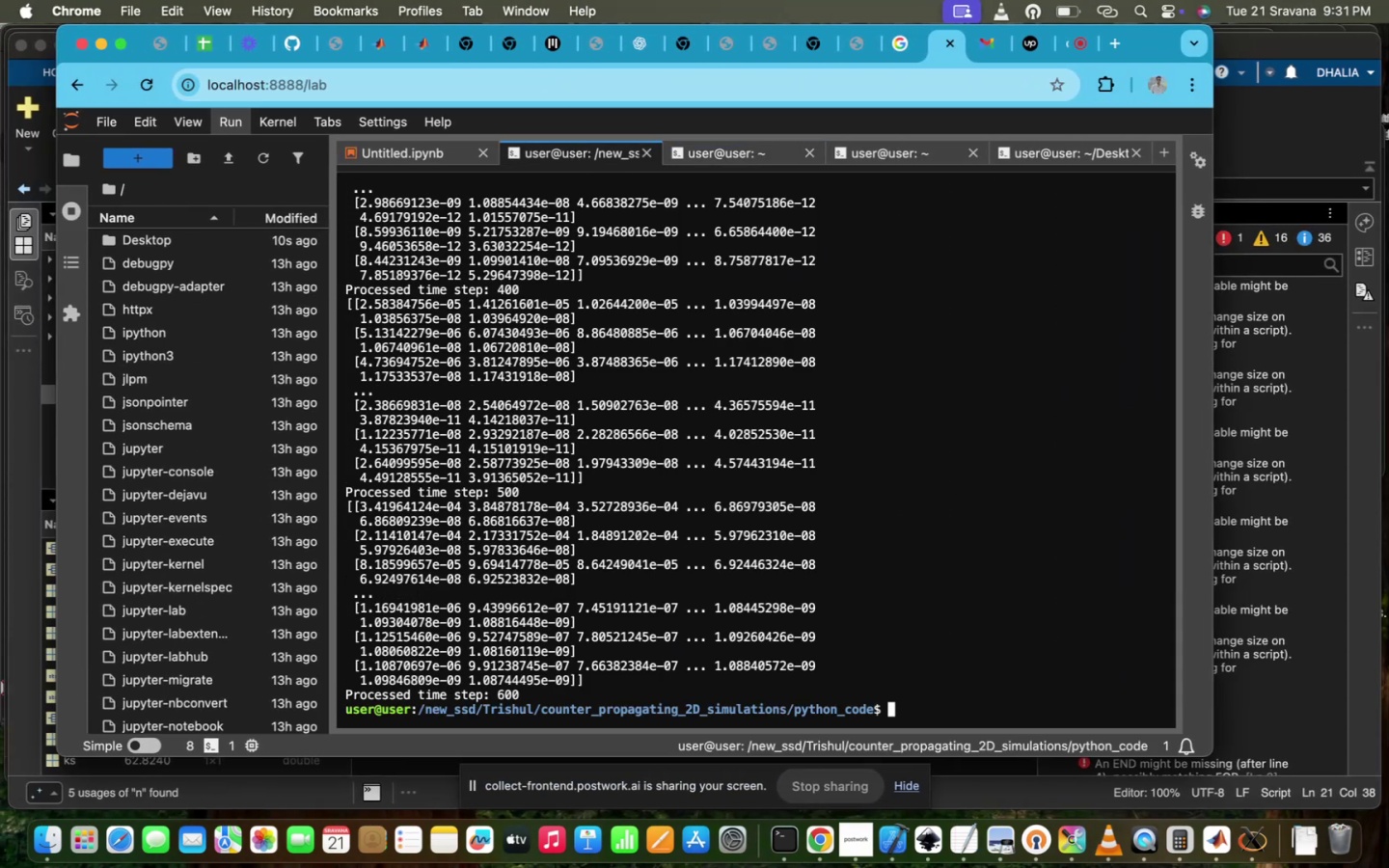 
type(vi f)
key(Tab)
type(2d)
key(Tab)
 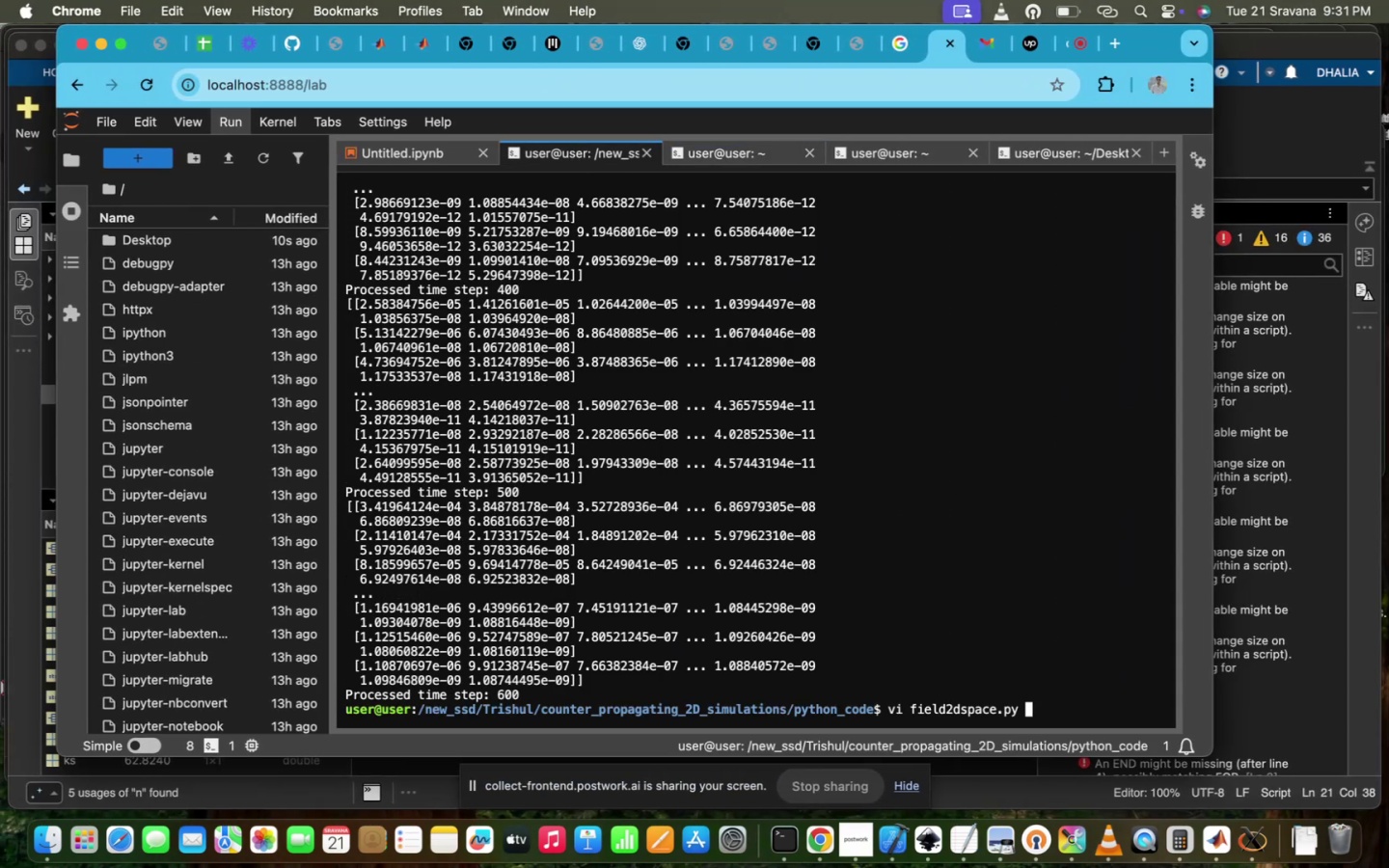 
hold_key(key=Enter, duration=0.6)
 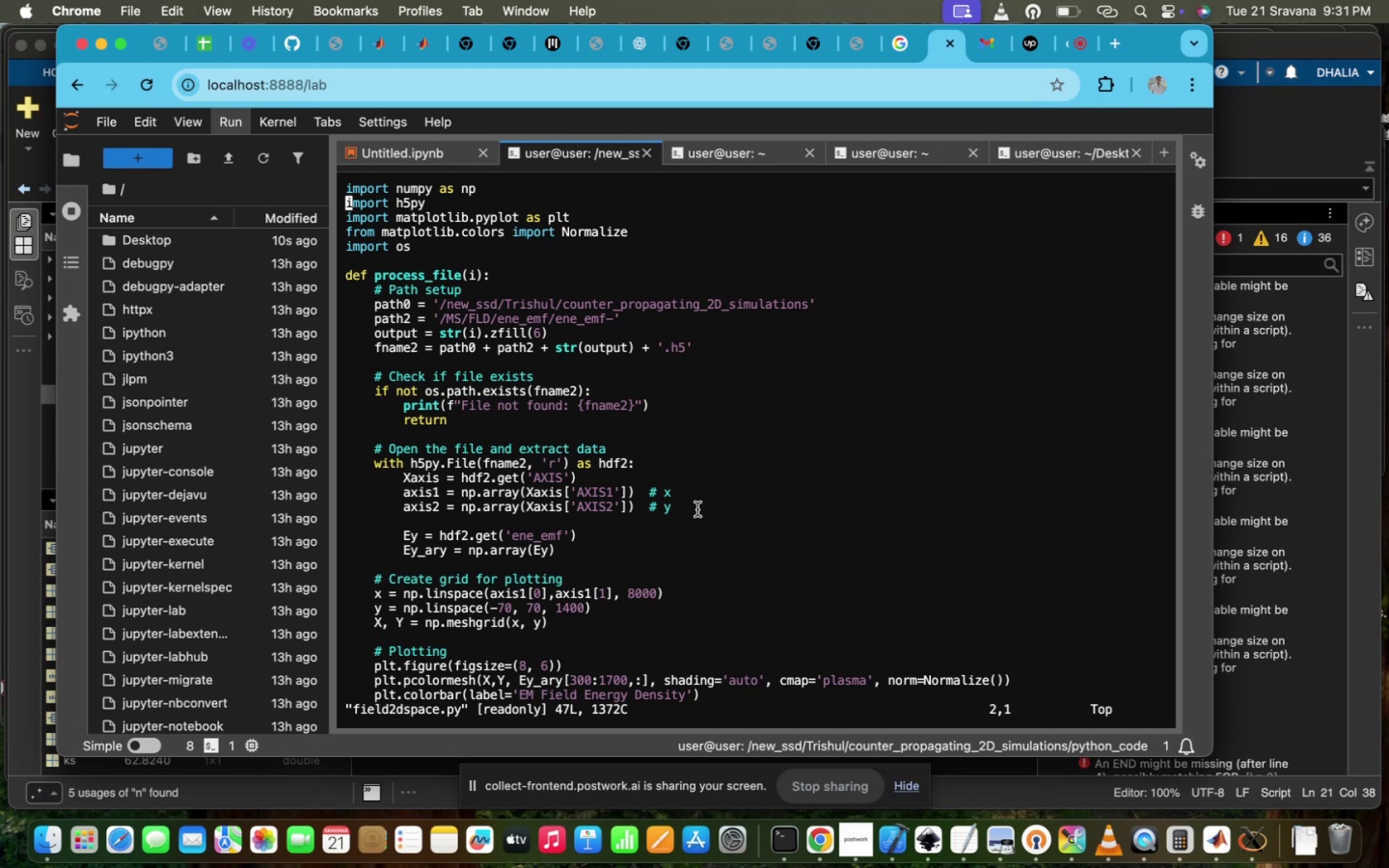 
scroll: coordinate [697, 508], scroll_direction: down, amount: 86.0
 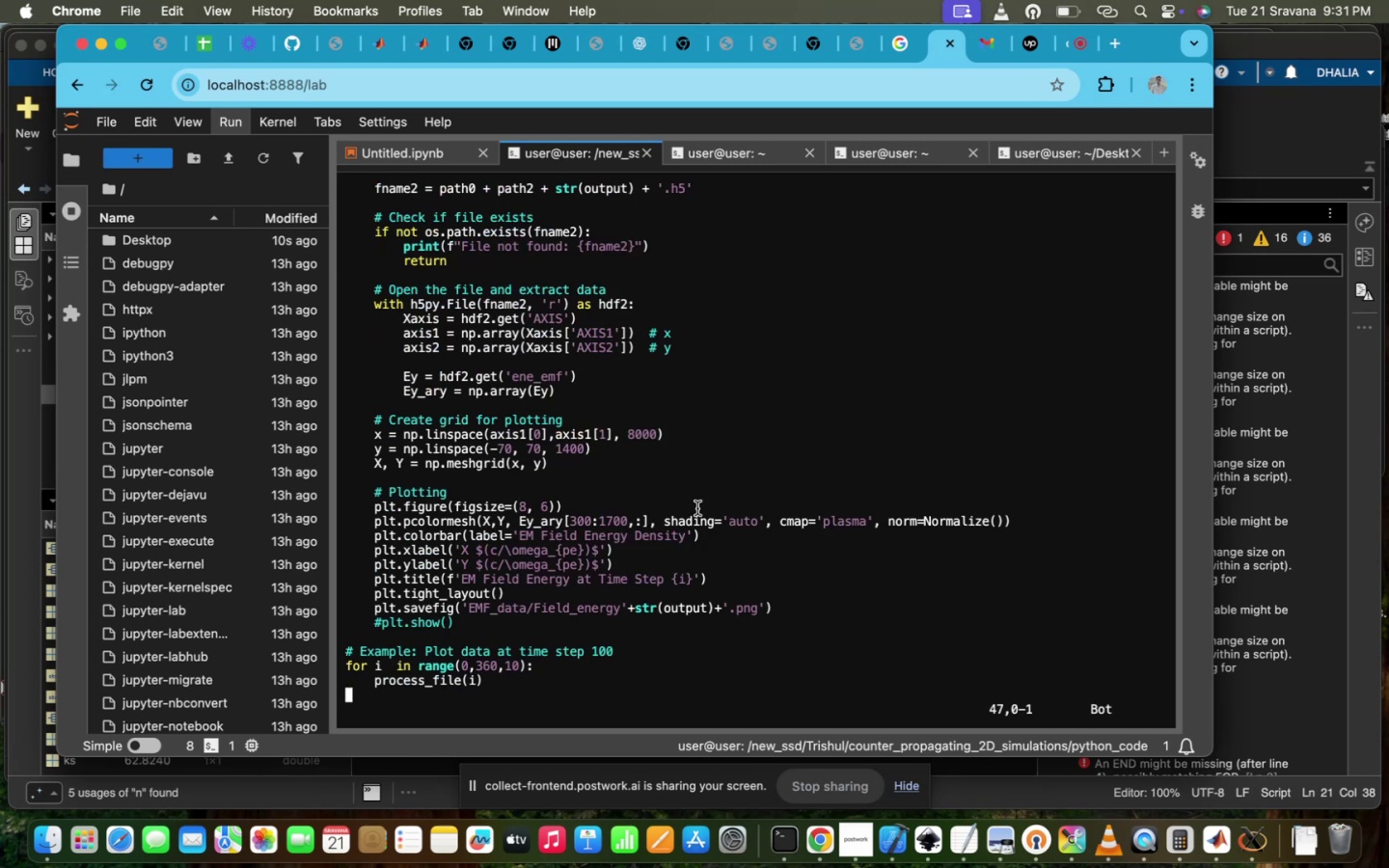 
scroll: coordinate [696, 555], scroll_direction: up, amount: 2.0
 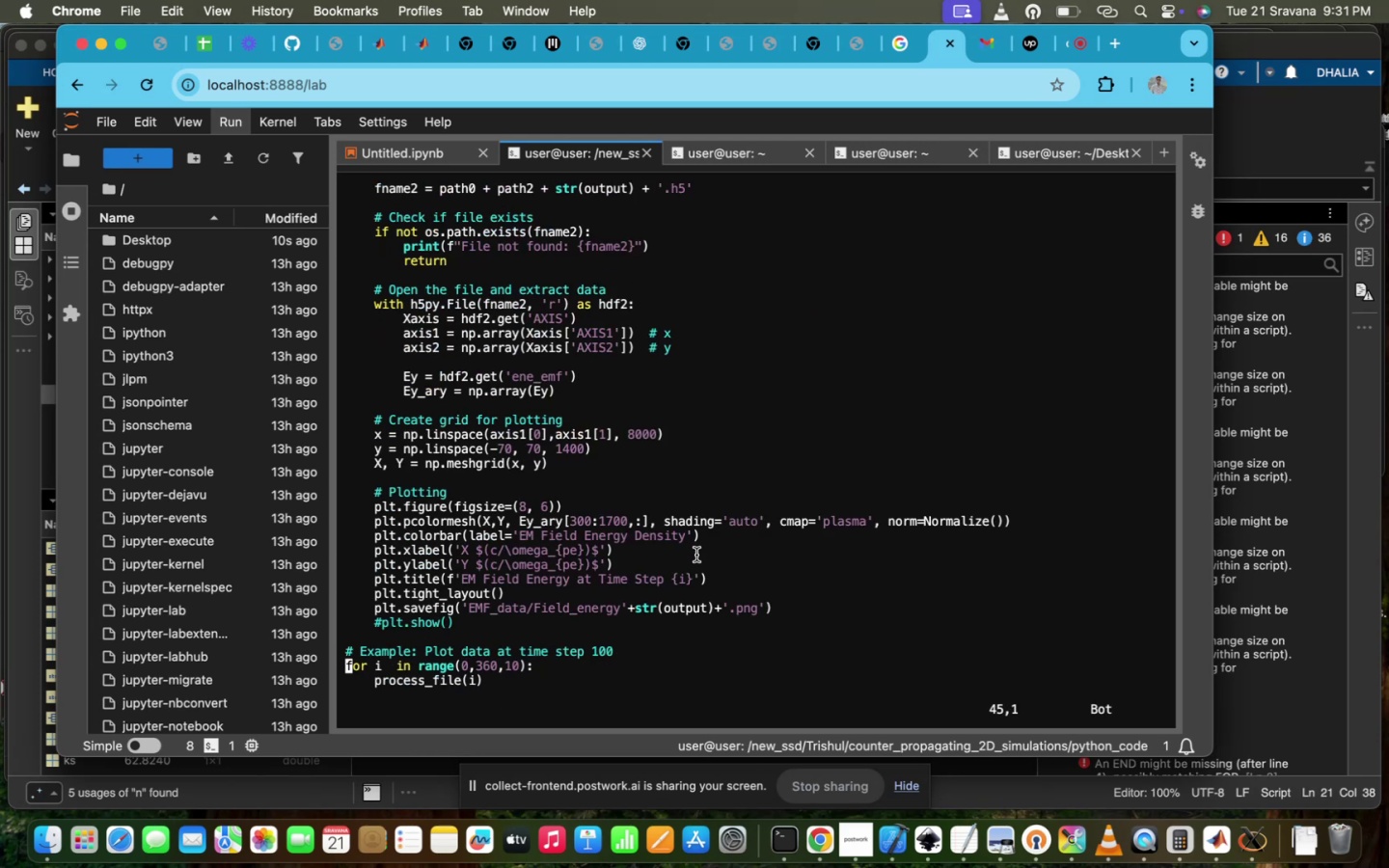 
hold_key(key=ArrowRight, duration=1.51)
 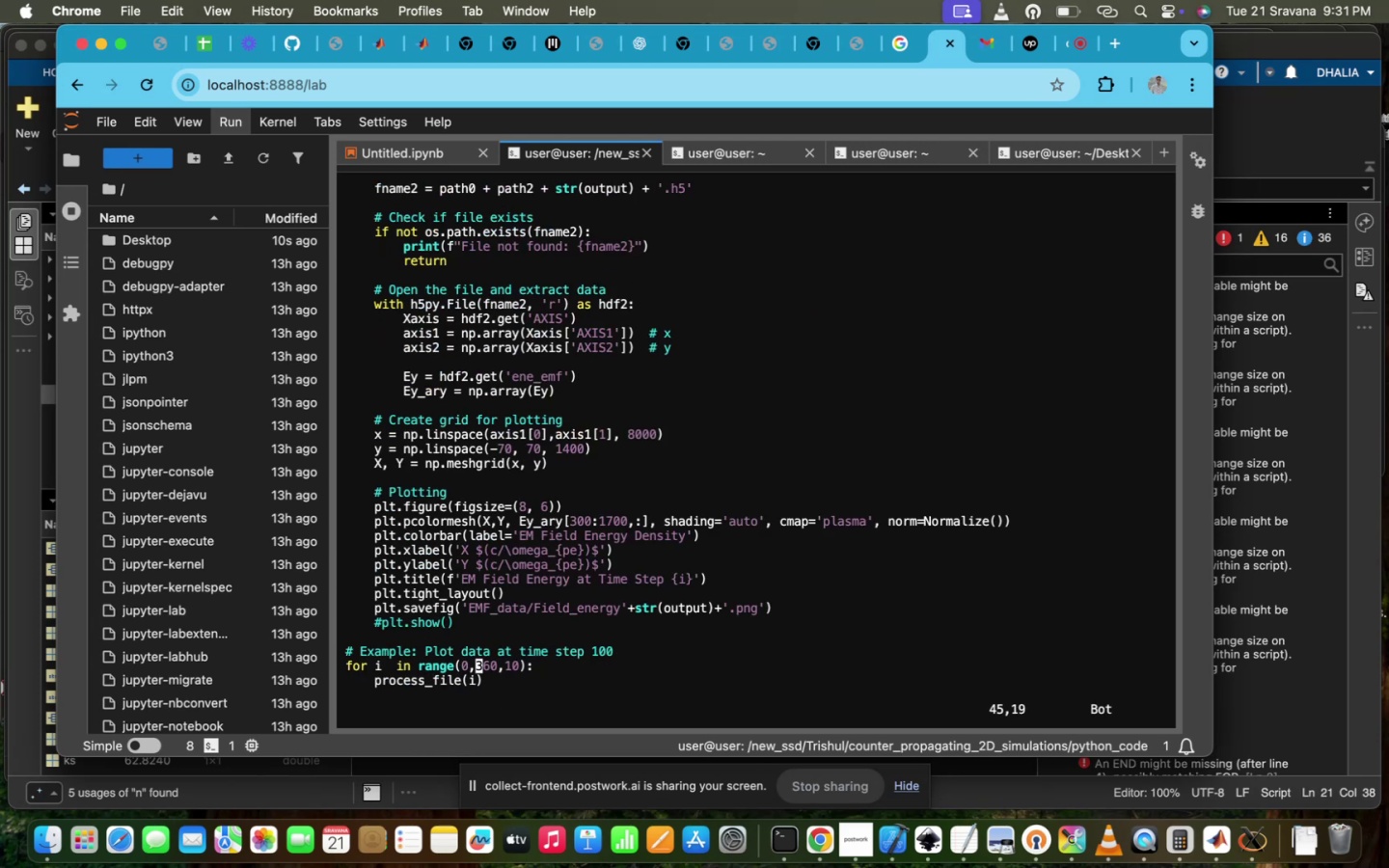 
hold_key(key=ArrowRight, duration=0.42)
 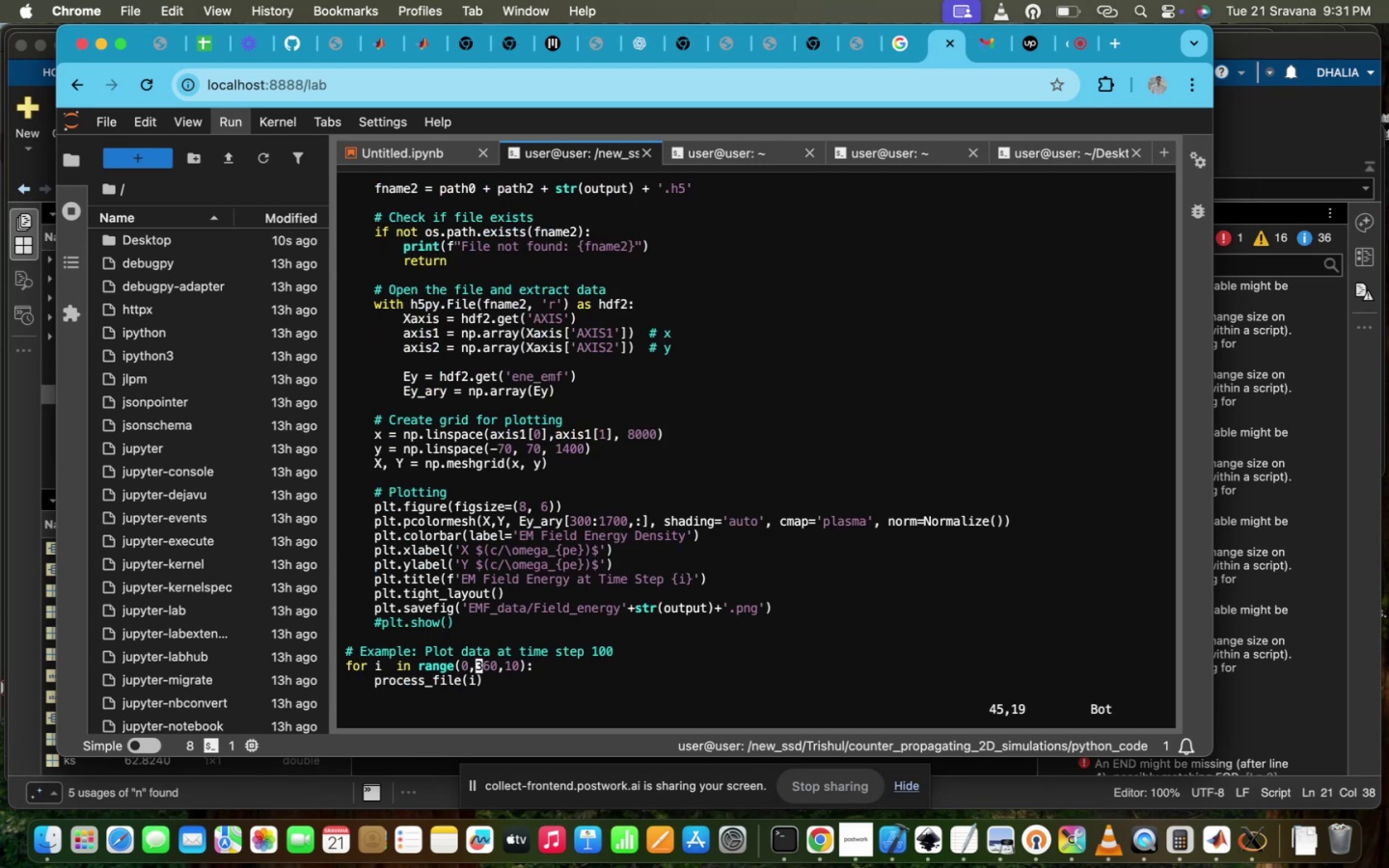 
key(ArrowRight)
 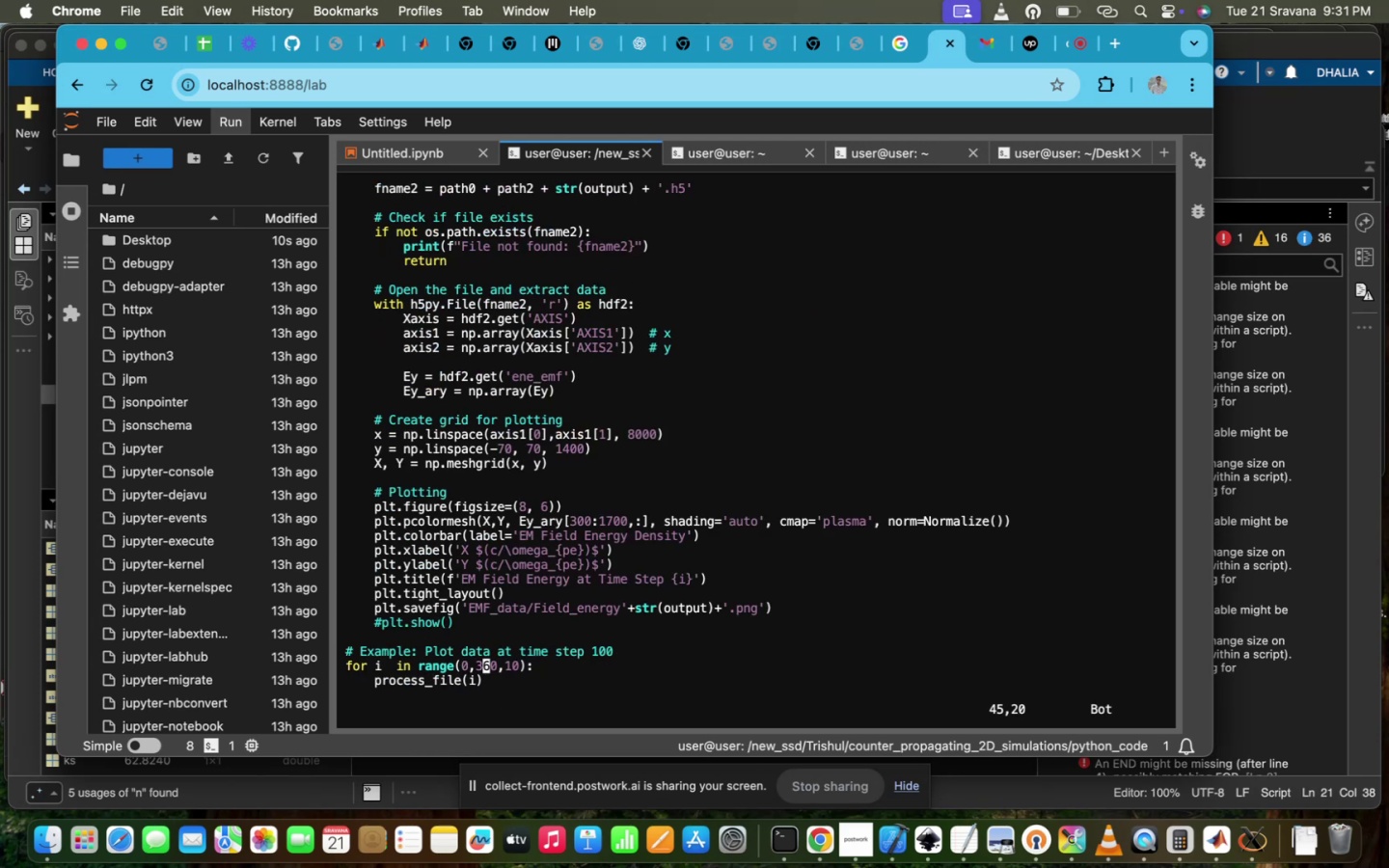 
key(ArrowRight)
 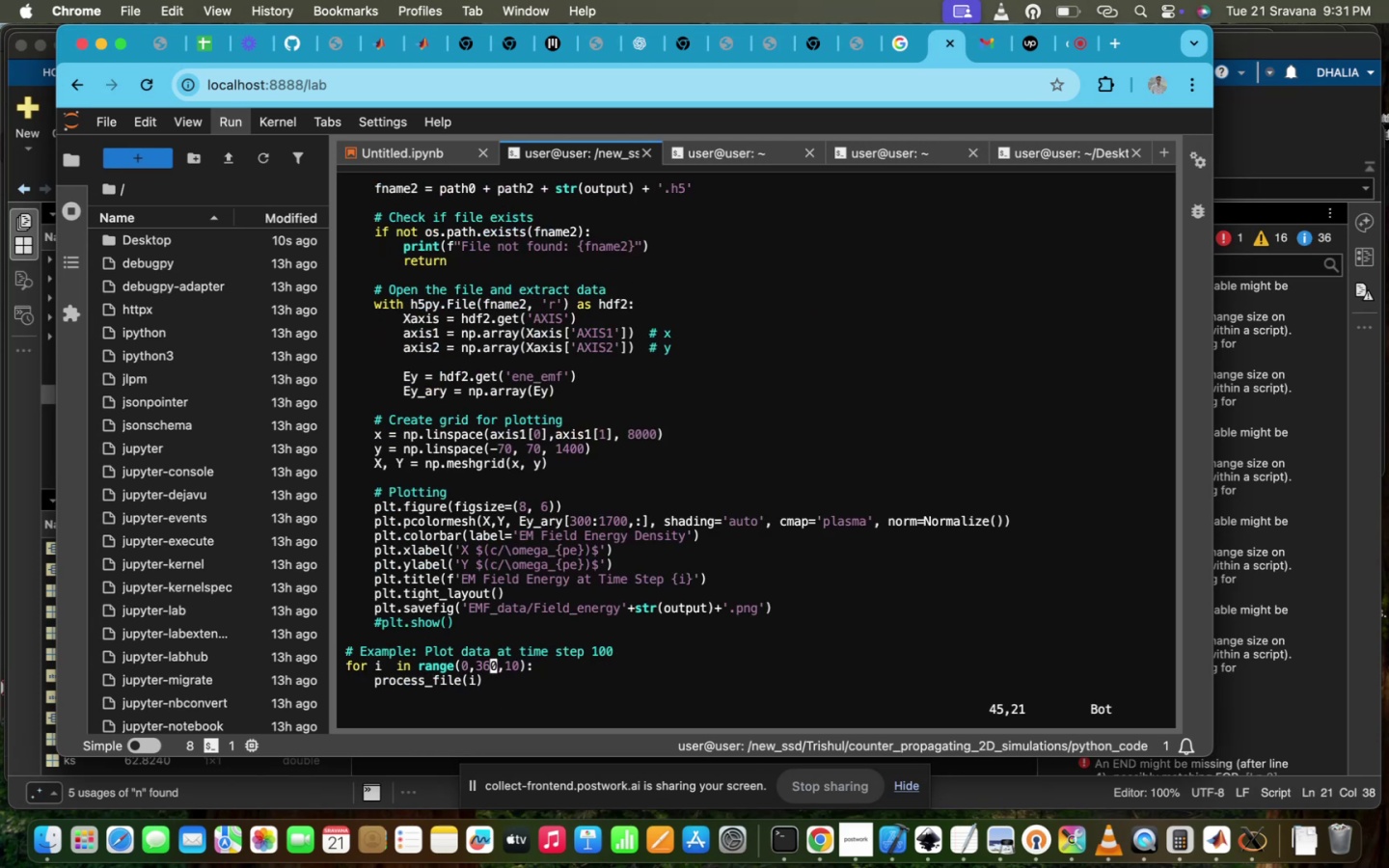 
key(I)
 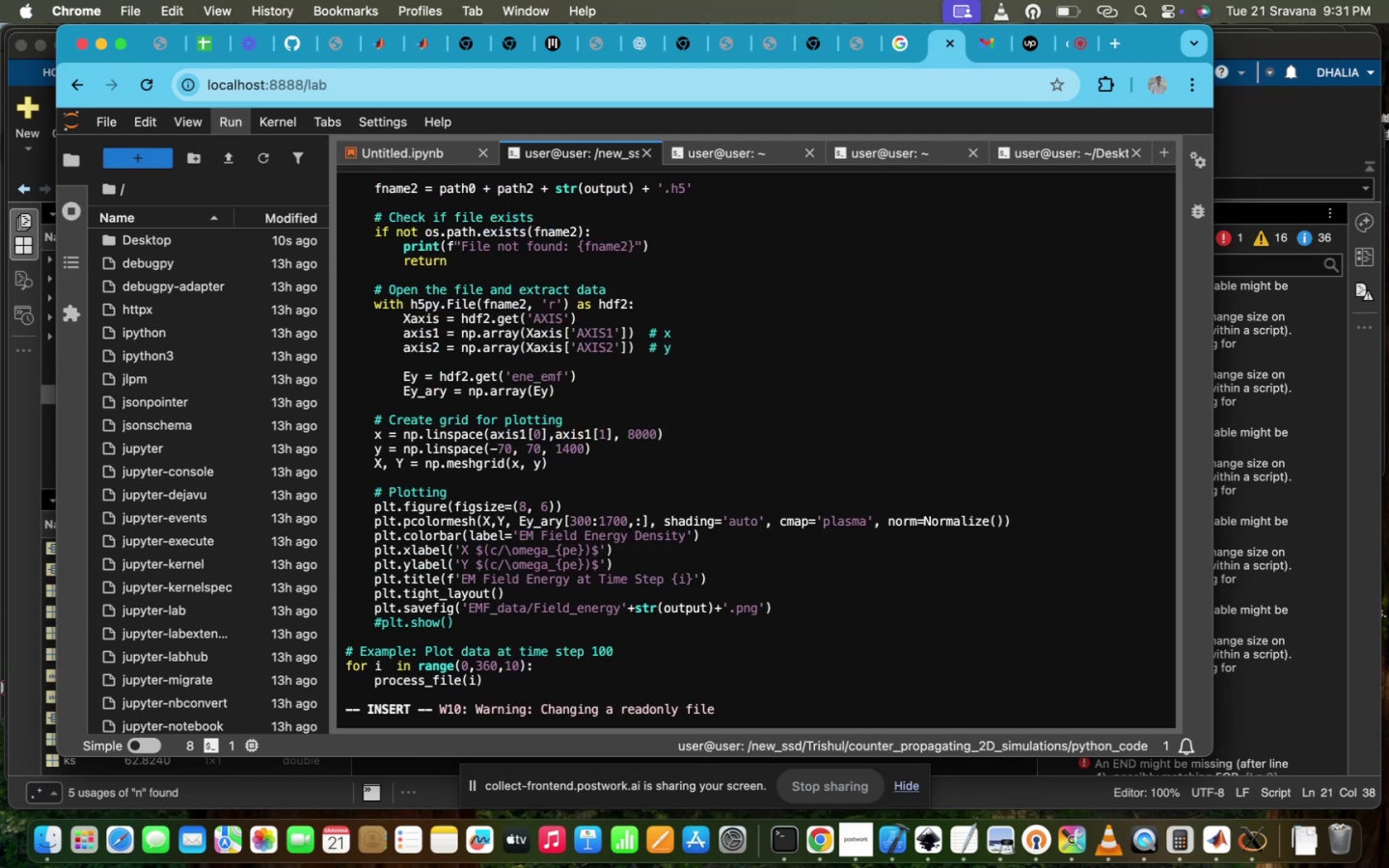 
key(Backspace)
 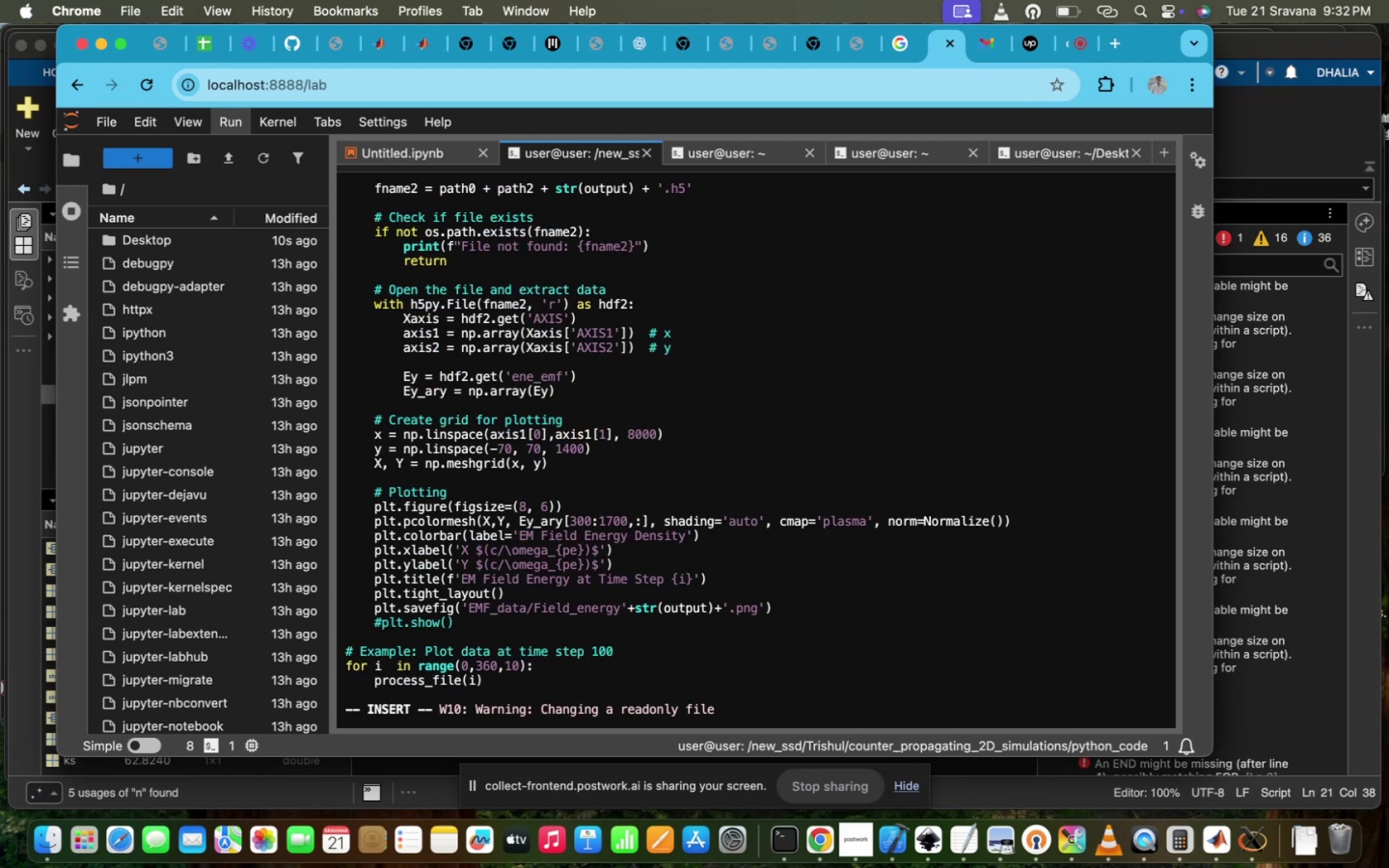 
key(Backspace)
 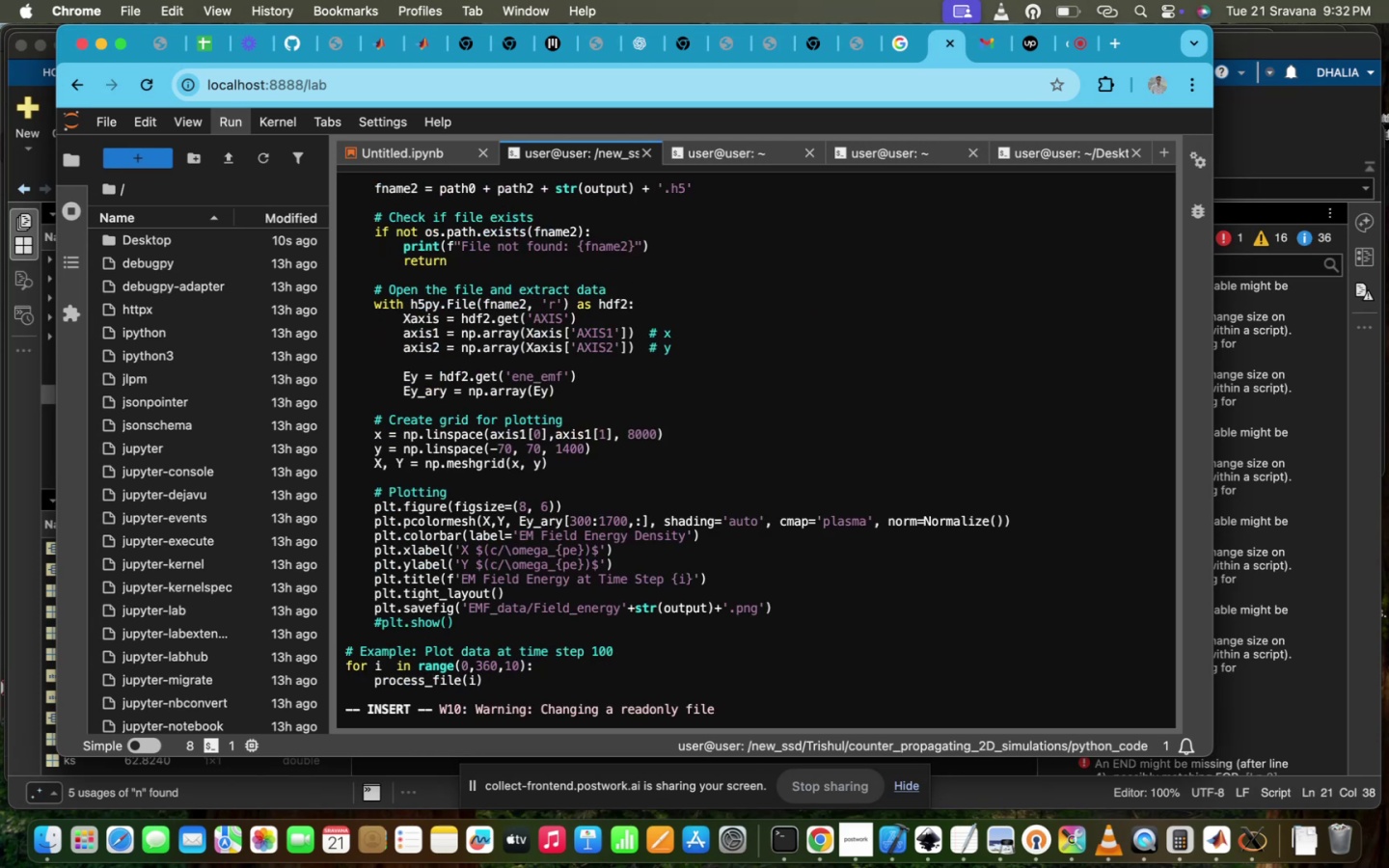 
key(Backspace)
 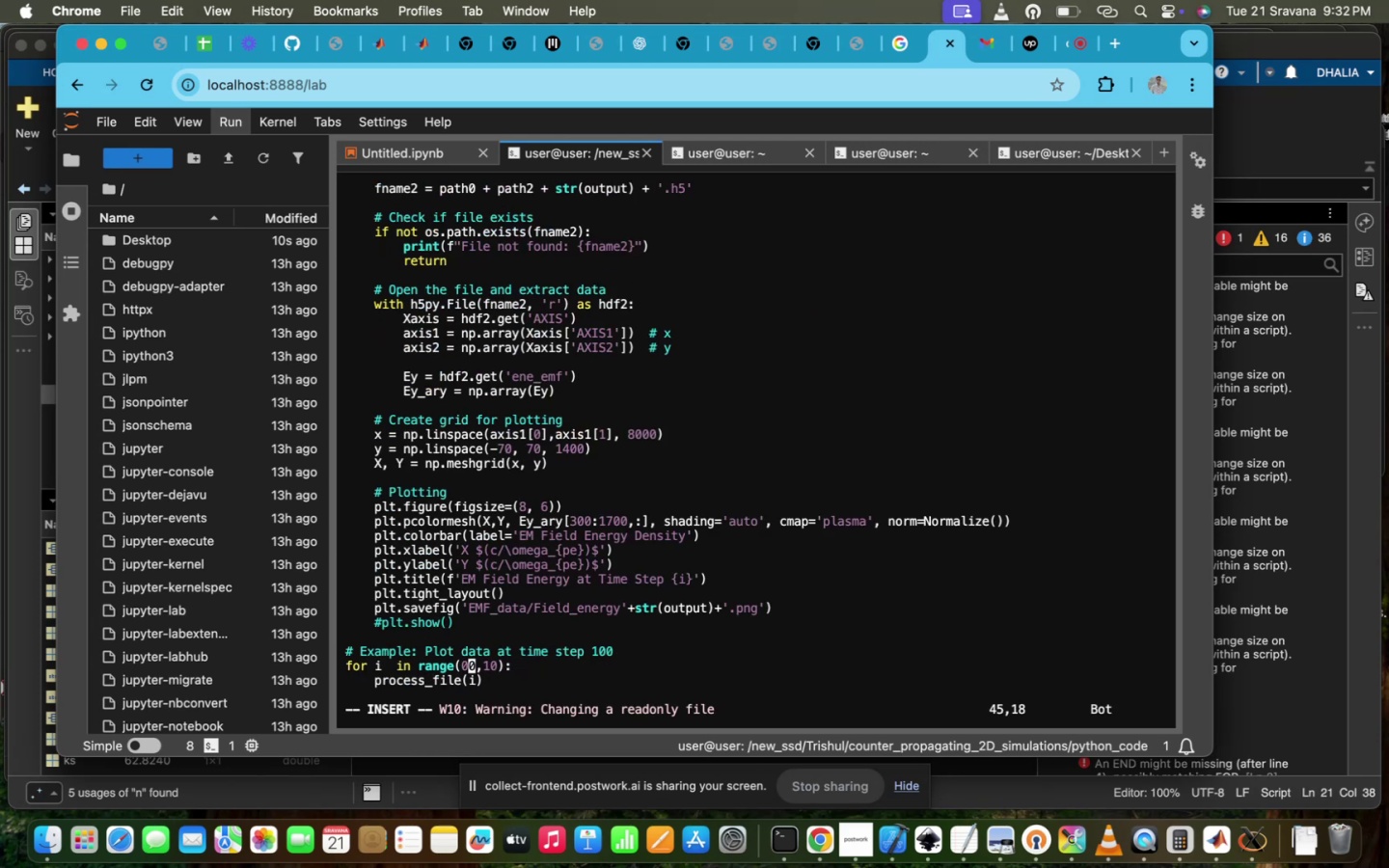 
key(Comma)
 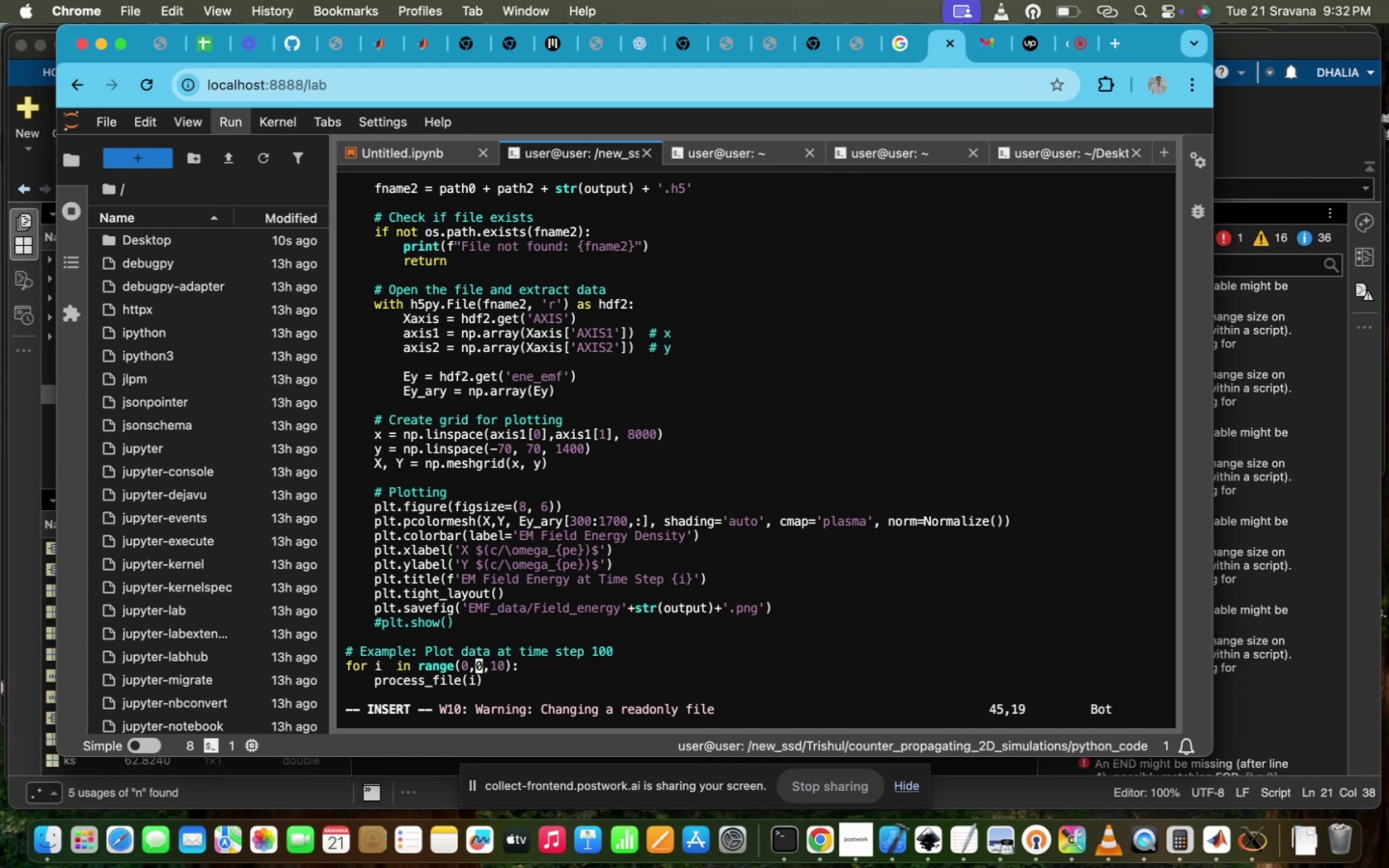 
wait(52.6)
 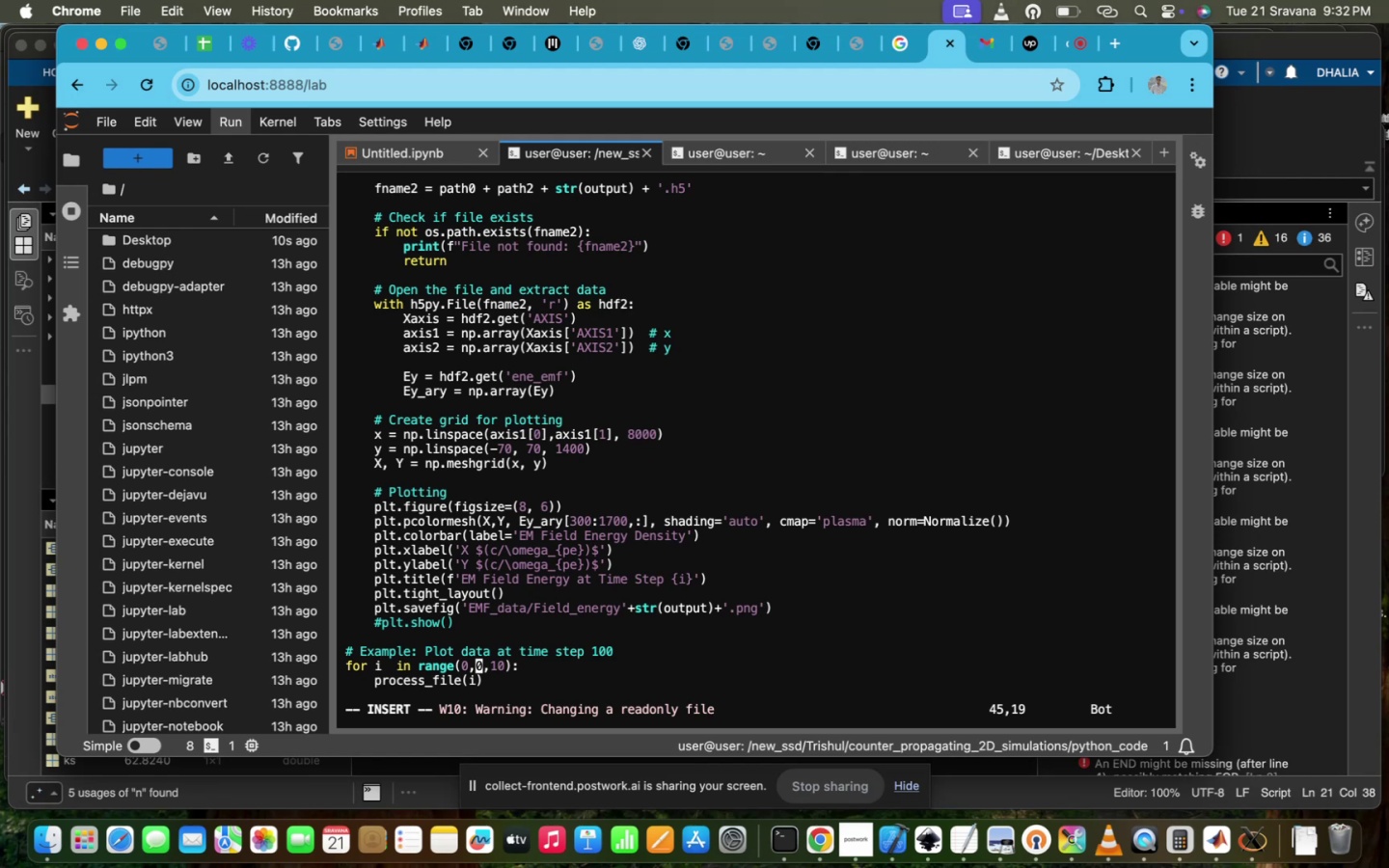 
scroll: coordinate [696, 555], scroll_direction: down, amount: 1.0
 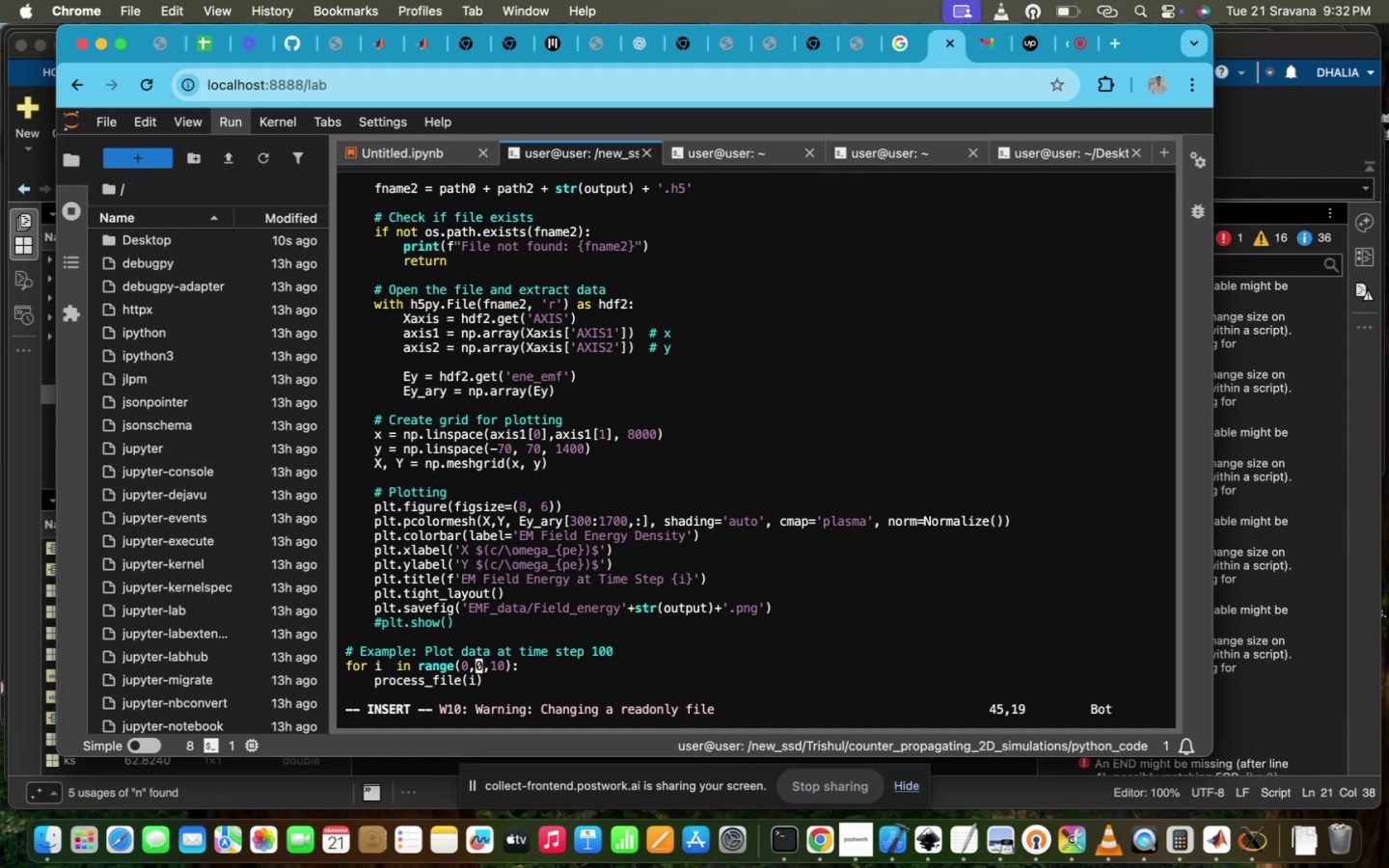 
type(90)
key(Escape)
type(:wq)
 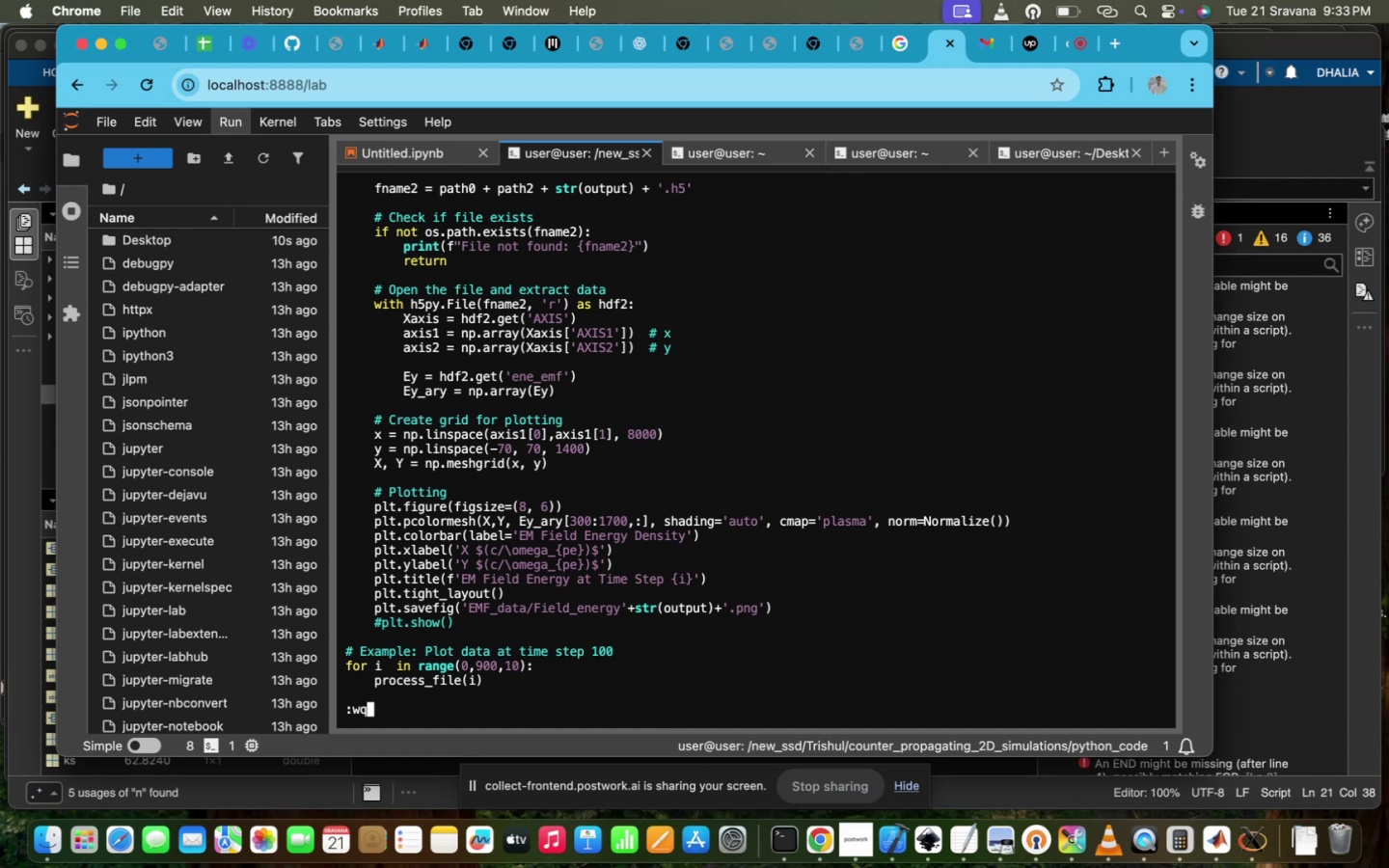 
key(Enter)
 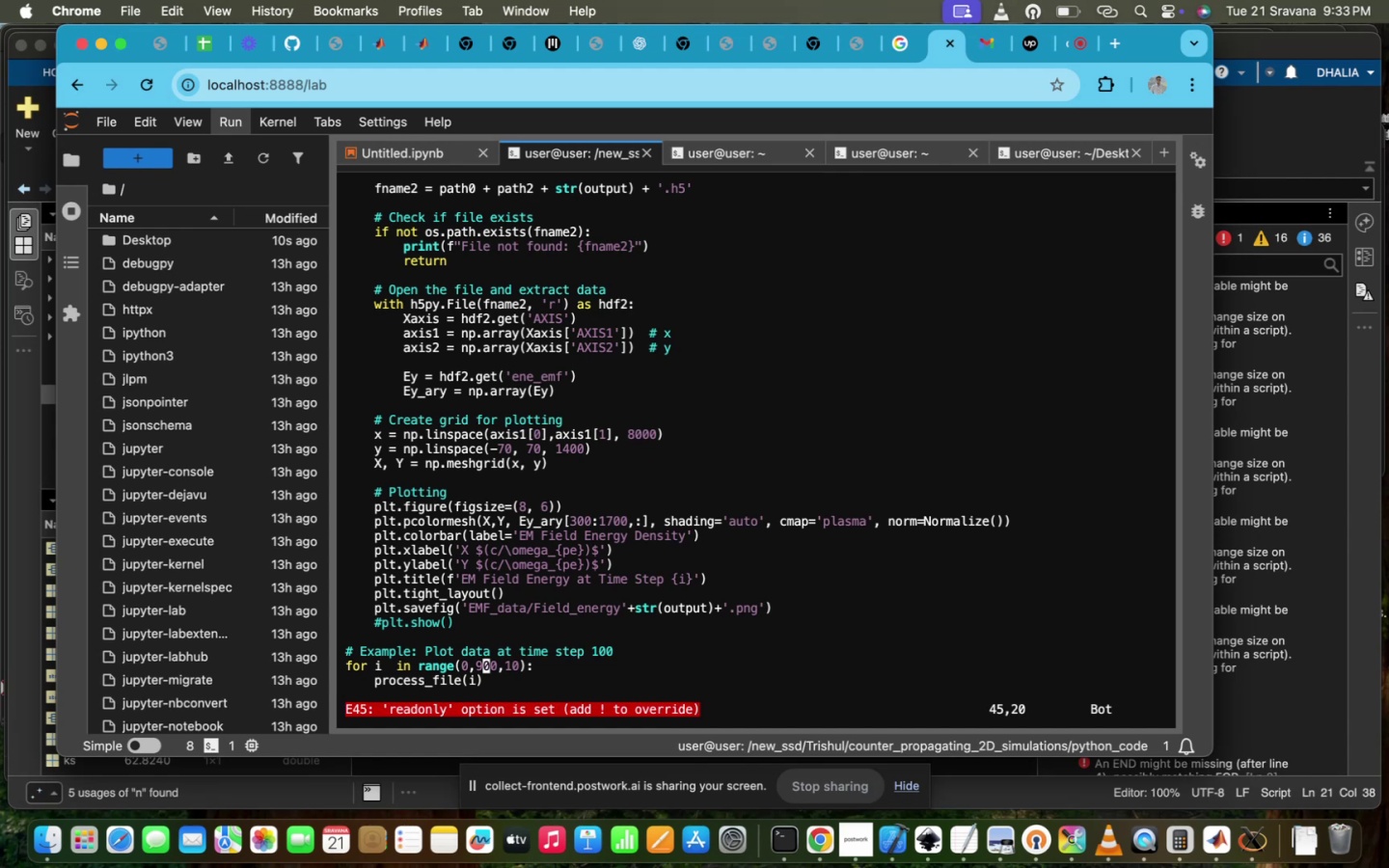 
key(Enter)
 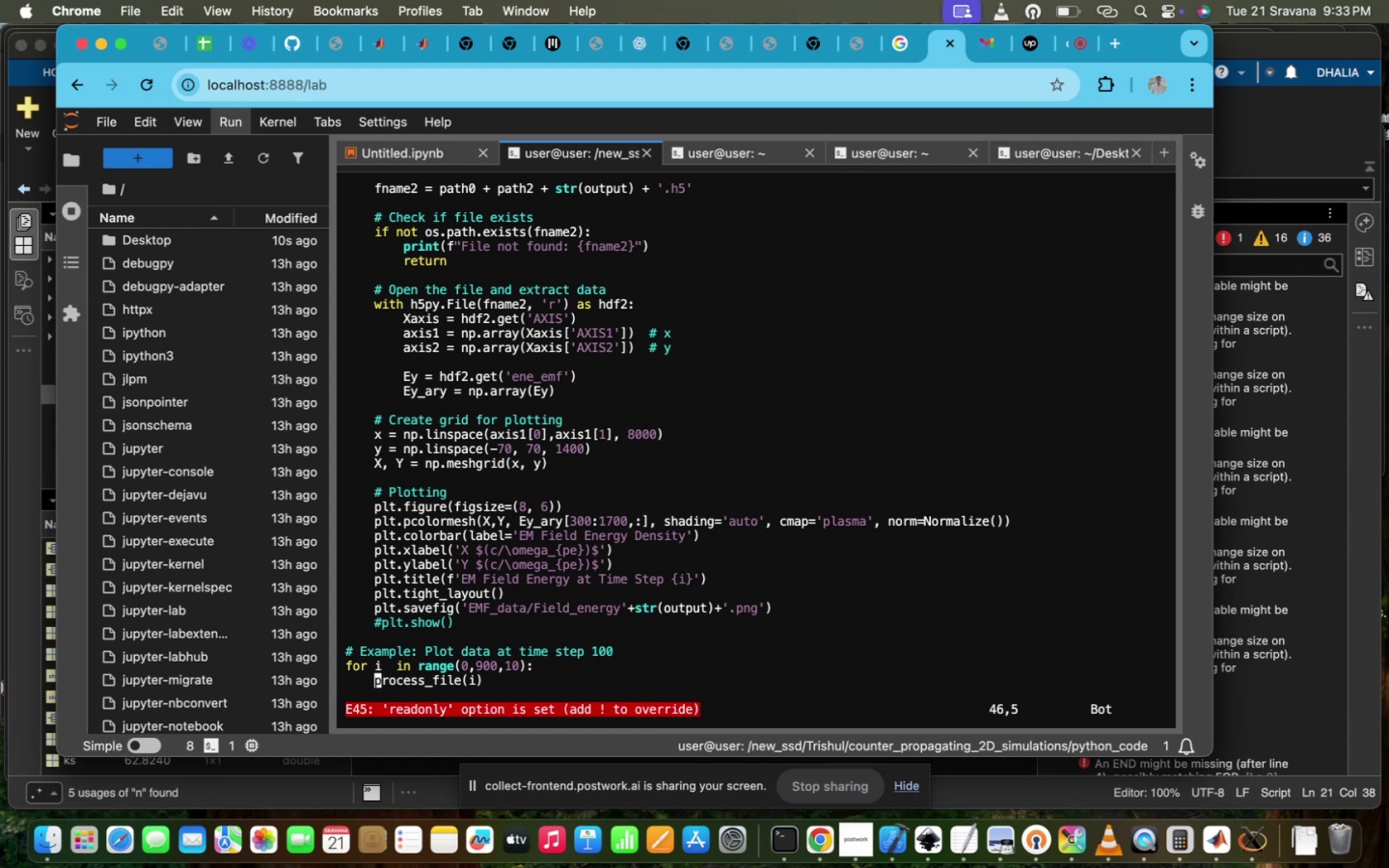 
type(:wq!)
 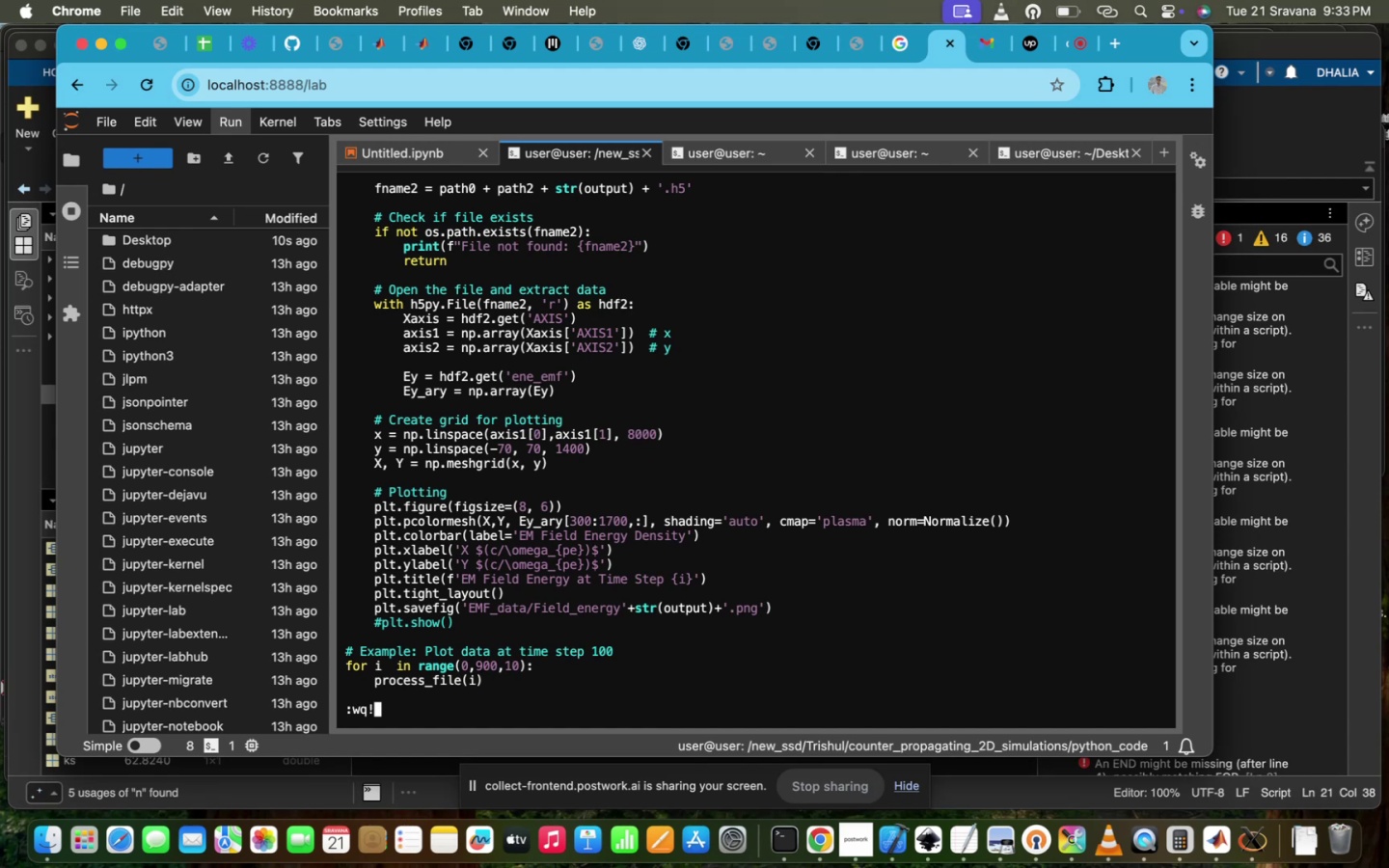 
key(Enter)
 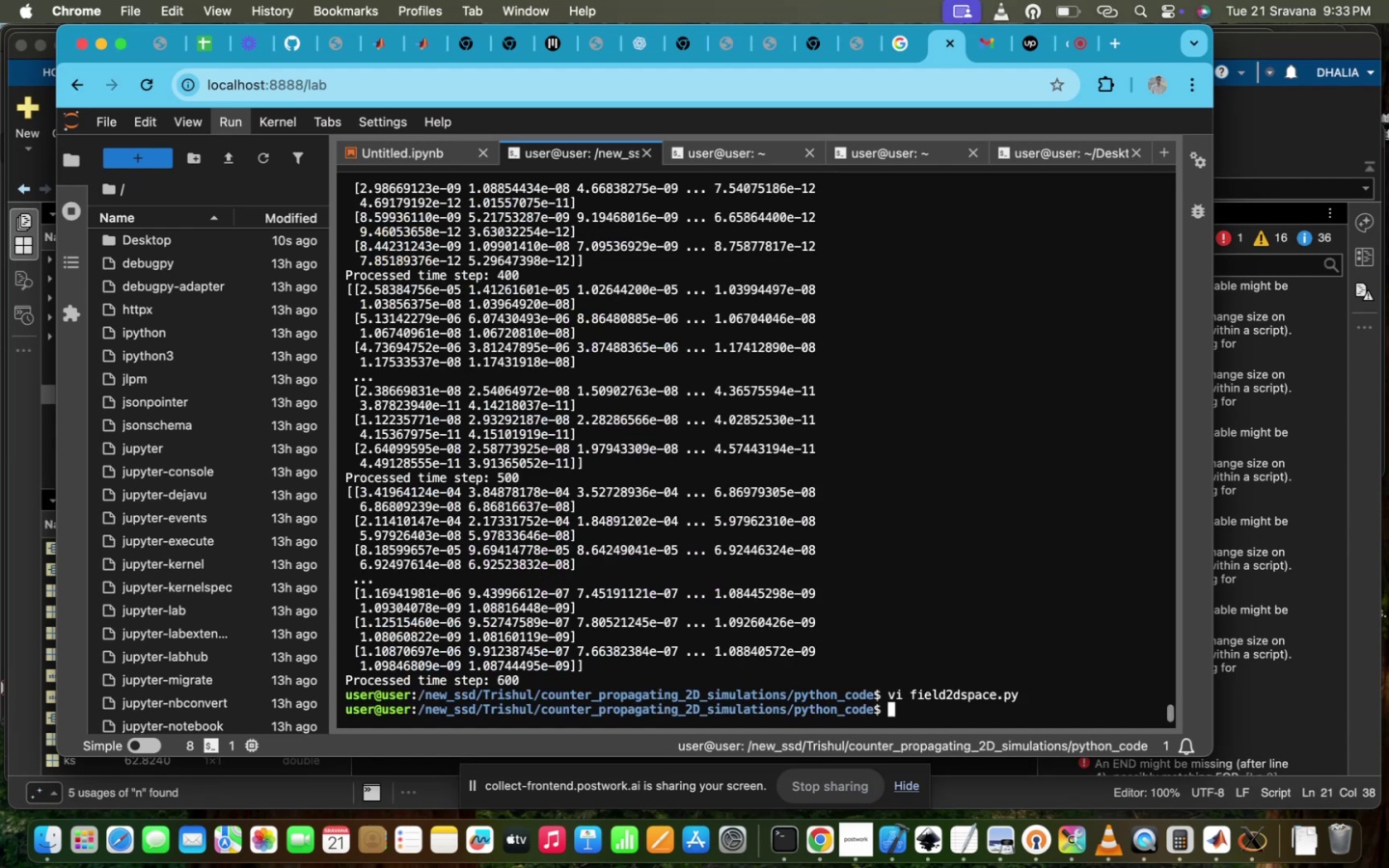 
key(Enter)
 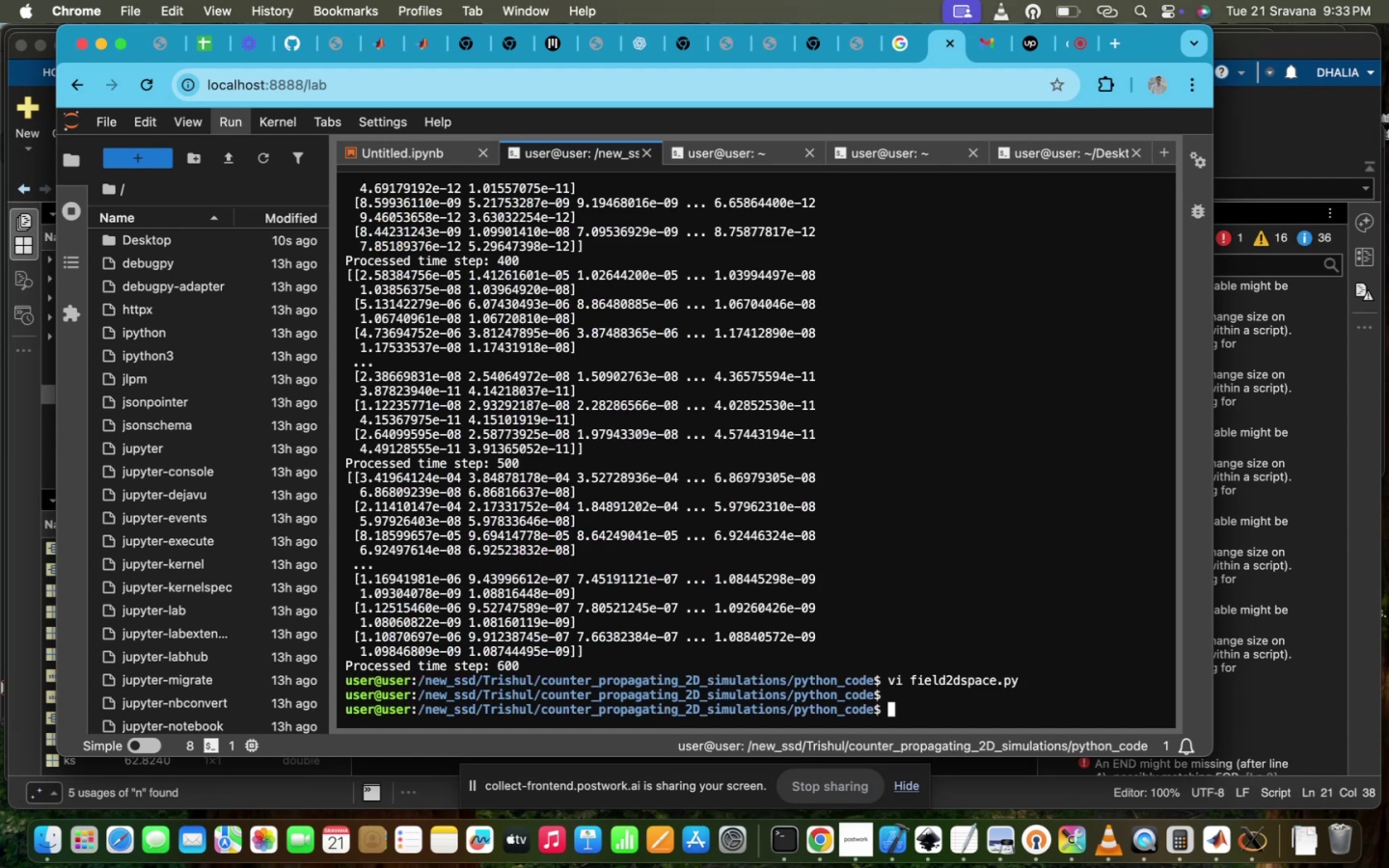 
type(pytg)
key(Tab)
key(Backspace)
type(h)
key(Tab)
type(3 f)
key(Tab)
type(2d)
key(Tab)
type(900)
 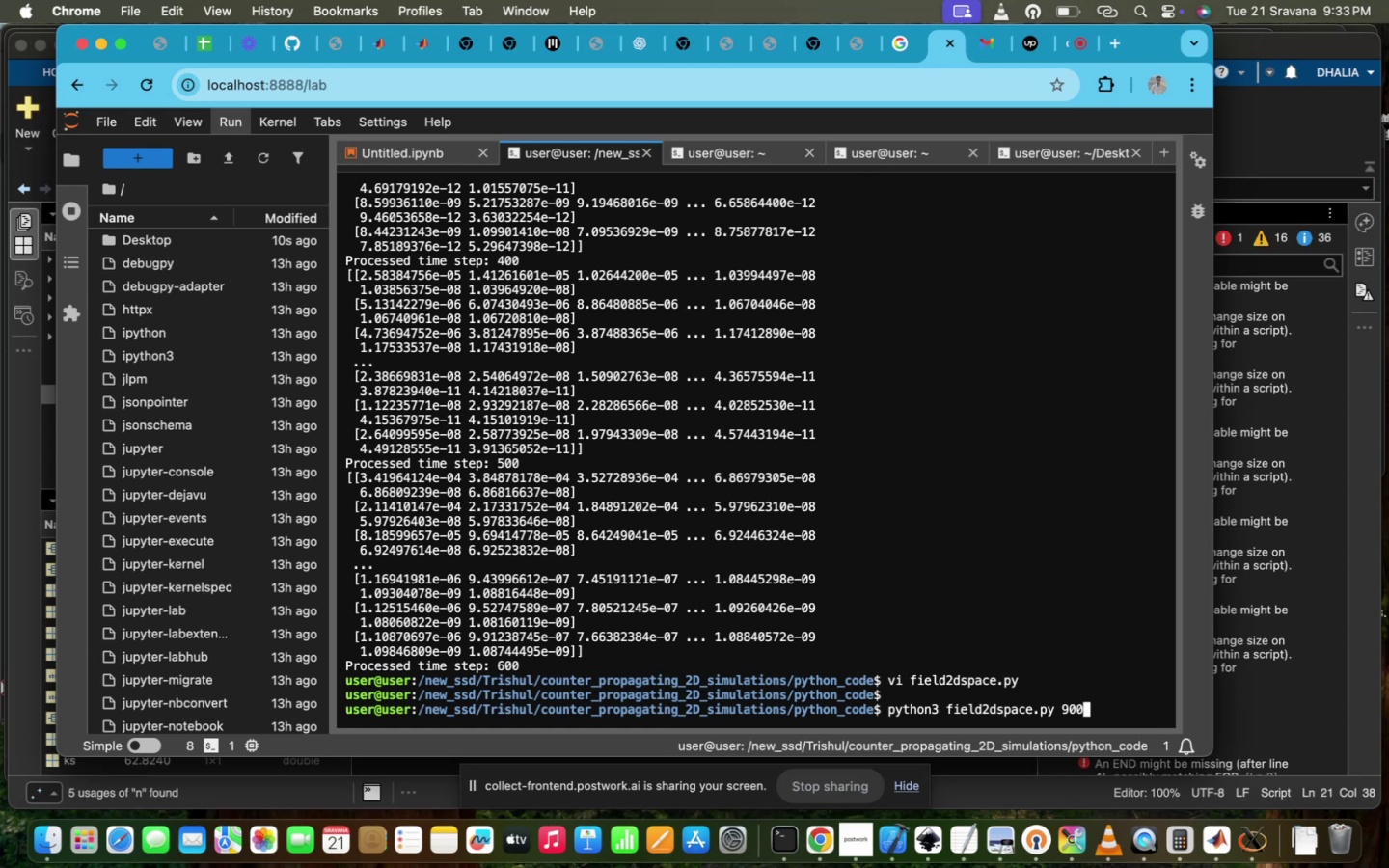 
hold_key(key=I, duration=0.31)
 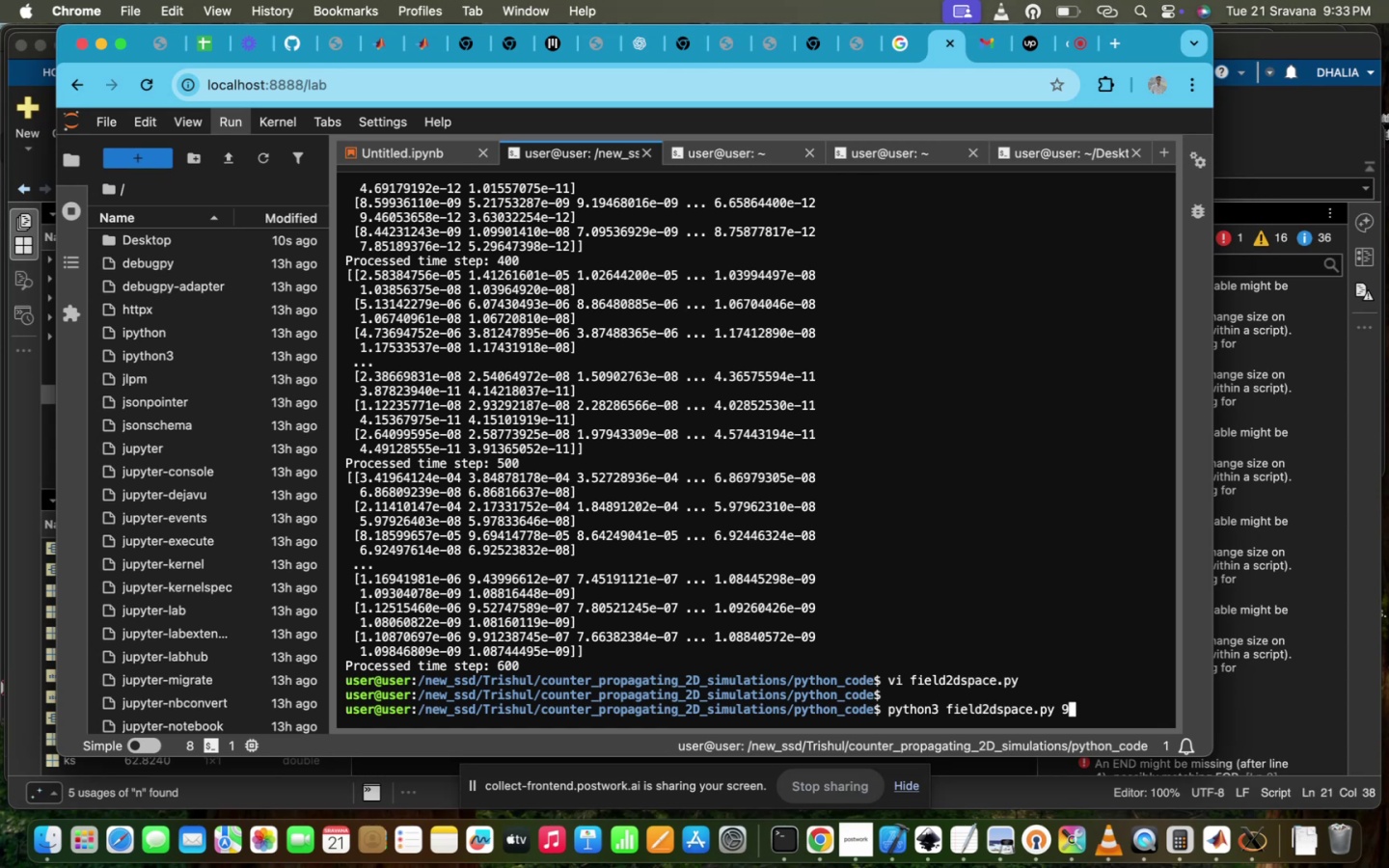 
key(Enter)
 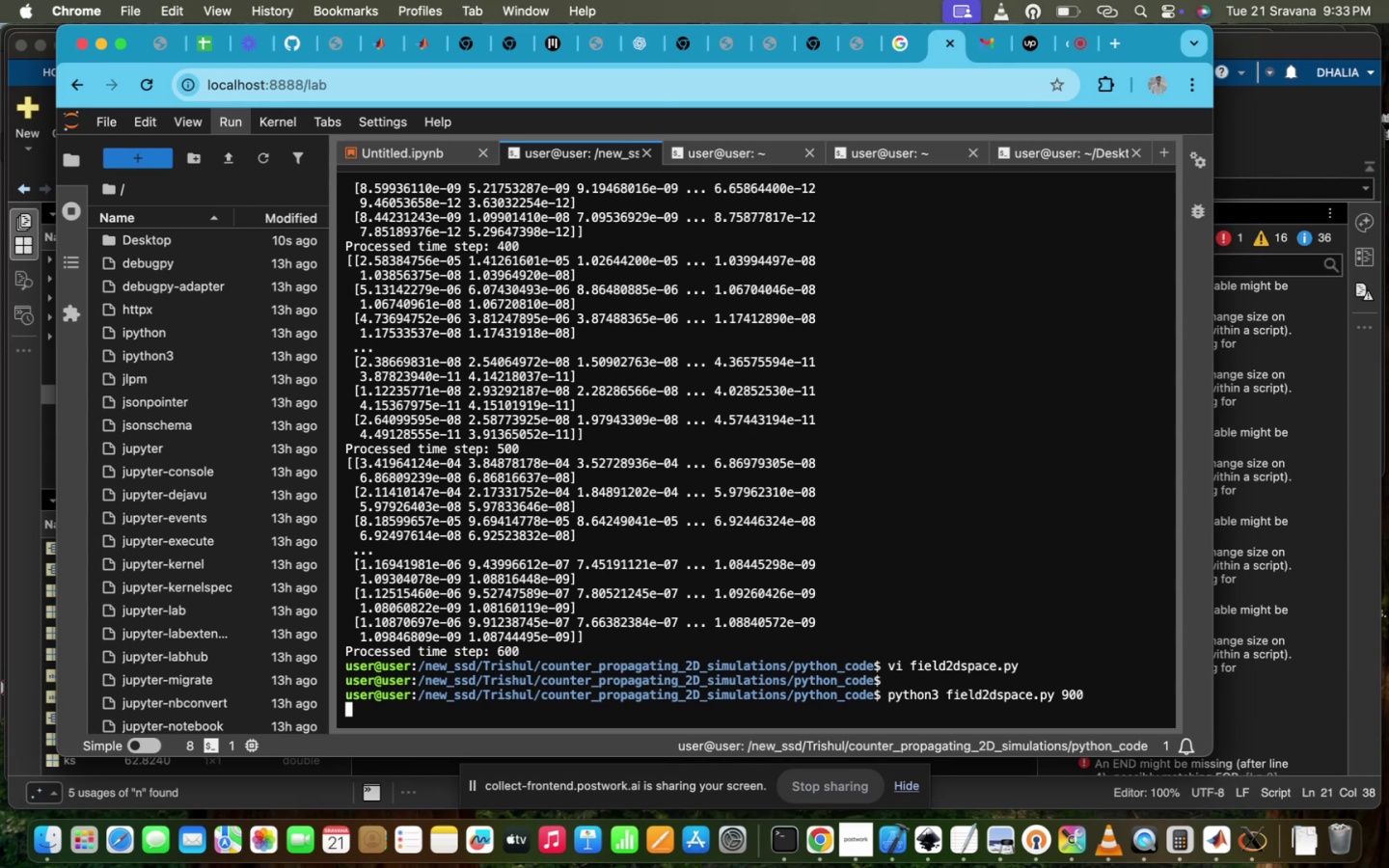 
wait(37.73)
 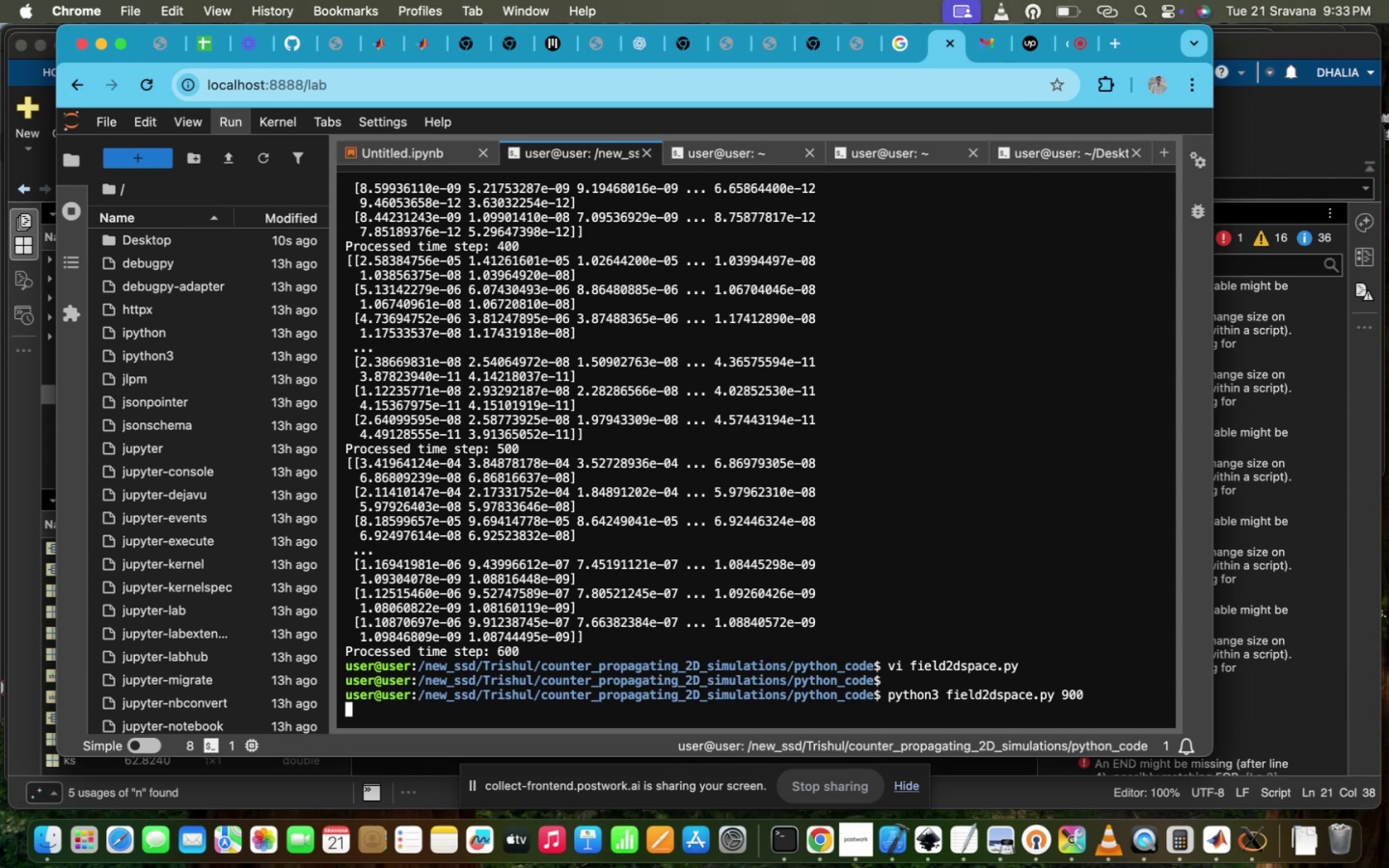 
left_click([722, 570])
 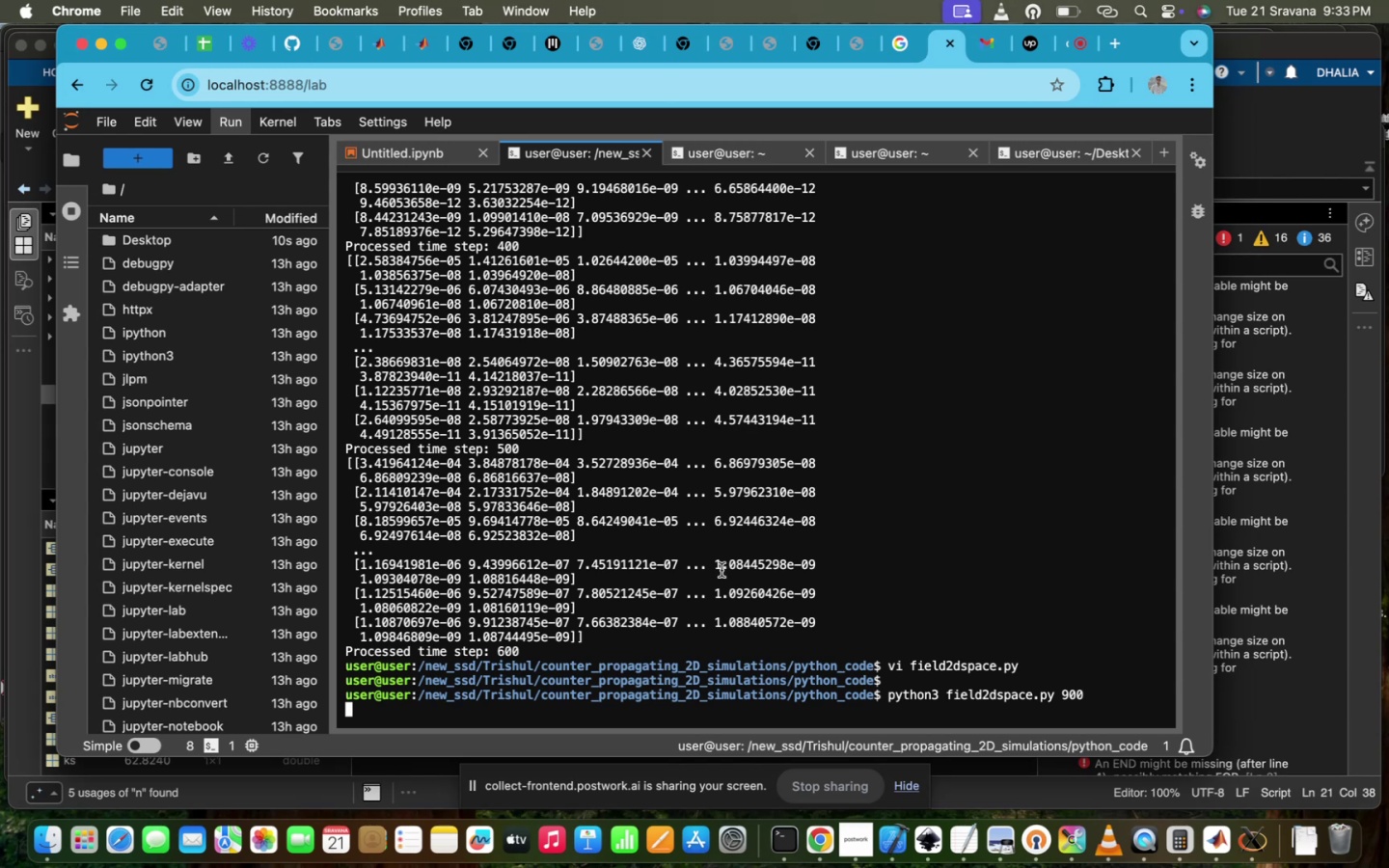 
scroll: coordinate [722, 570], scroll_direction: down, amount: 236.0
 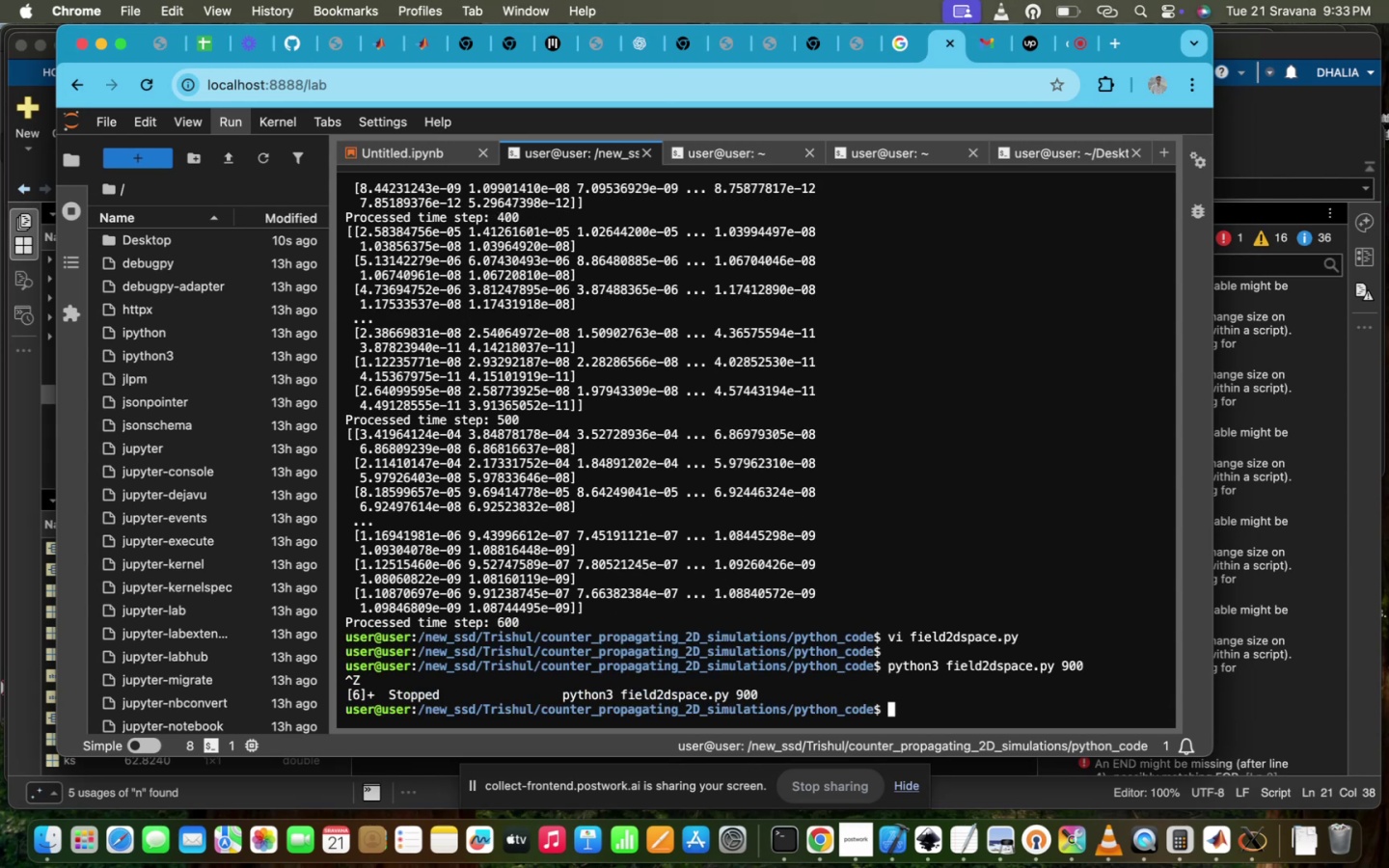 
key(Control+ControlLeft)
 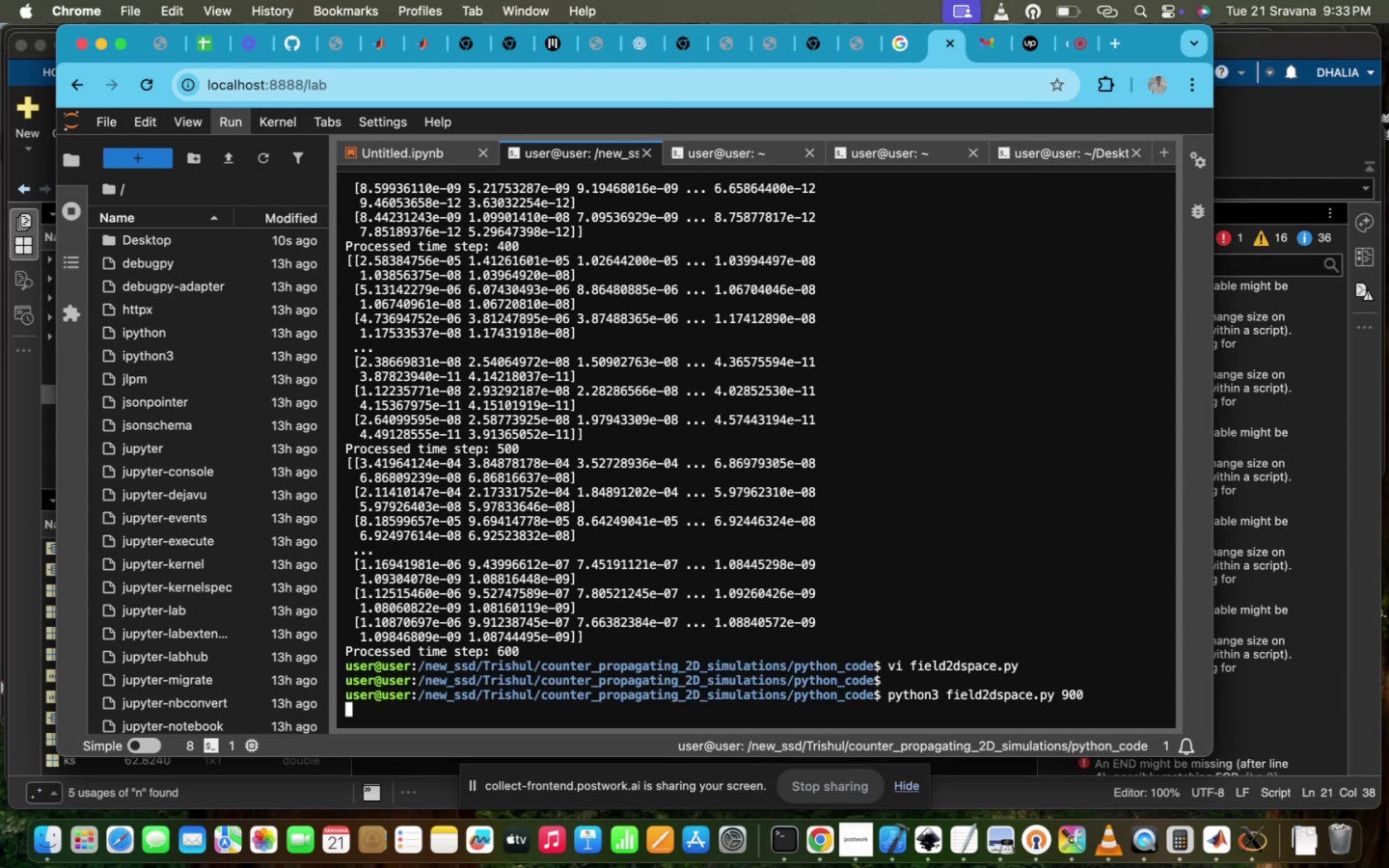 
key(Control+Z)
 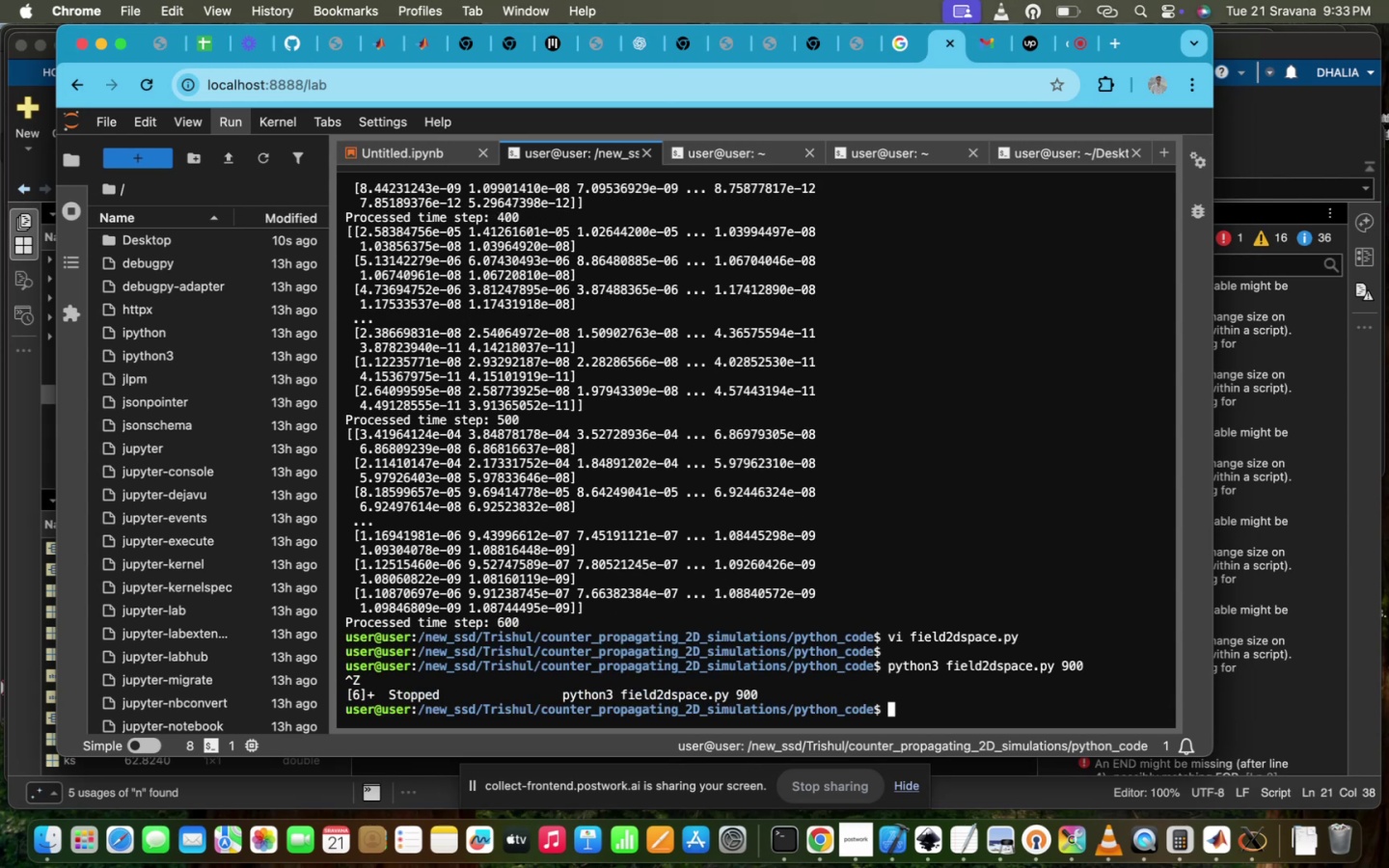 
key(ArrowUp)
 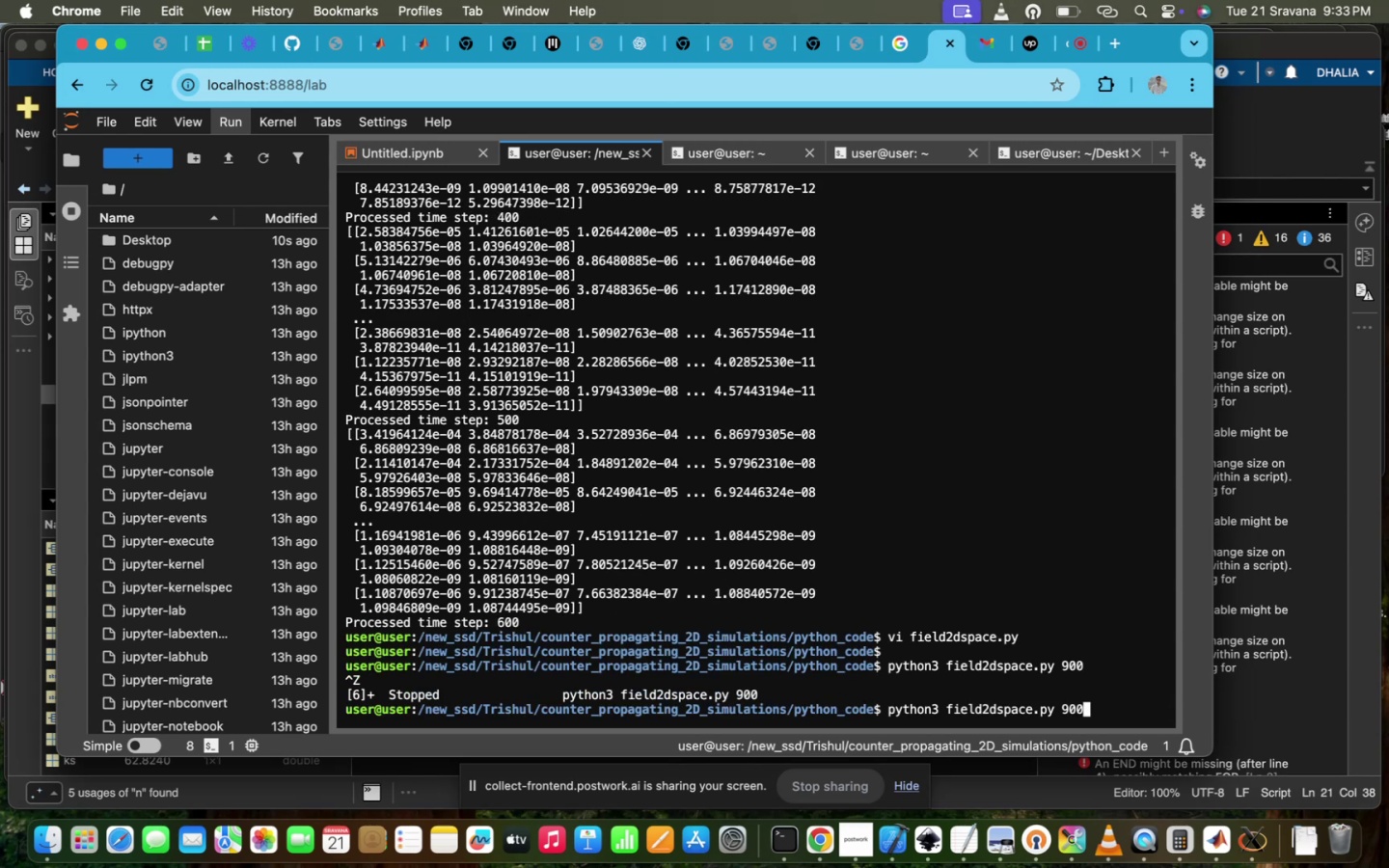 
key(ArrowUp)
 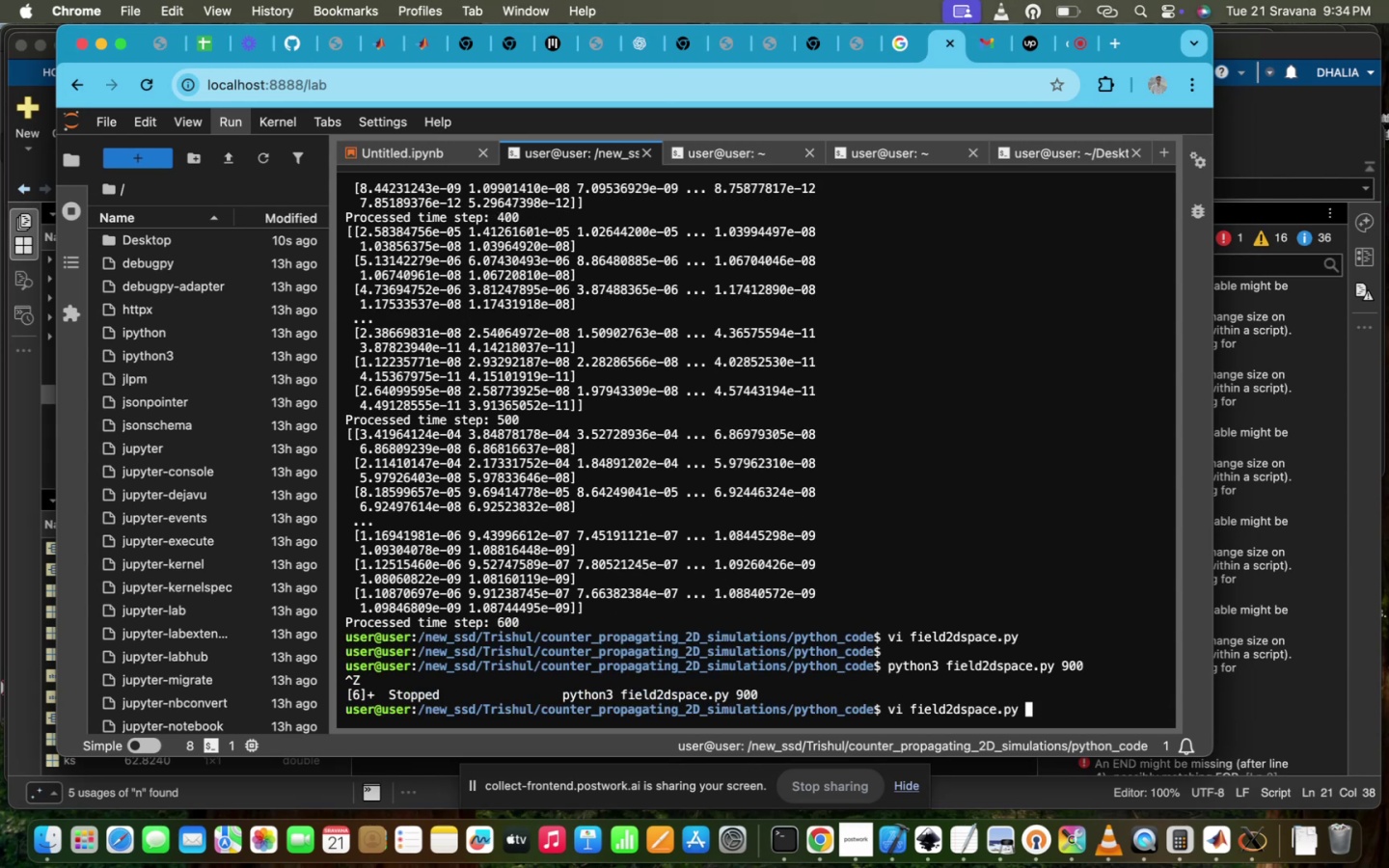 
hold_key(key=Enter, duration=0.45)
 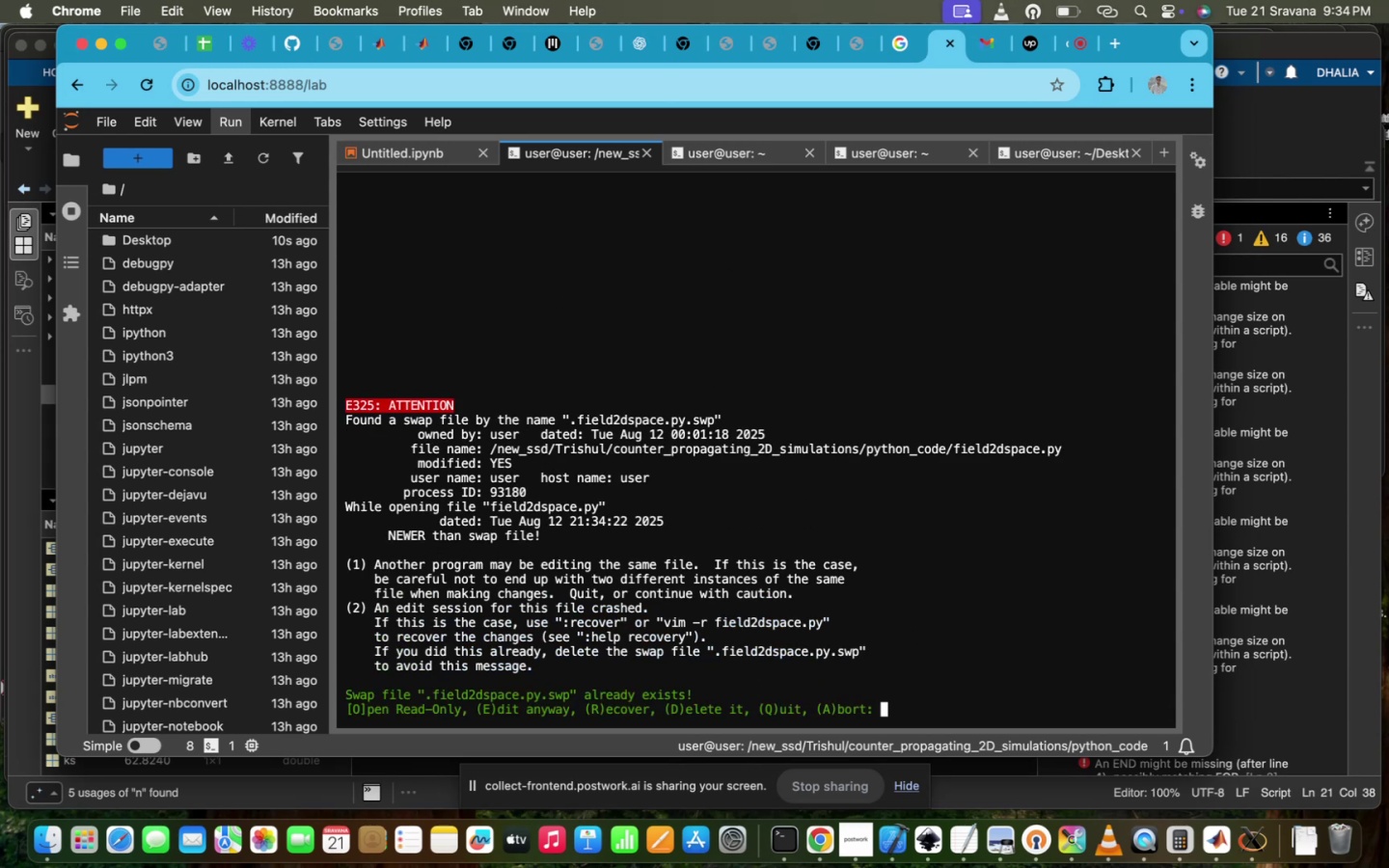 
key(Enter)
 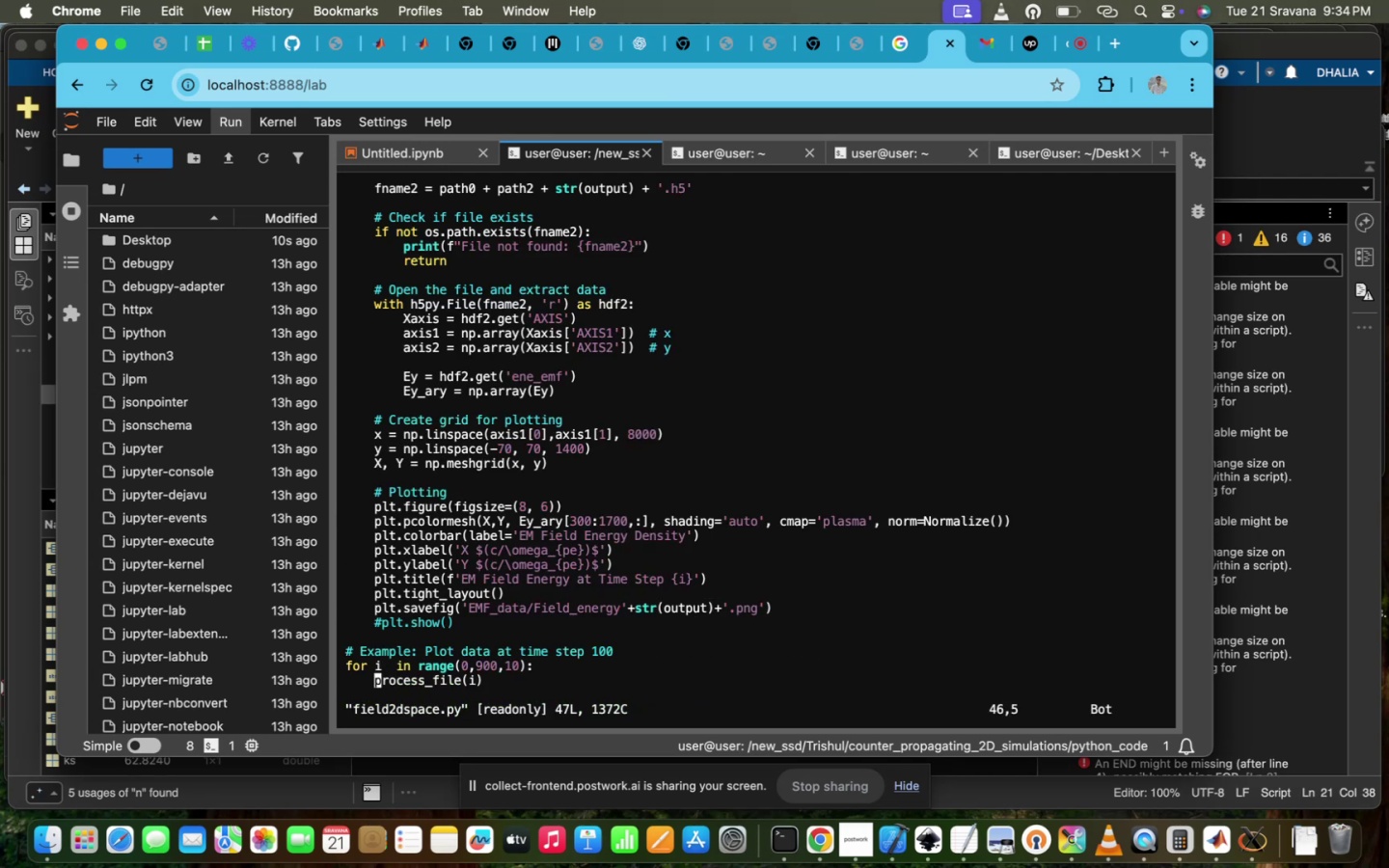 
scroll: coordinate [722, 570], scroll_direction: down, amount: 3.0
 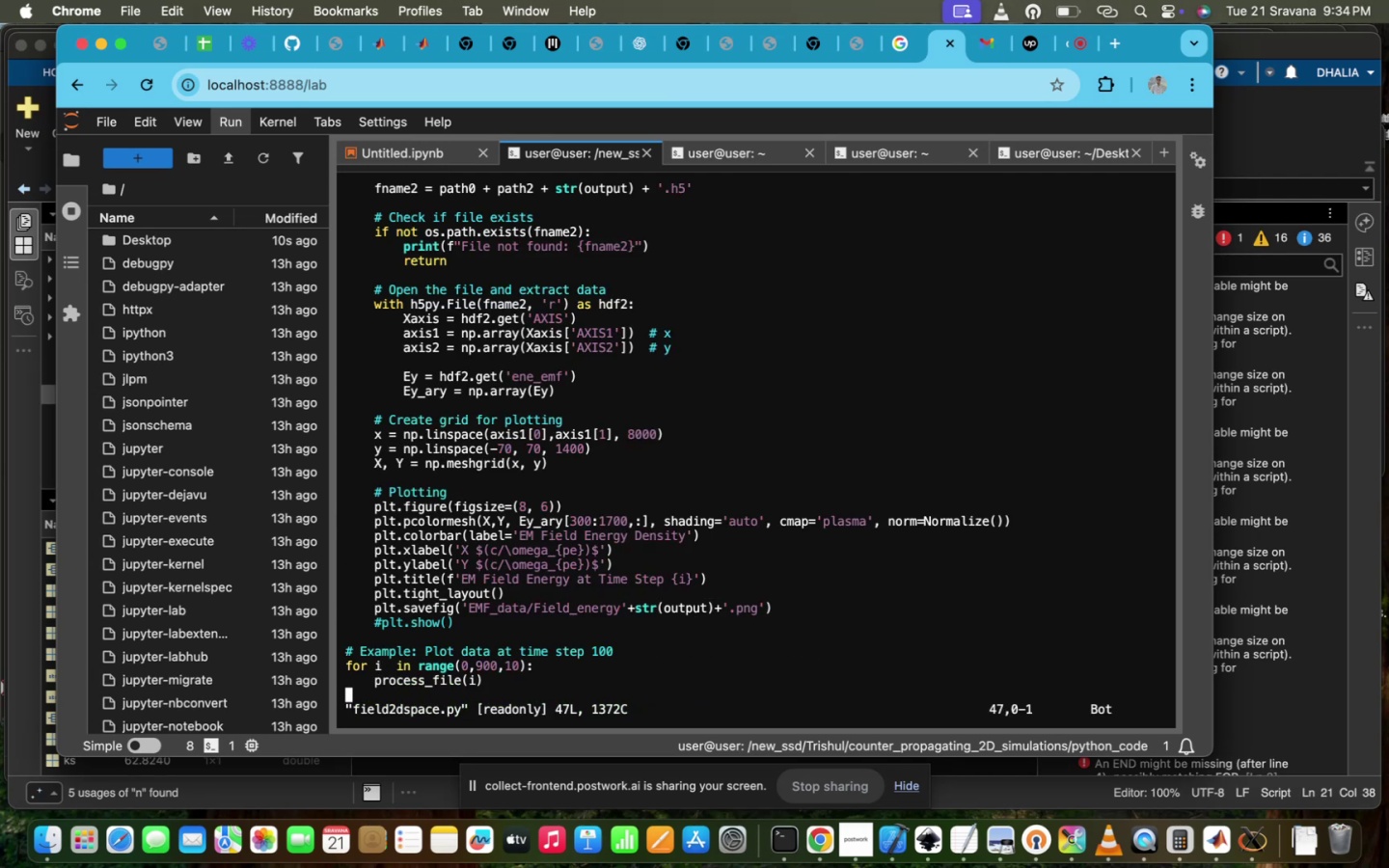 
scroll: coordinate [722, 570], scroll_direction: up, amount: 6.0
 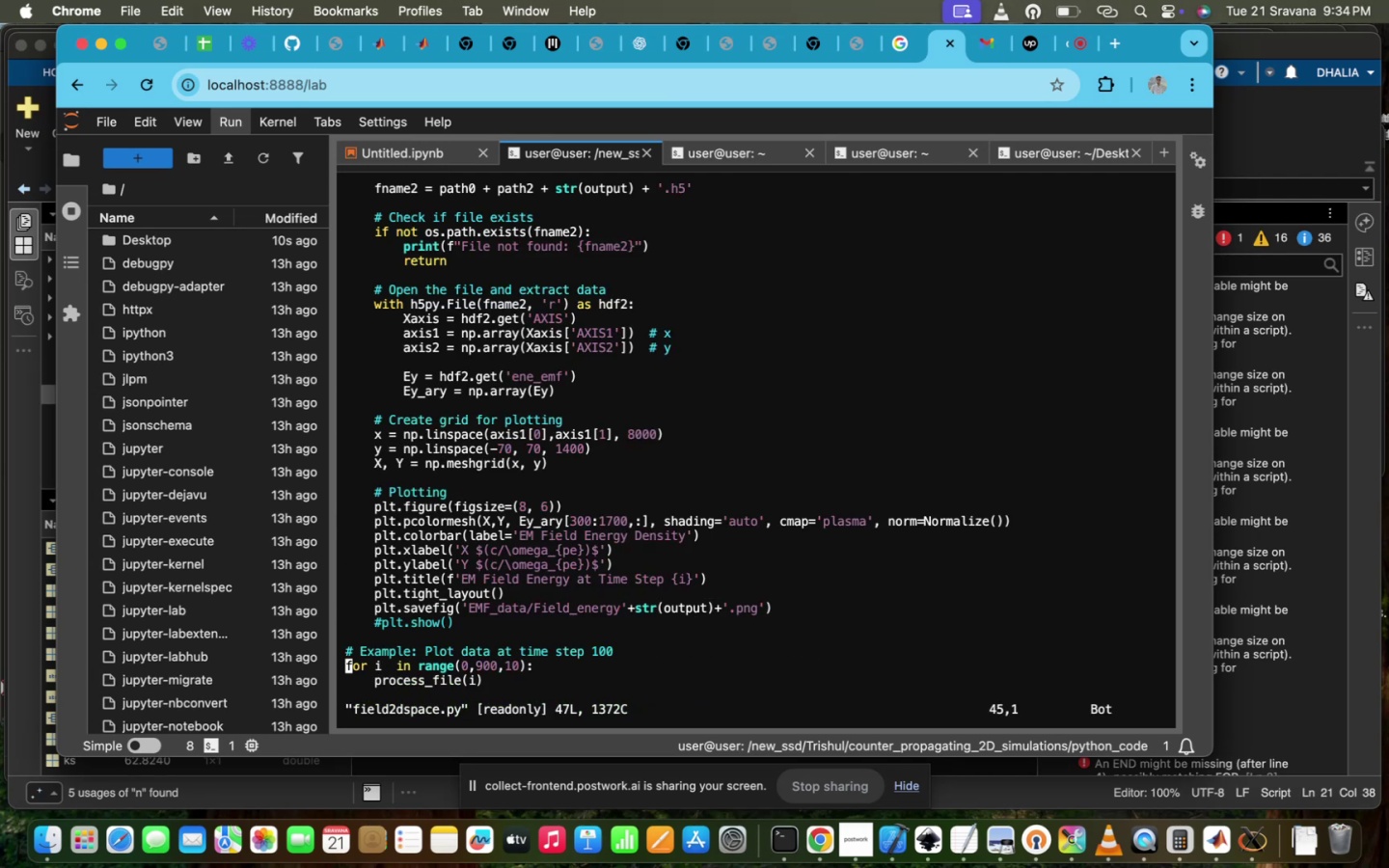 
hold_key(key=ArrowRight, duration=1.5)
 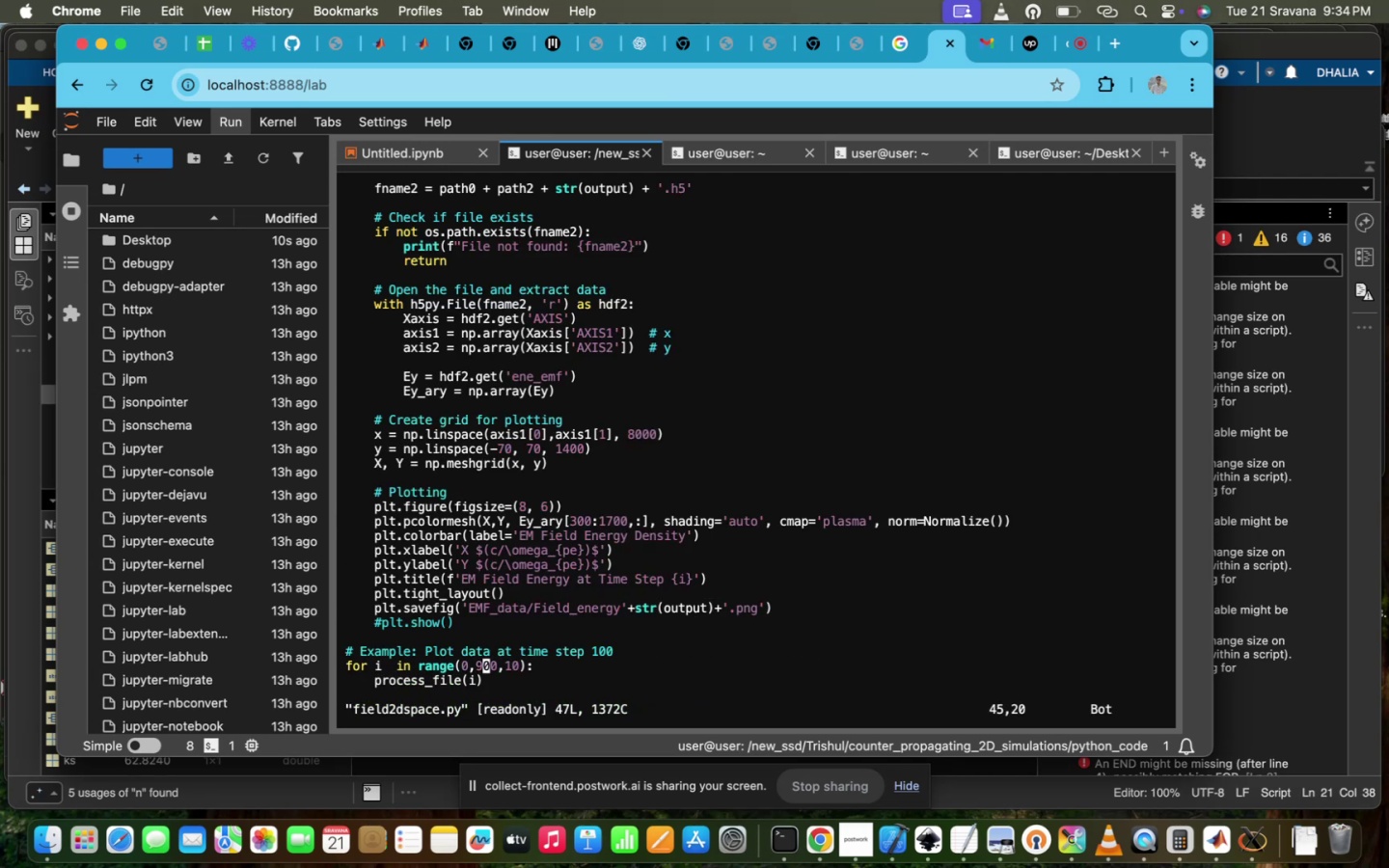 
hold_key(key=ArrowRight, duration=0.7)
 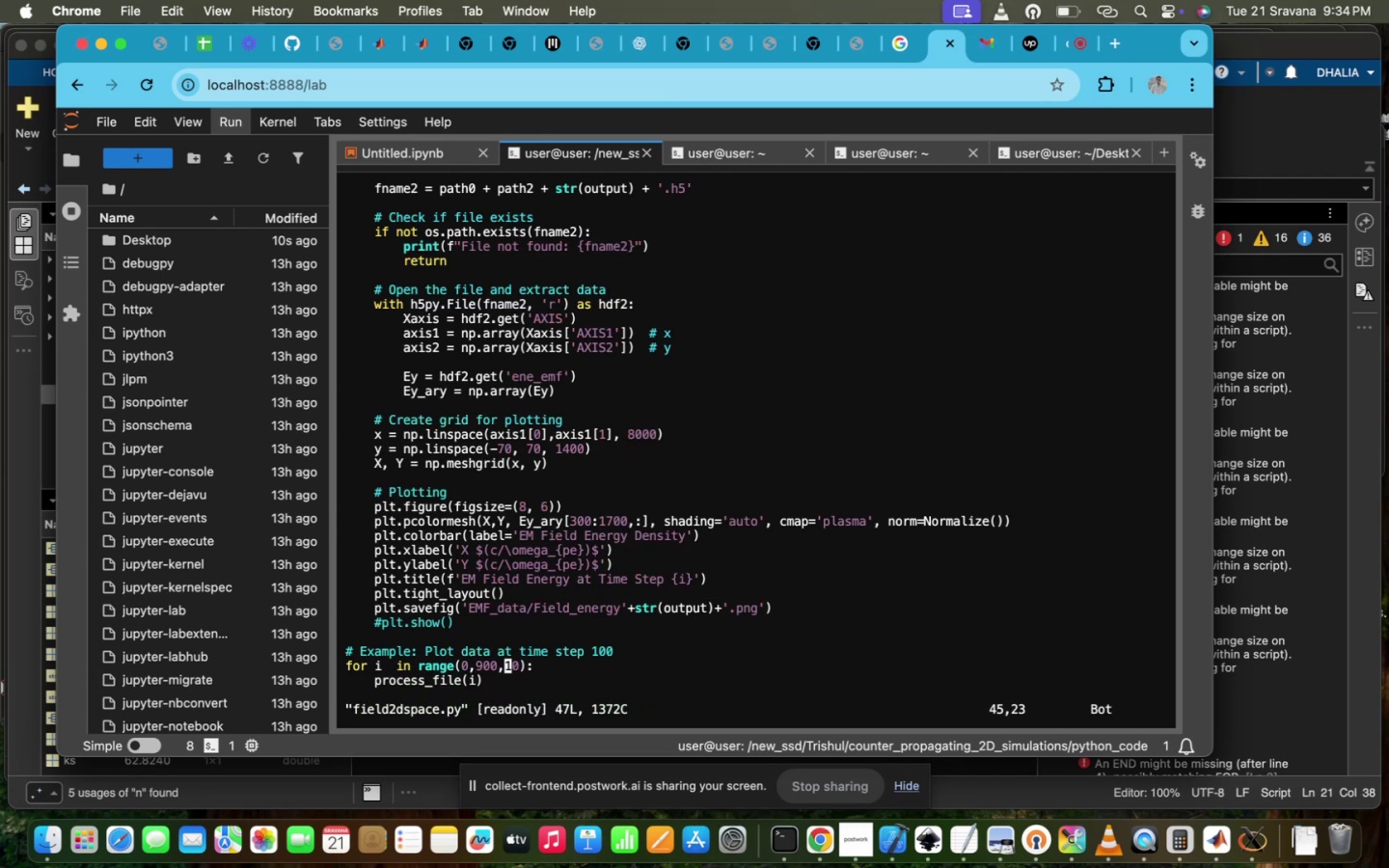 
key(ArrowRight)
 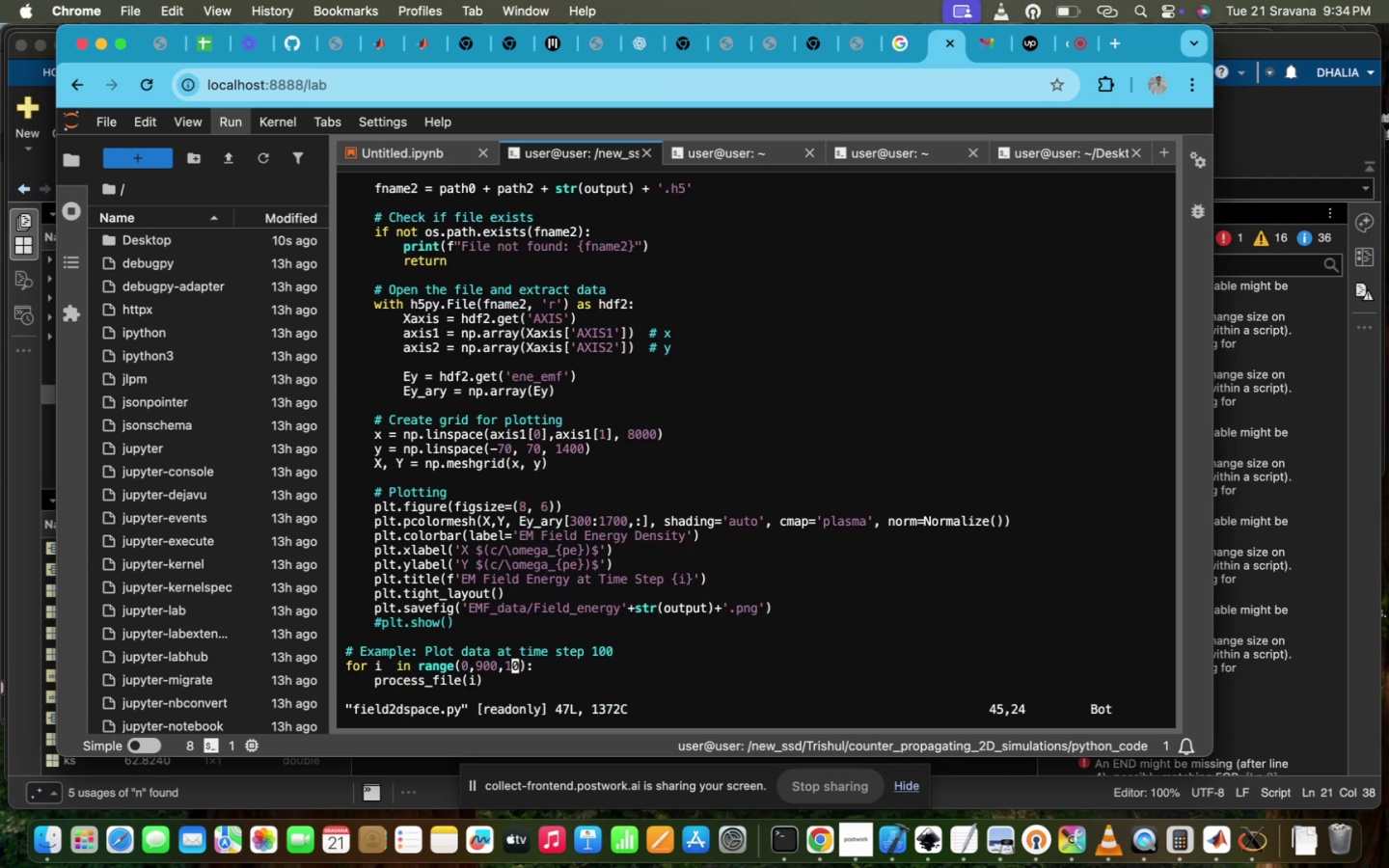 
type(io)
key(Backspace)
type(o)
key(Backspace)
type(0)
key(Escape)
type(:wq)
 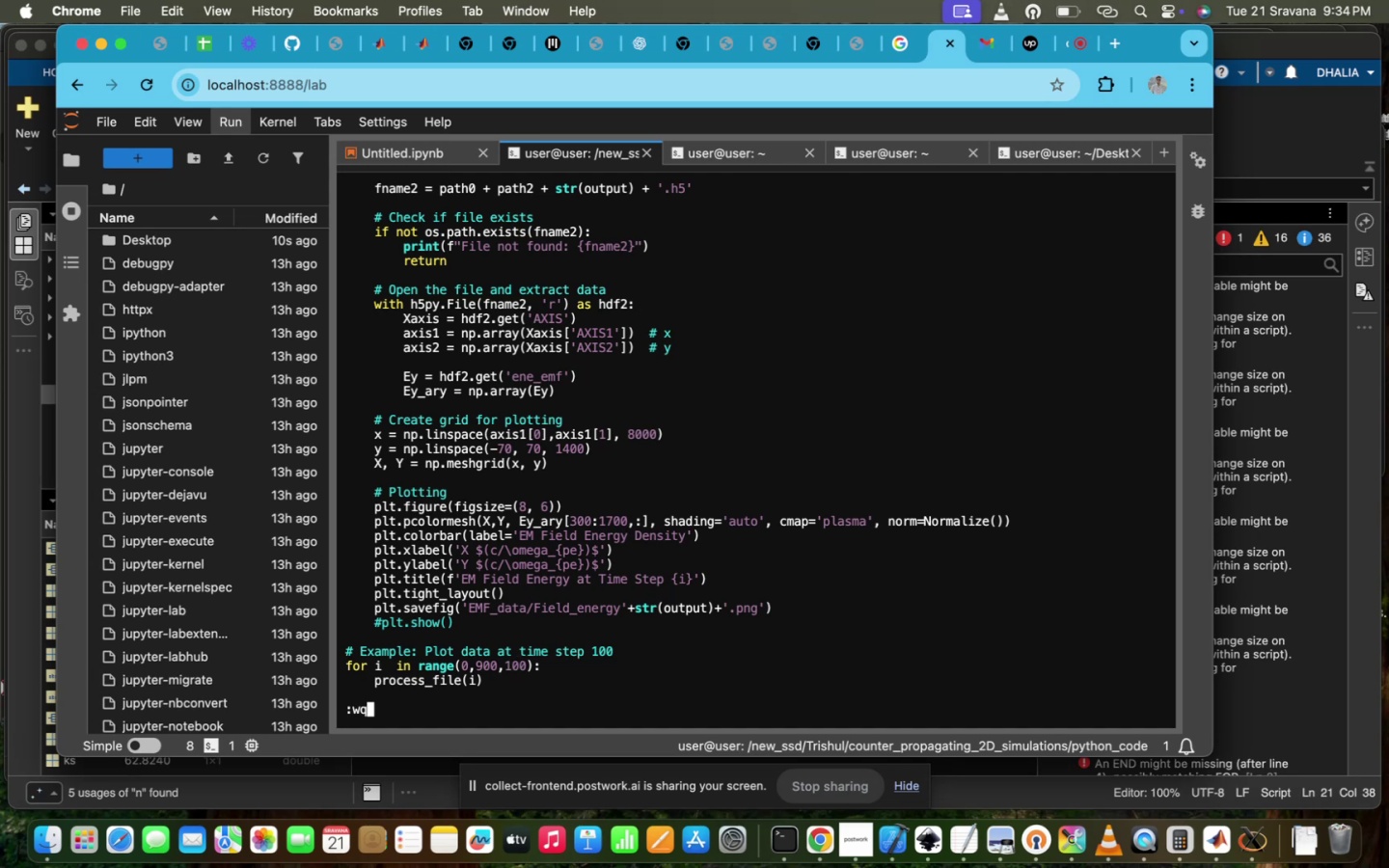 
key(Enter)
 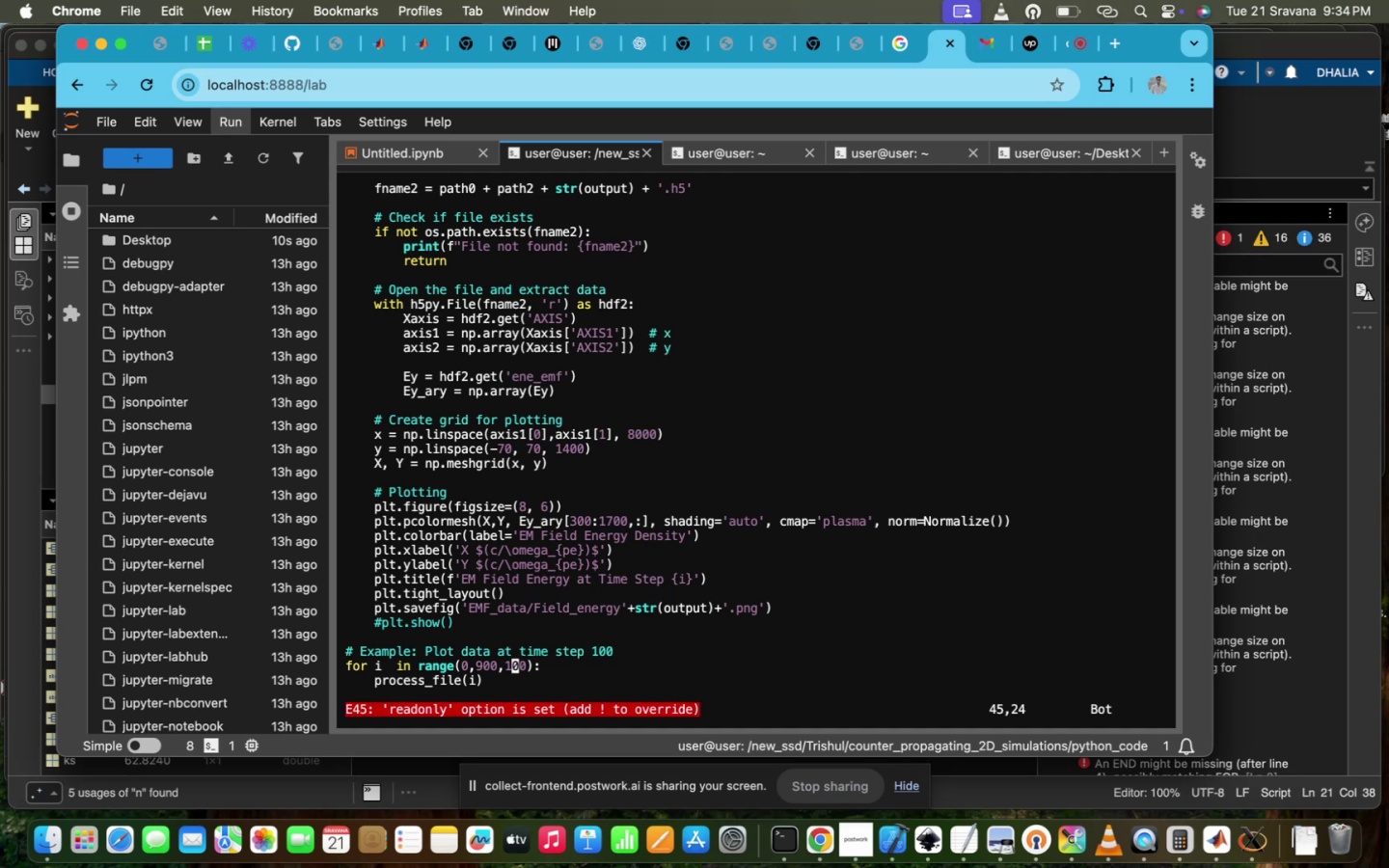 
key(Enter)
 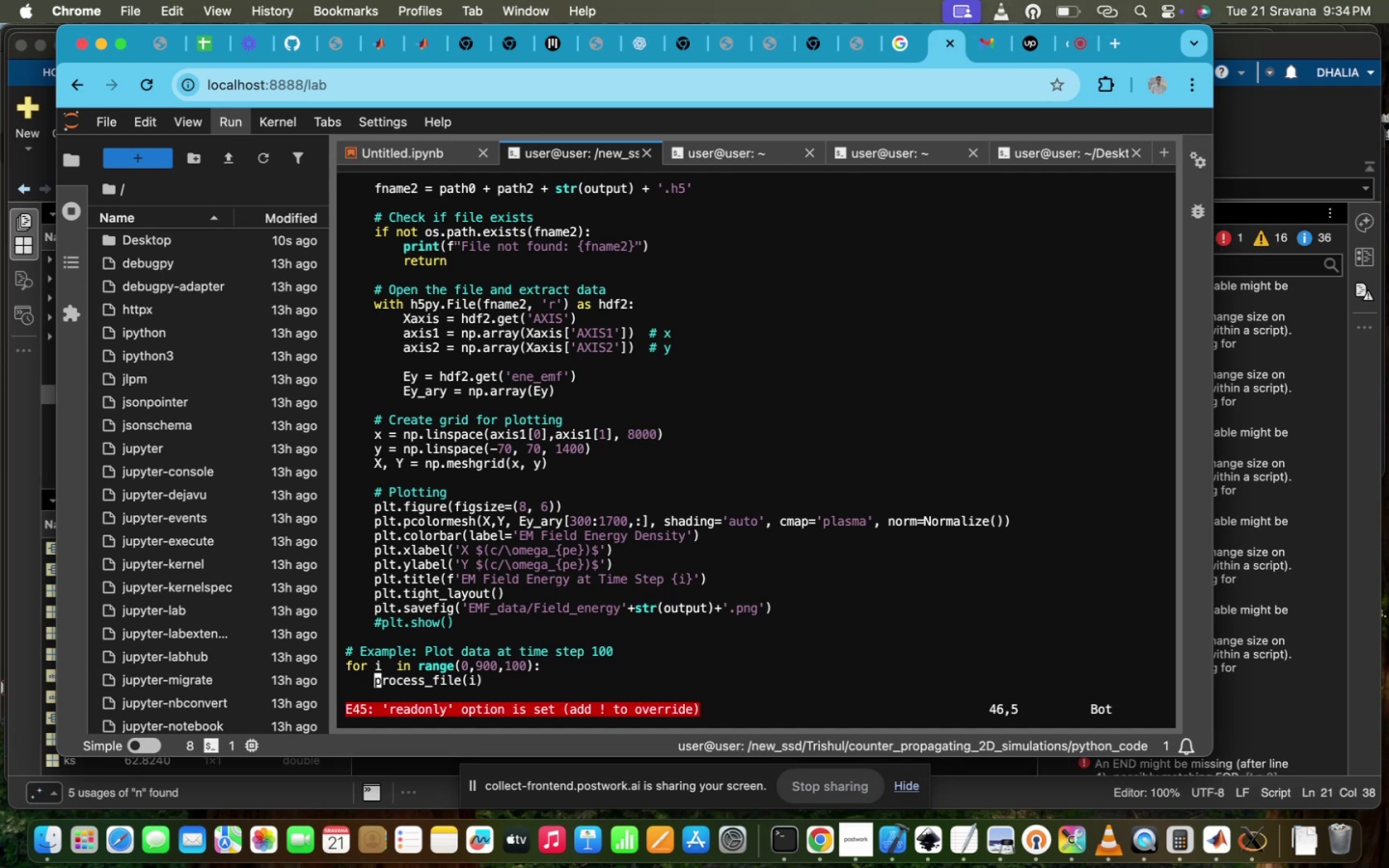 
type(:wq!)
 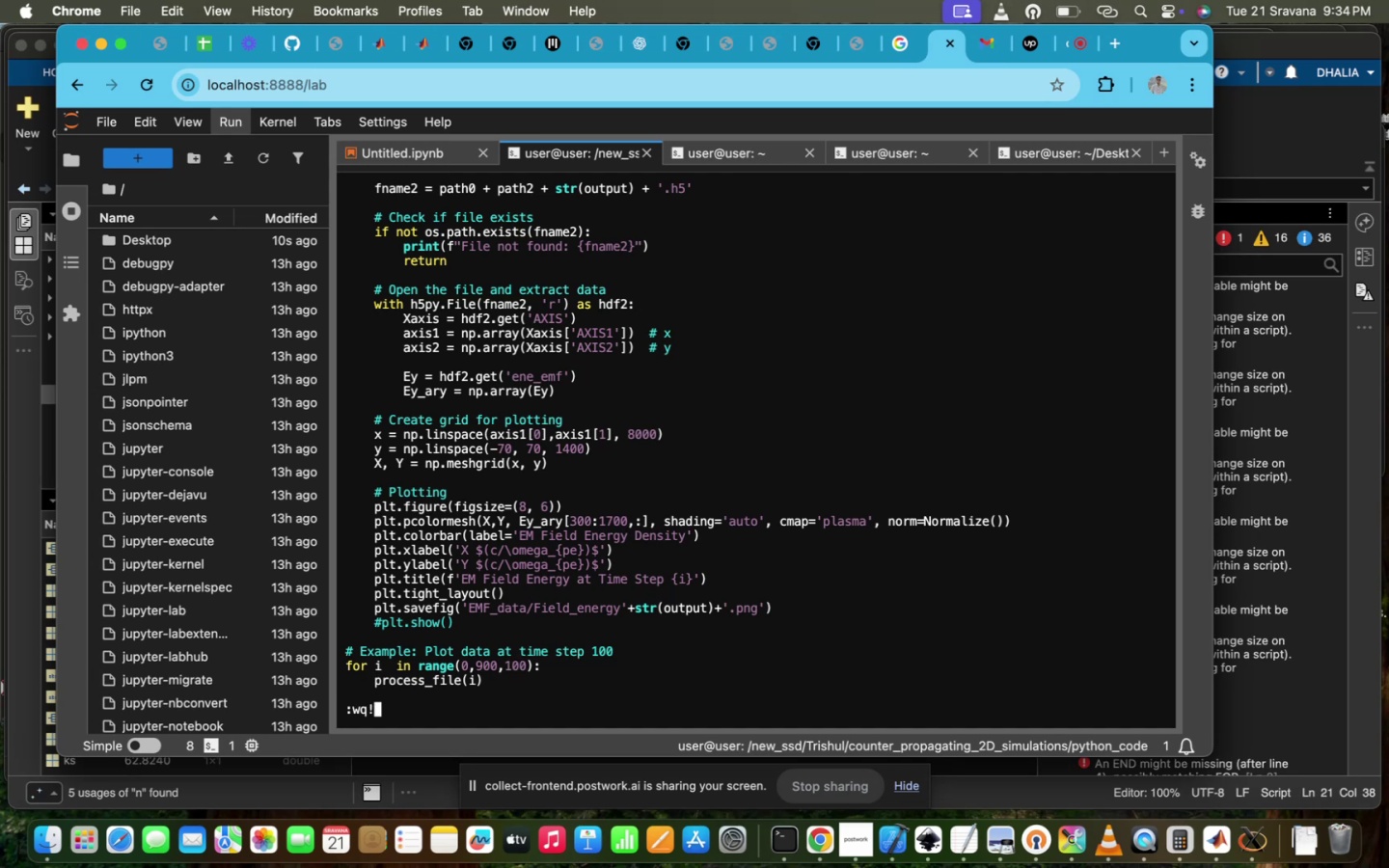 
key(Enter)
 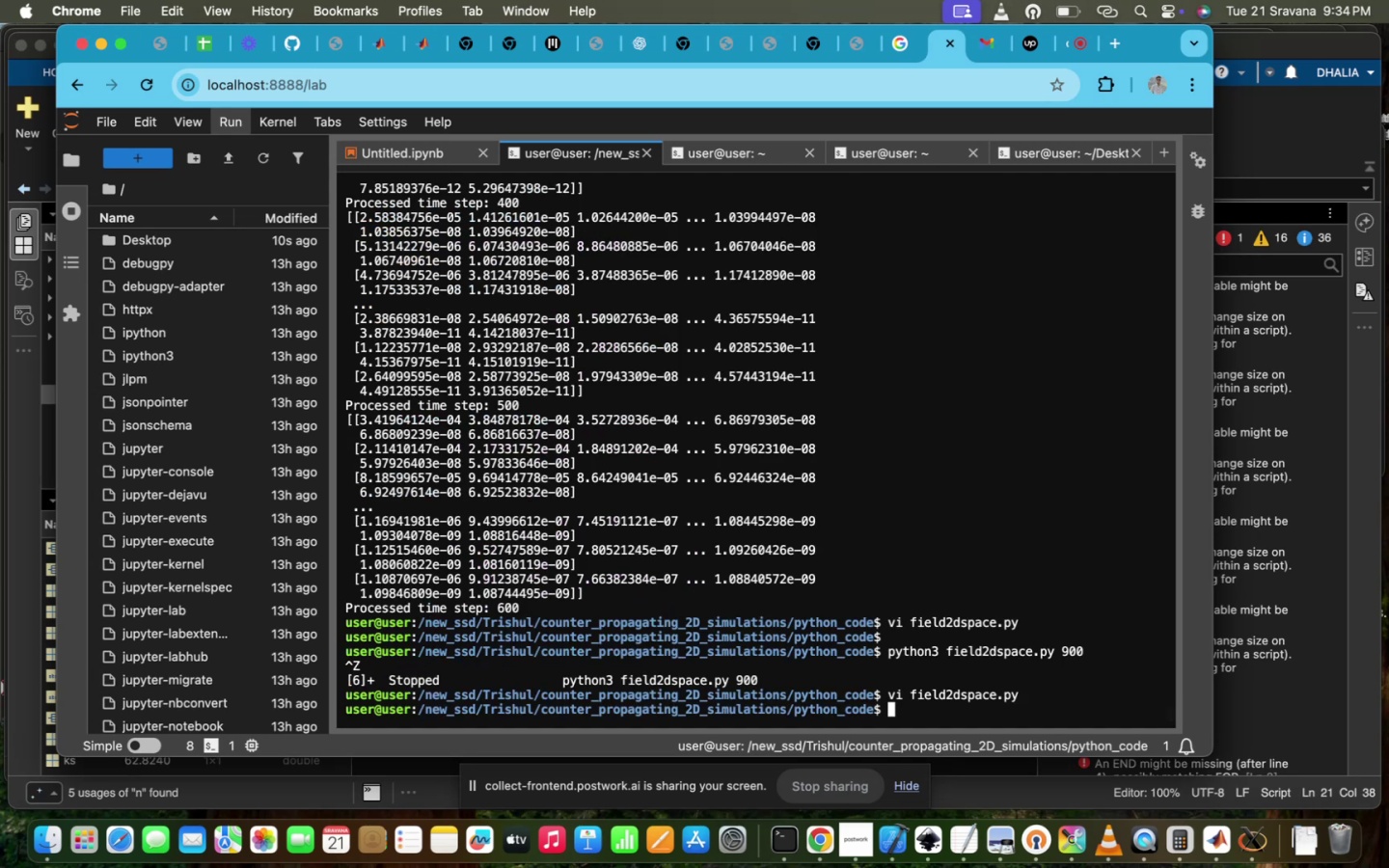 
key(ArrowUp)
 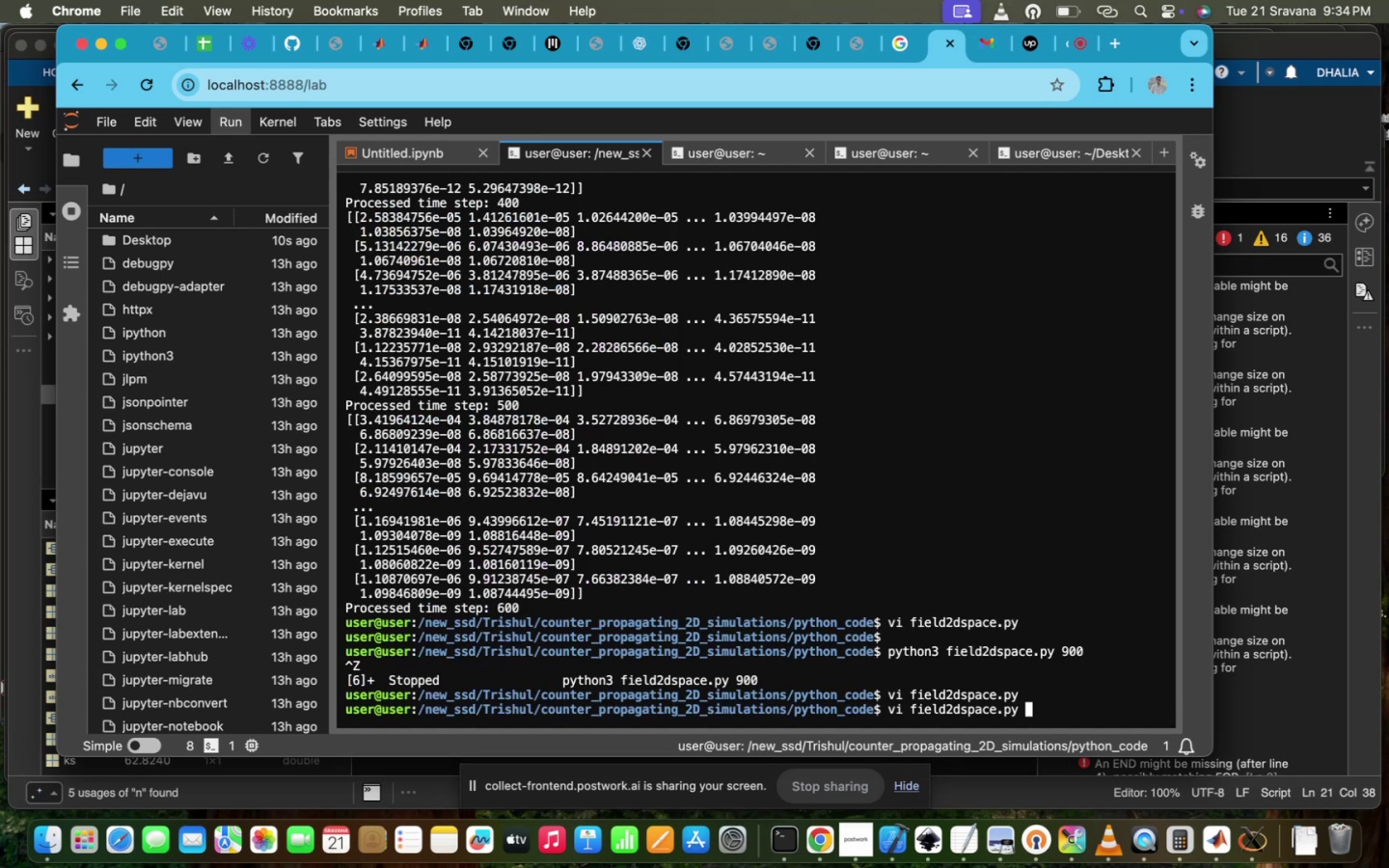 
key(ArrowUp)
 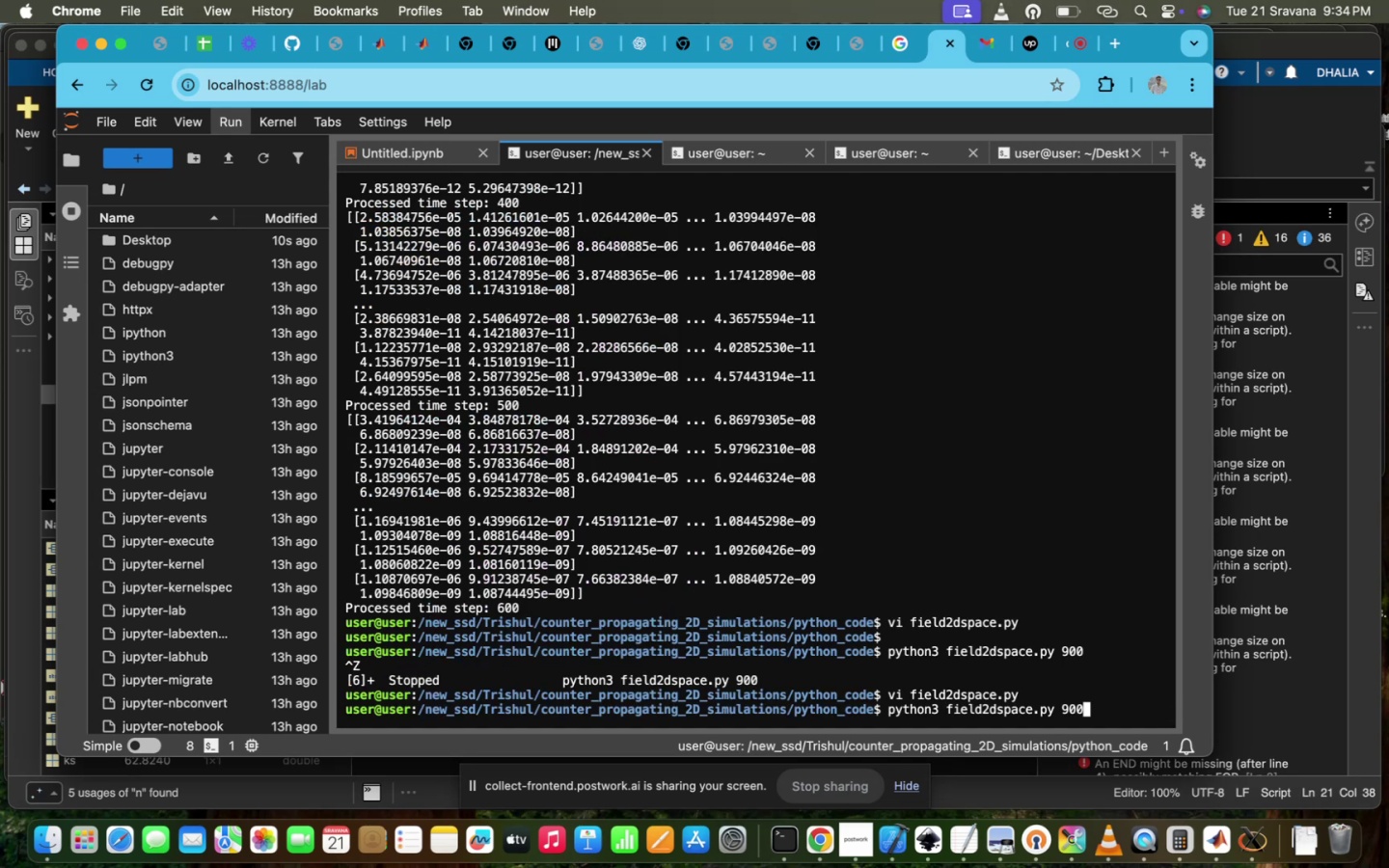 
key(Enter)
 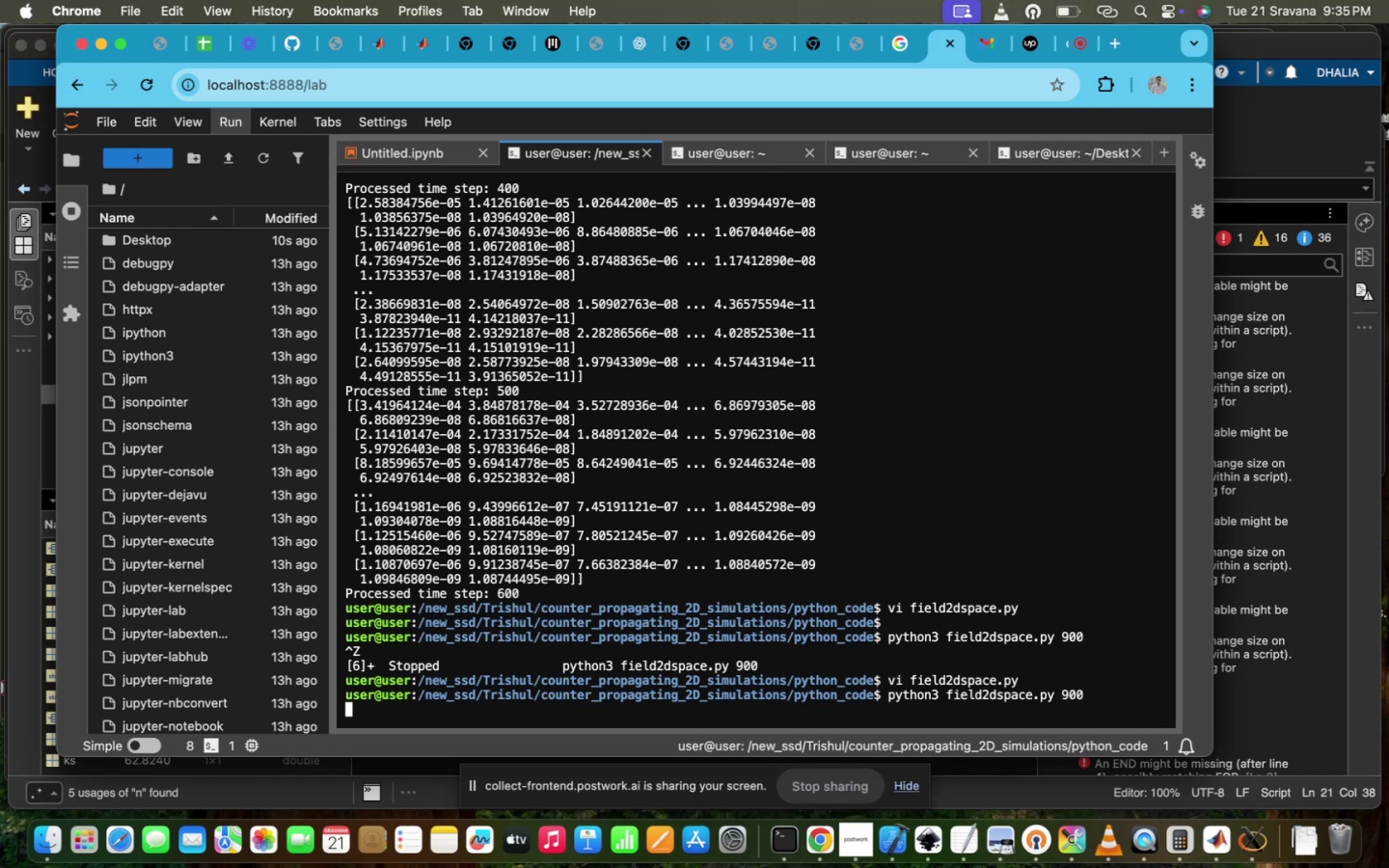 
wait(45.86)
 